 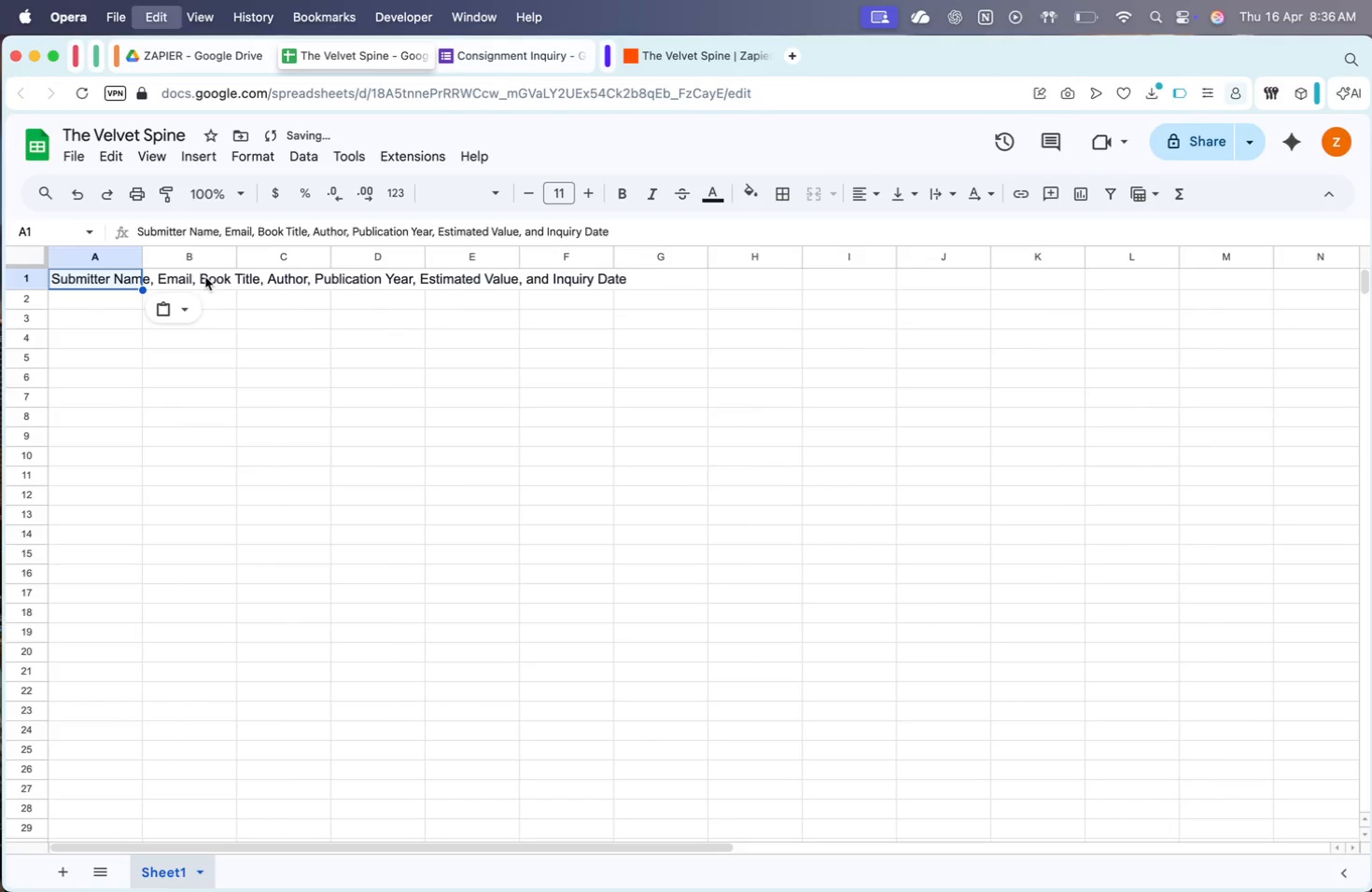 
key(Meta+V)
 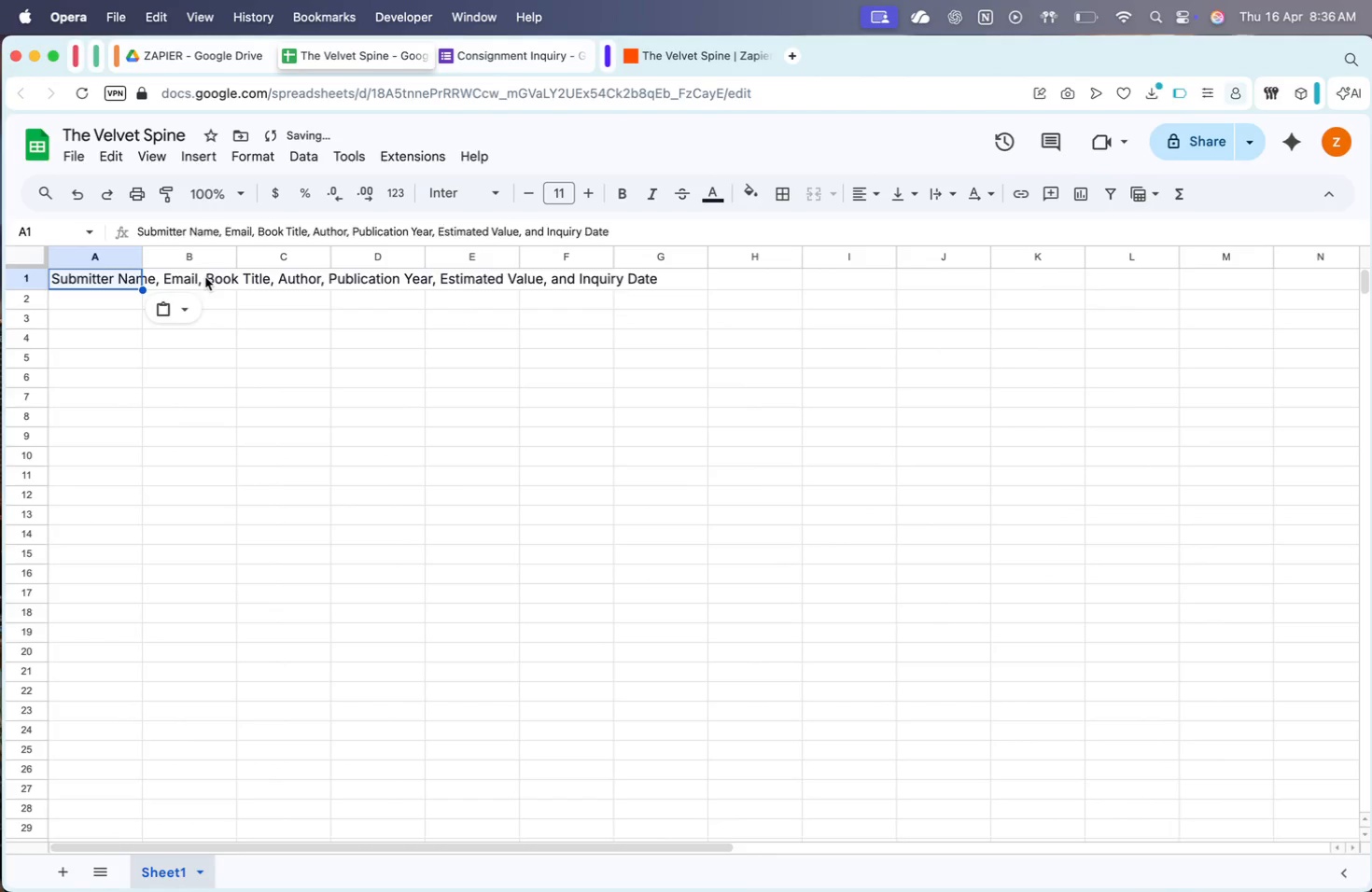 
key(Meta+CommandLeft)
 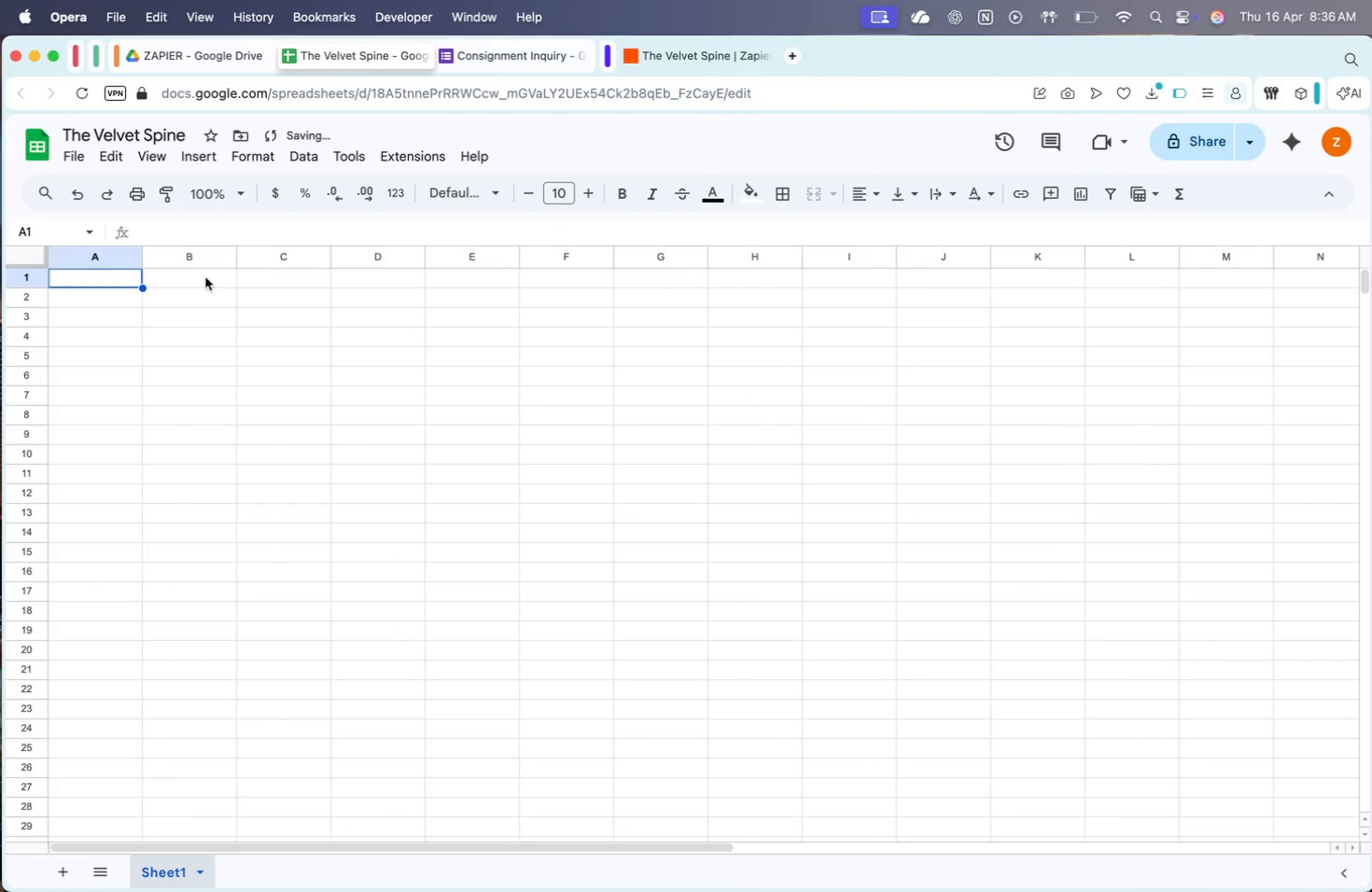 
key(Meta+Z)
 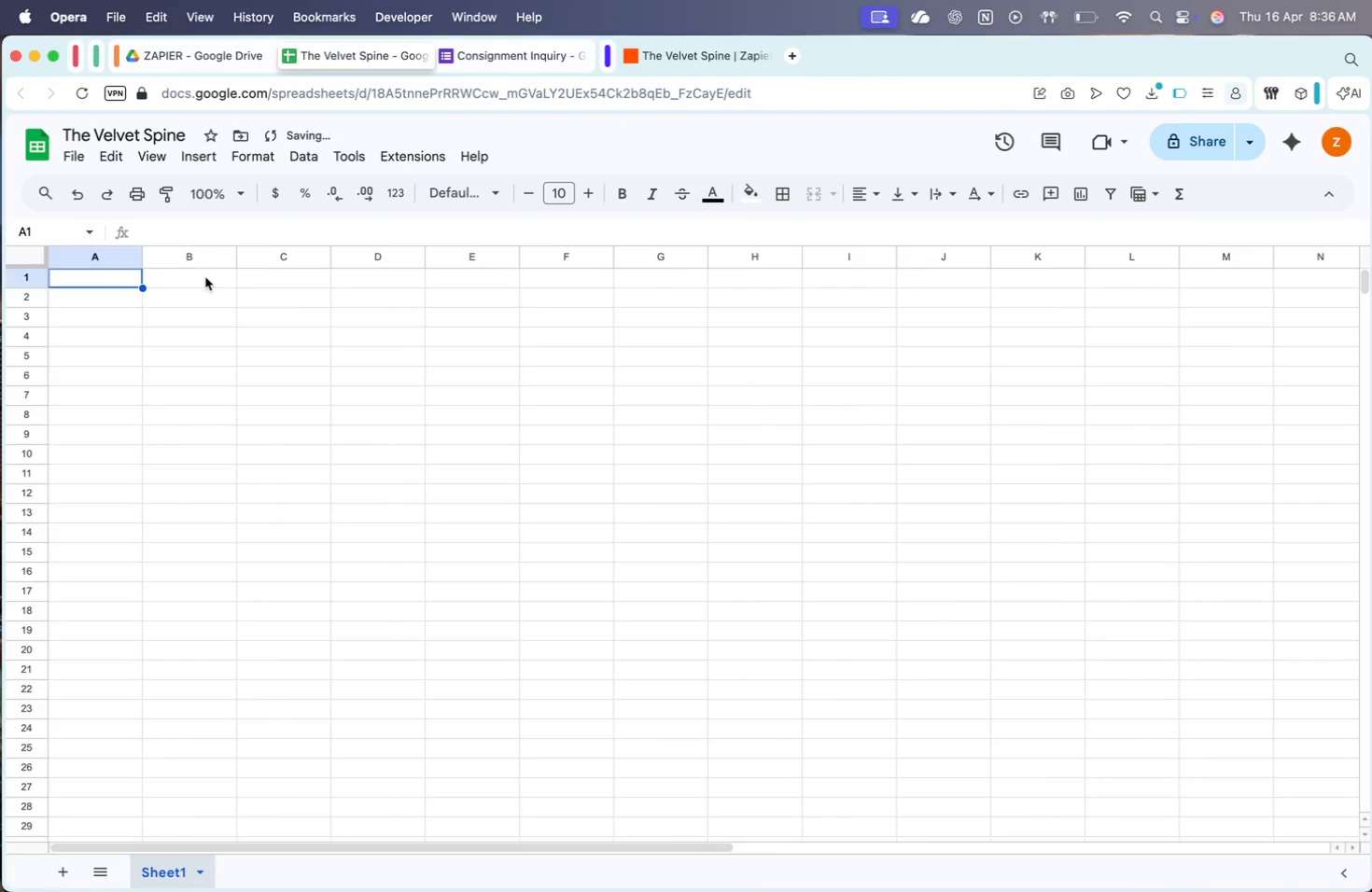 
key(ArrowDown)
 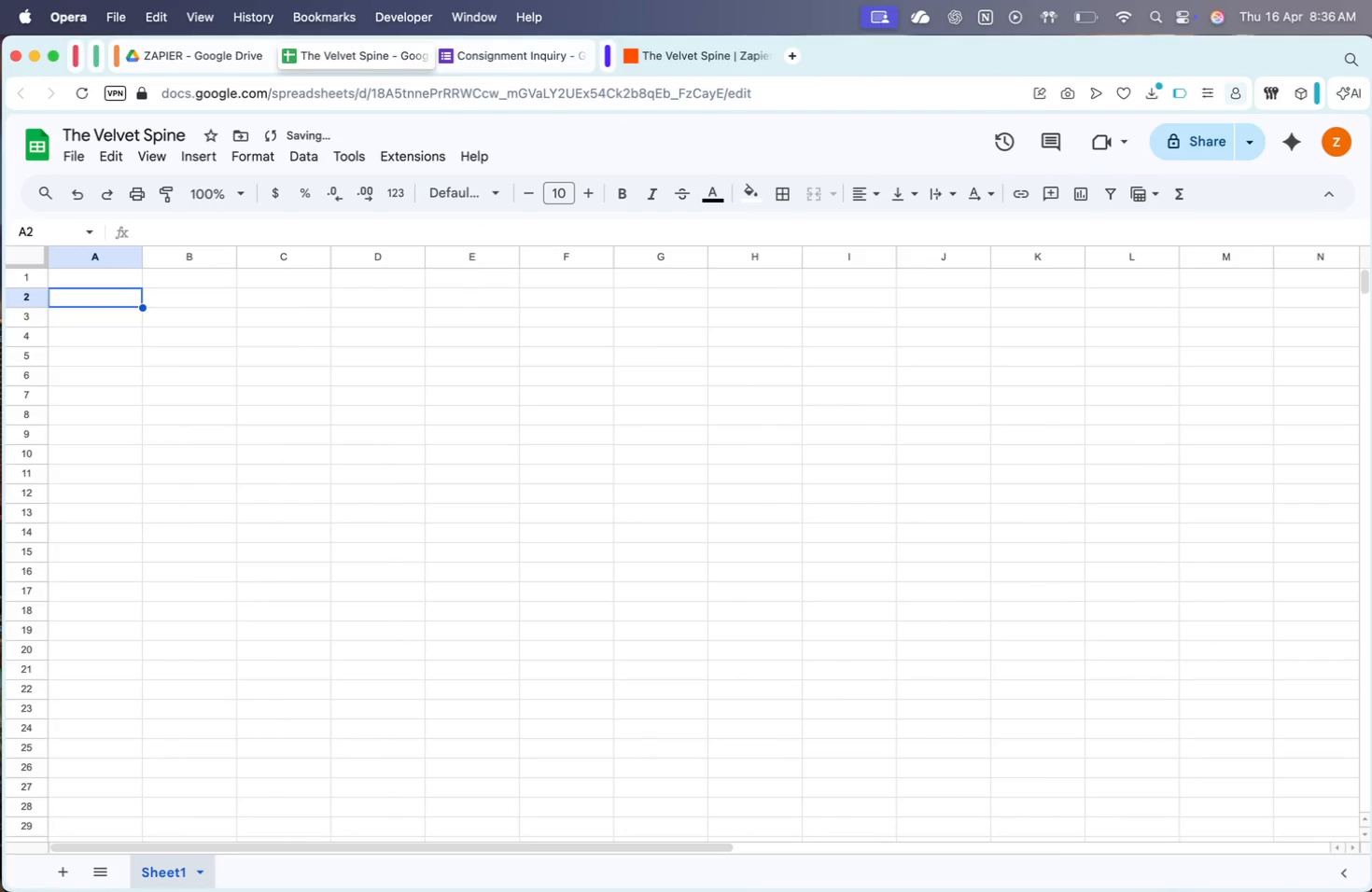 
key(Meta+Shift+V)
 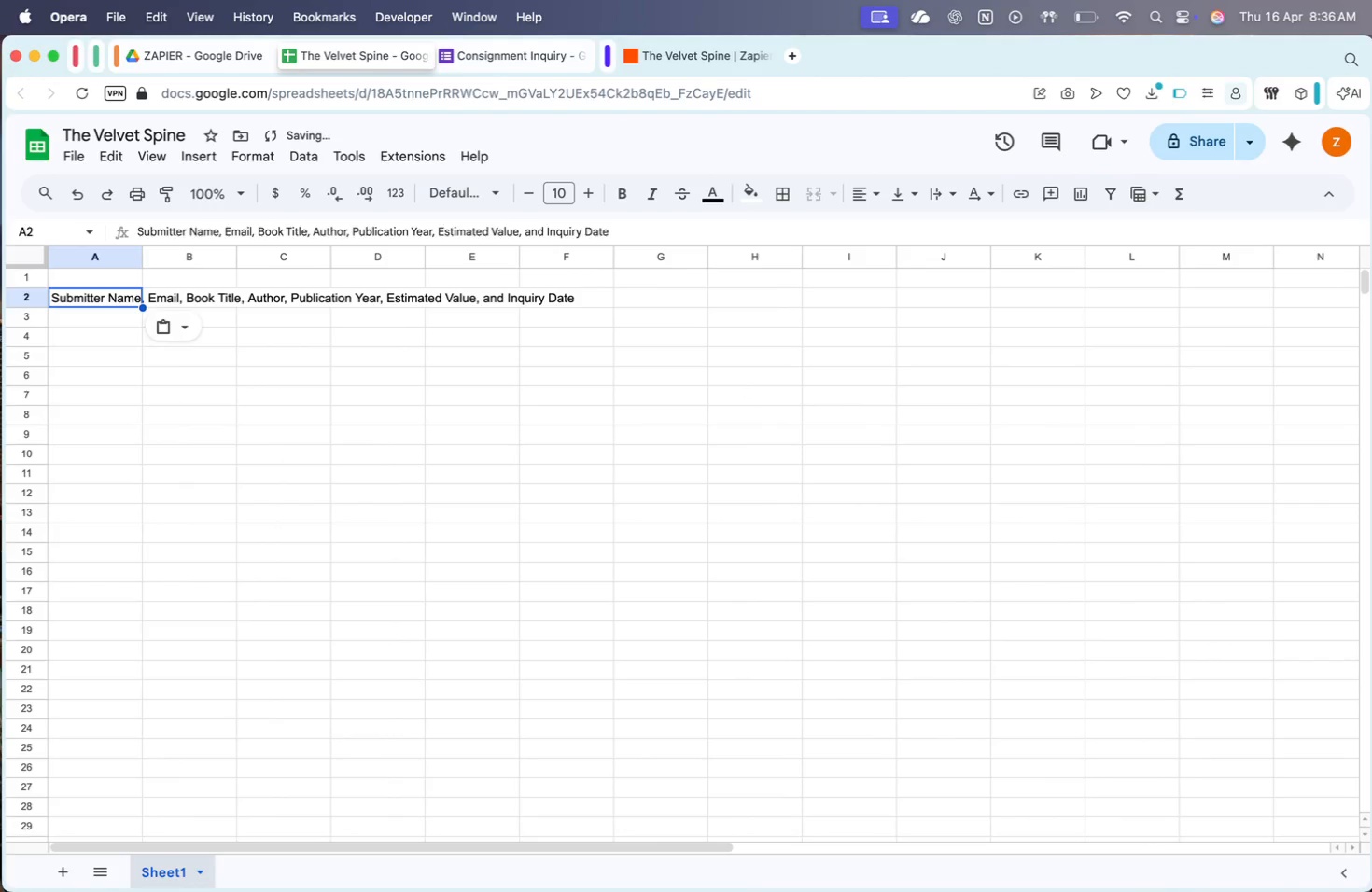 
key(ArrowUp)
 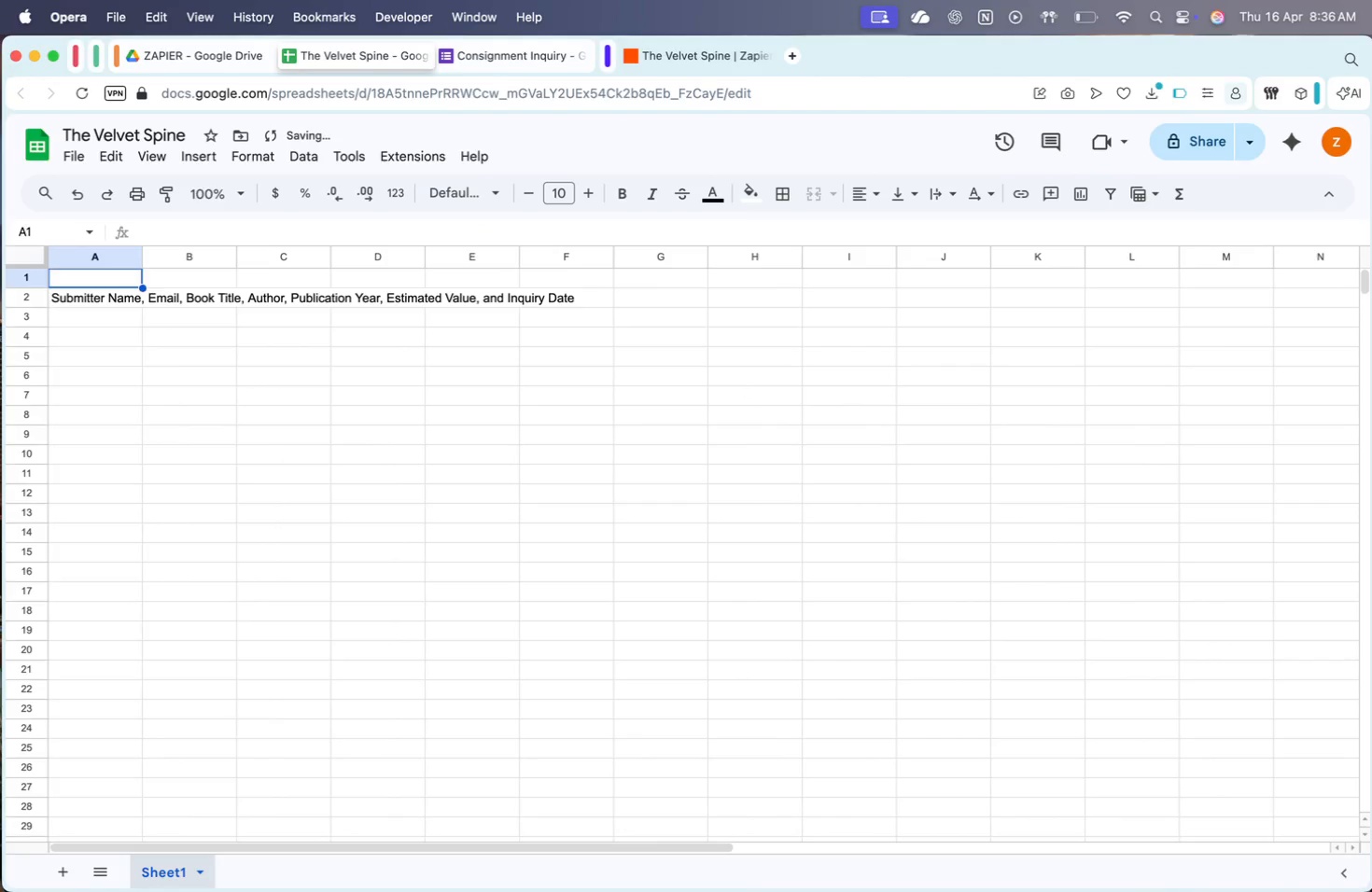 
type(Sum)
key(Backspace)
type(bmitter Name)
 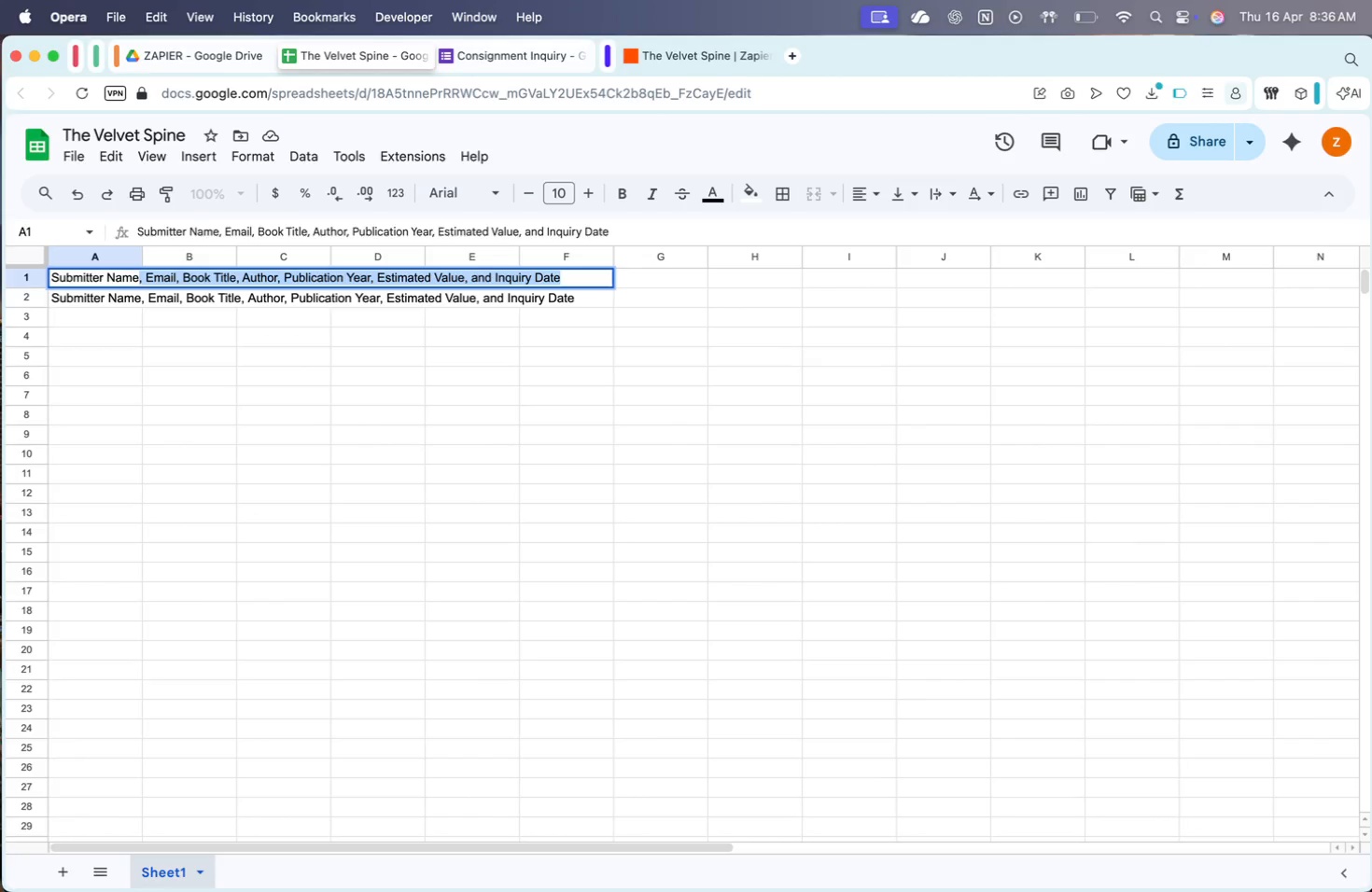 
key(Enter)
 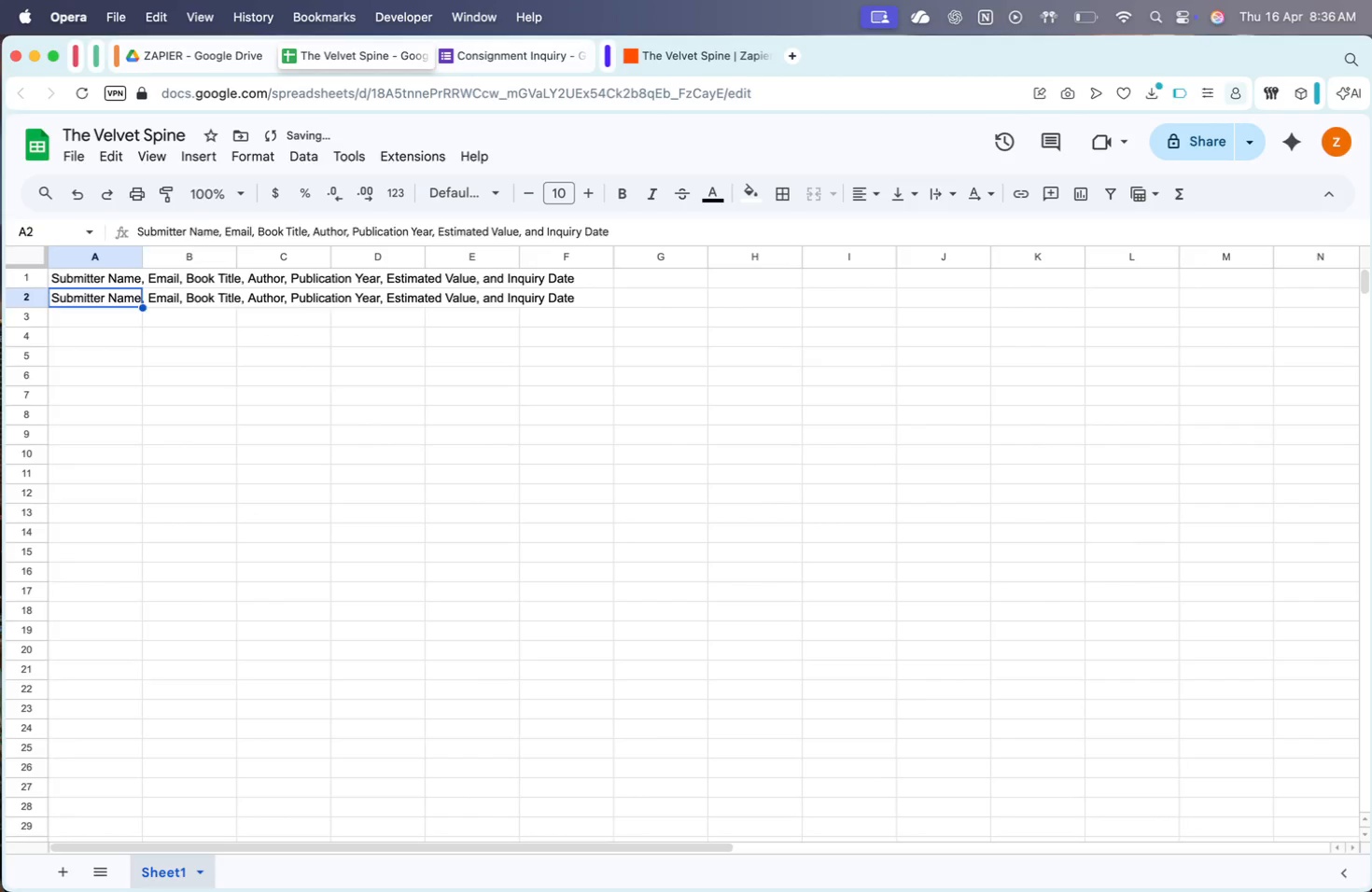 
key(Shift+ShiftRight)
 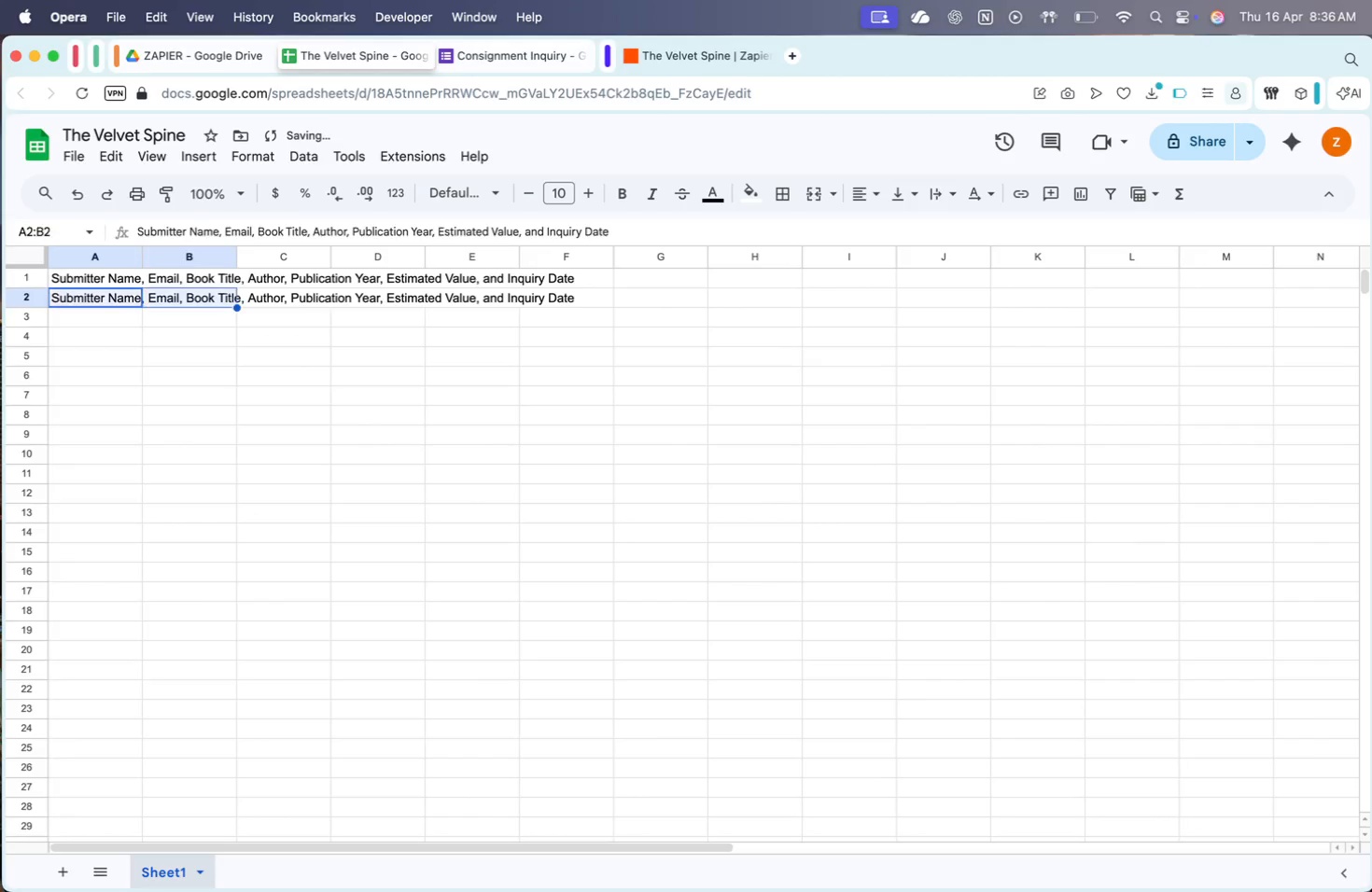 
key(Shift+ArrowRight)
 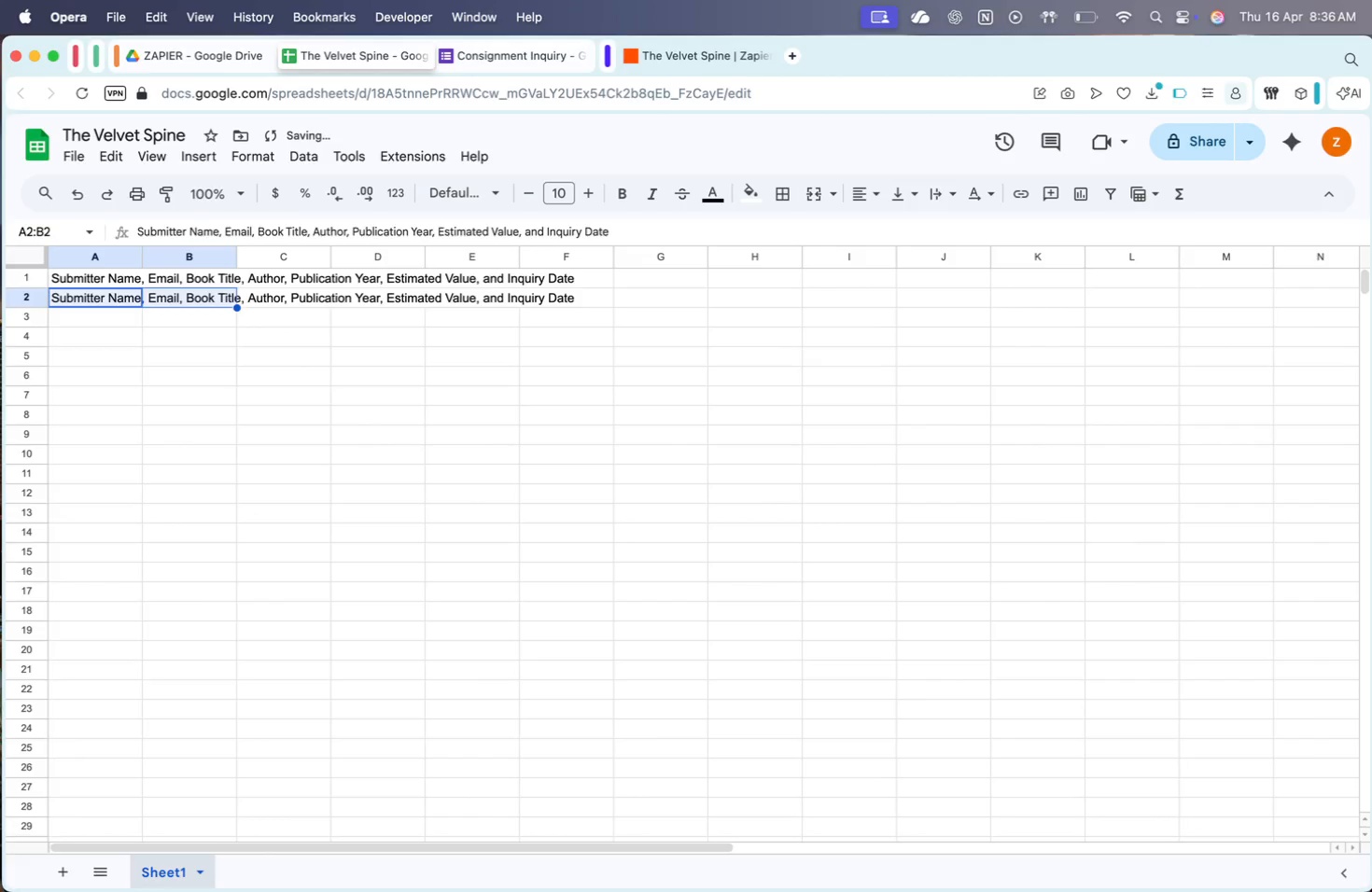 
key(Shift+ShiftRight)
 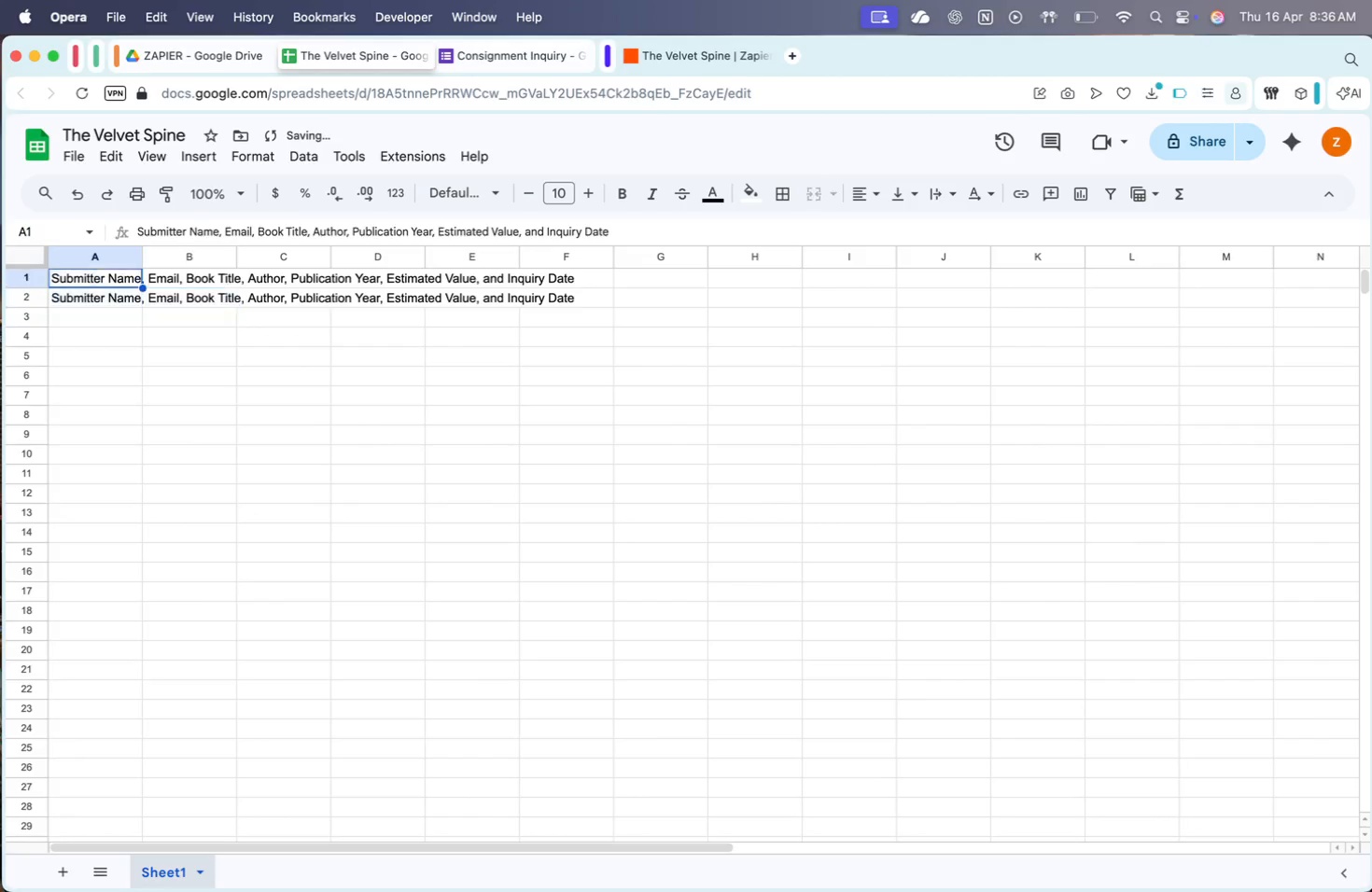 
key(ArrowUp)
 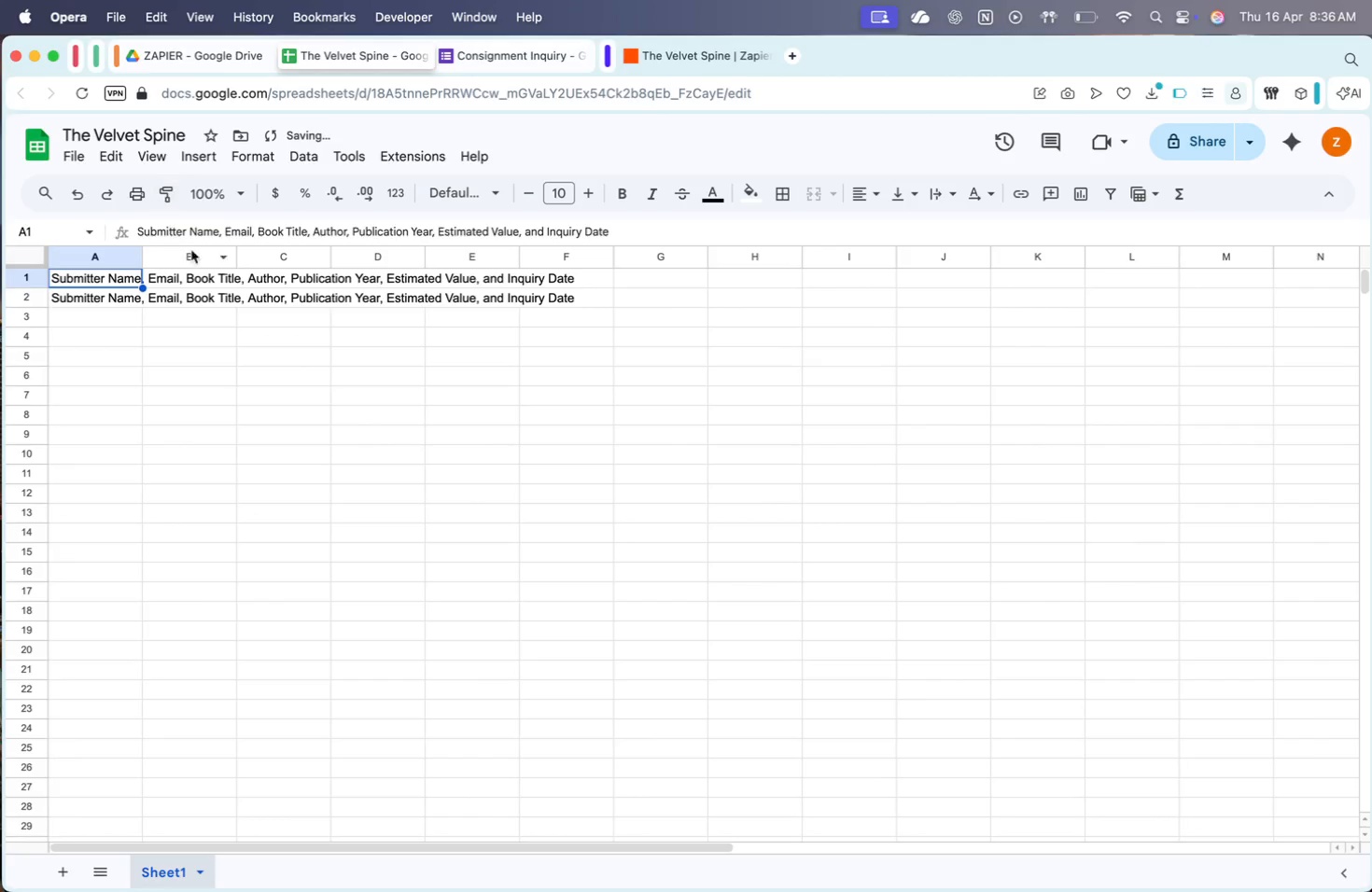 
left_click([244, 237])
 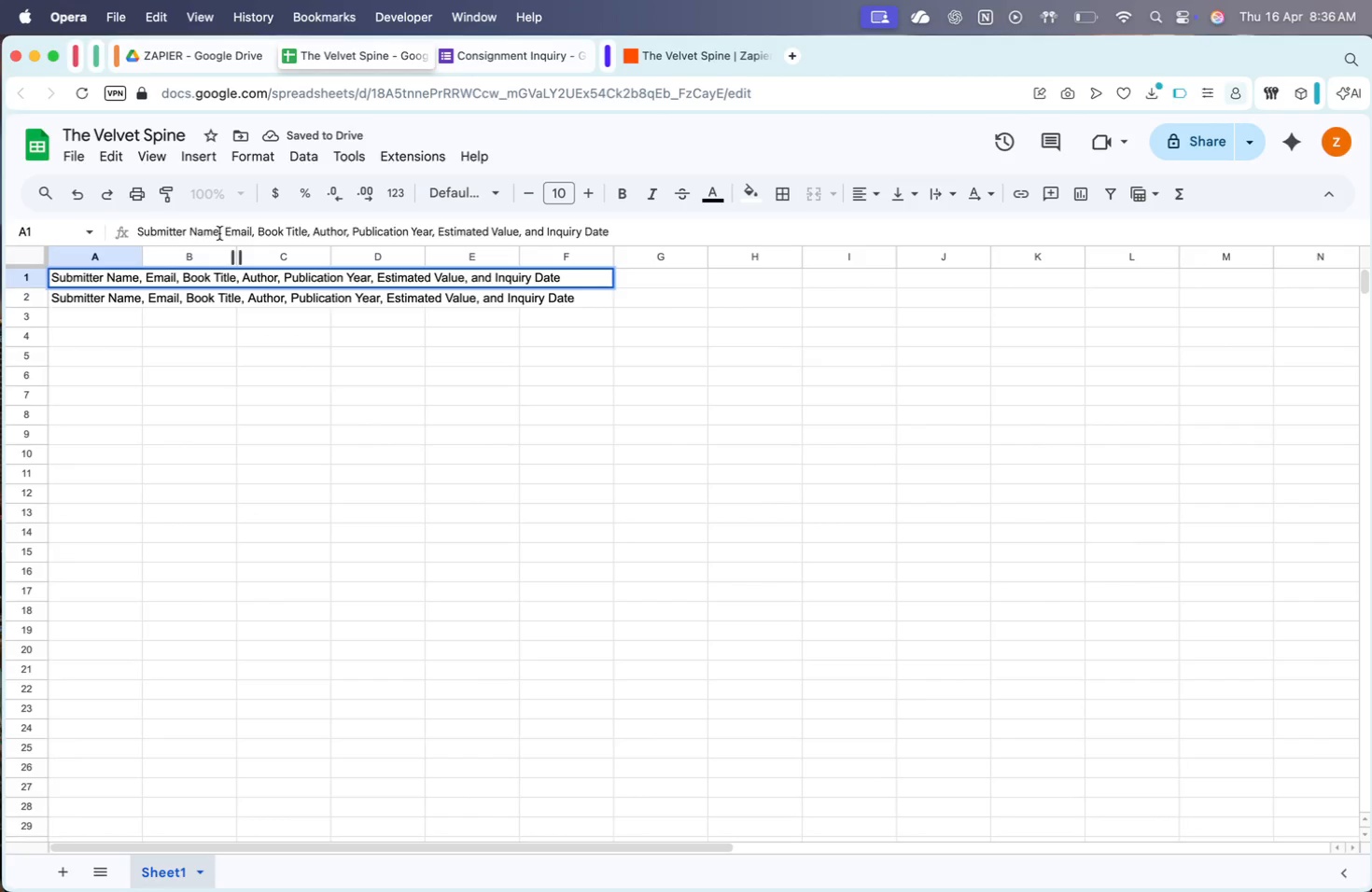 
left_click_drag(start_coordinate=[217, 233], to_coordinate=[1074, 269])
 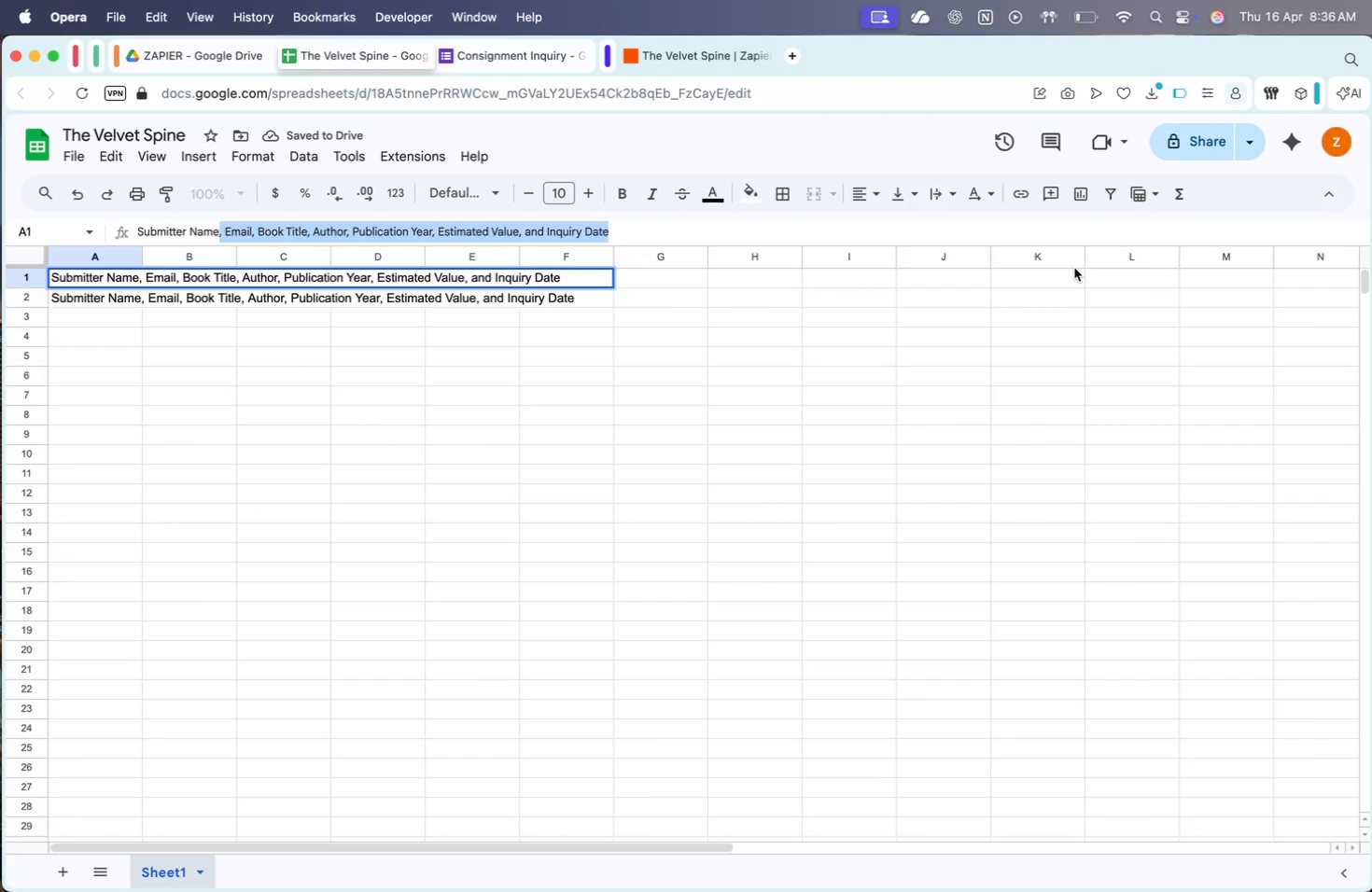 
key(Backspace)
 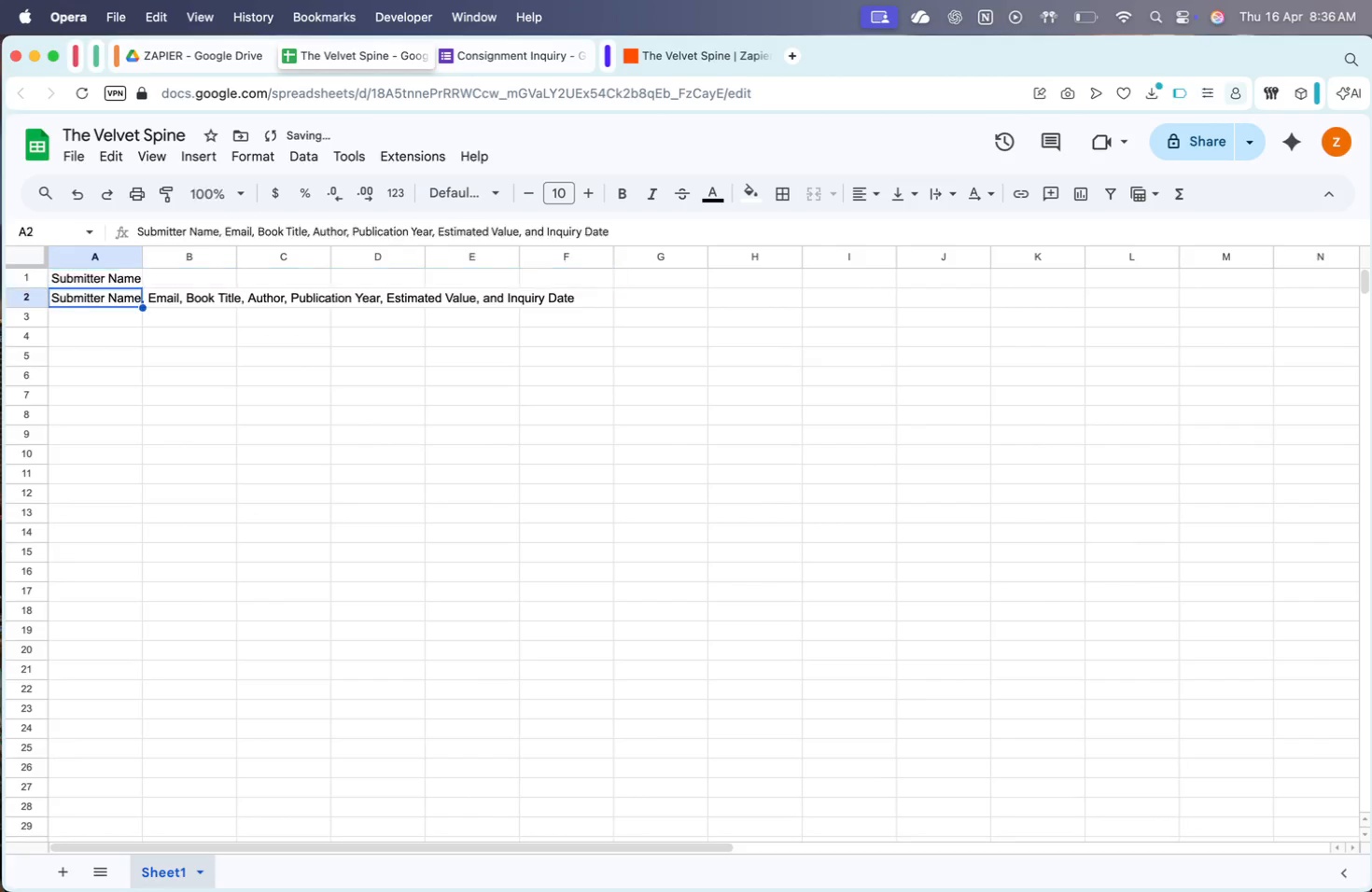 
key(Enter)
 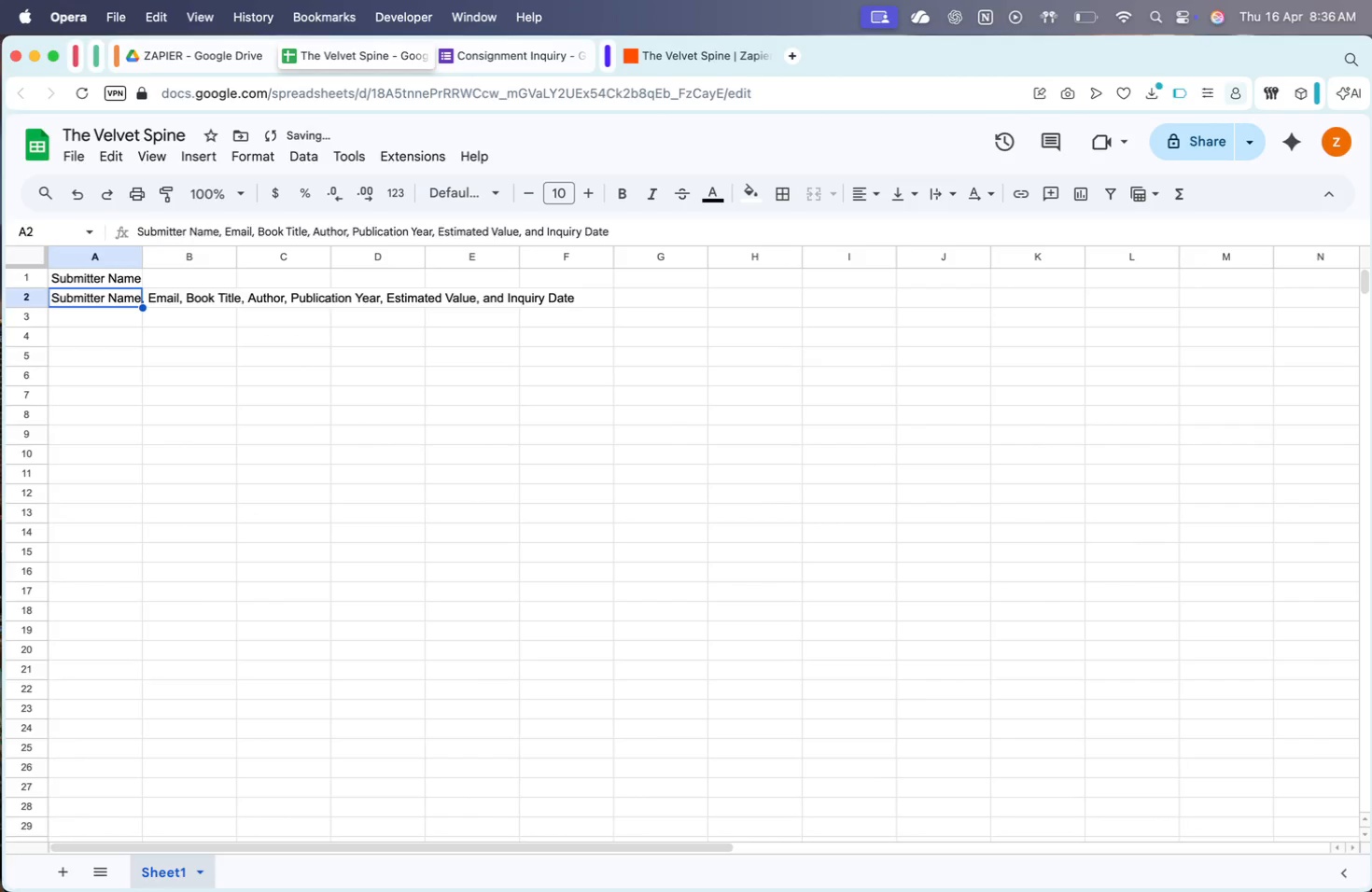 
key(ArrowRight)
 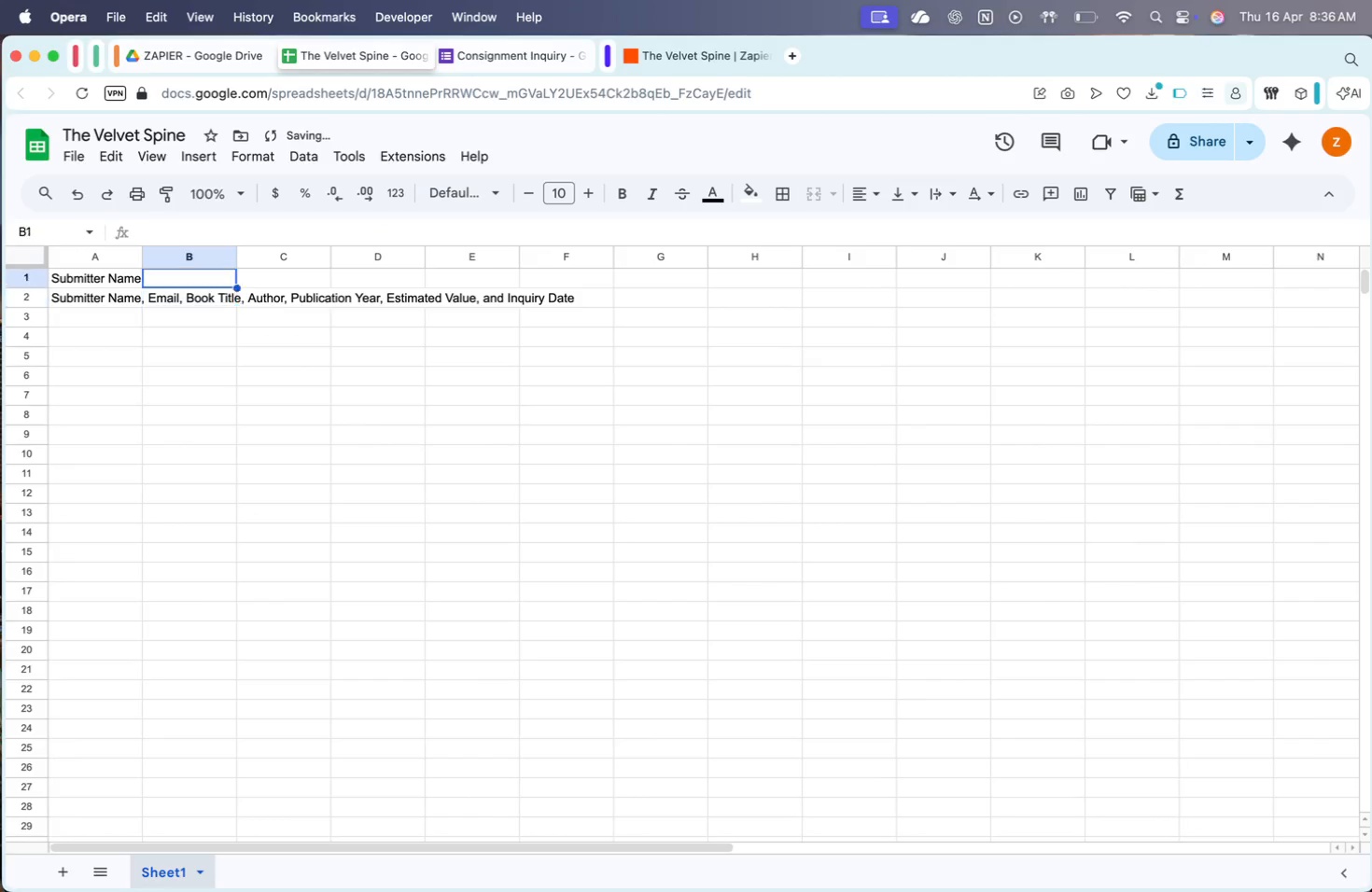 
key(ArrowUp)
 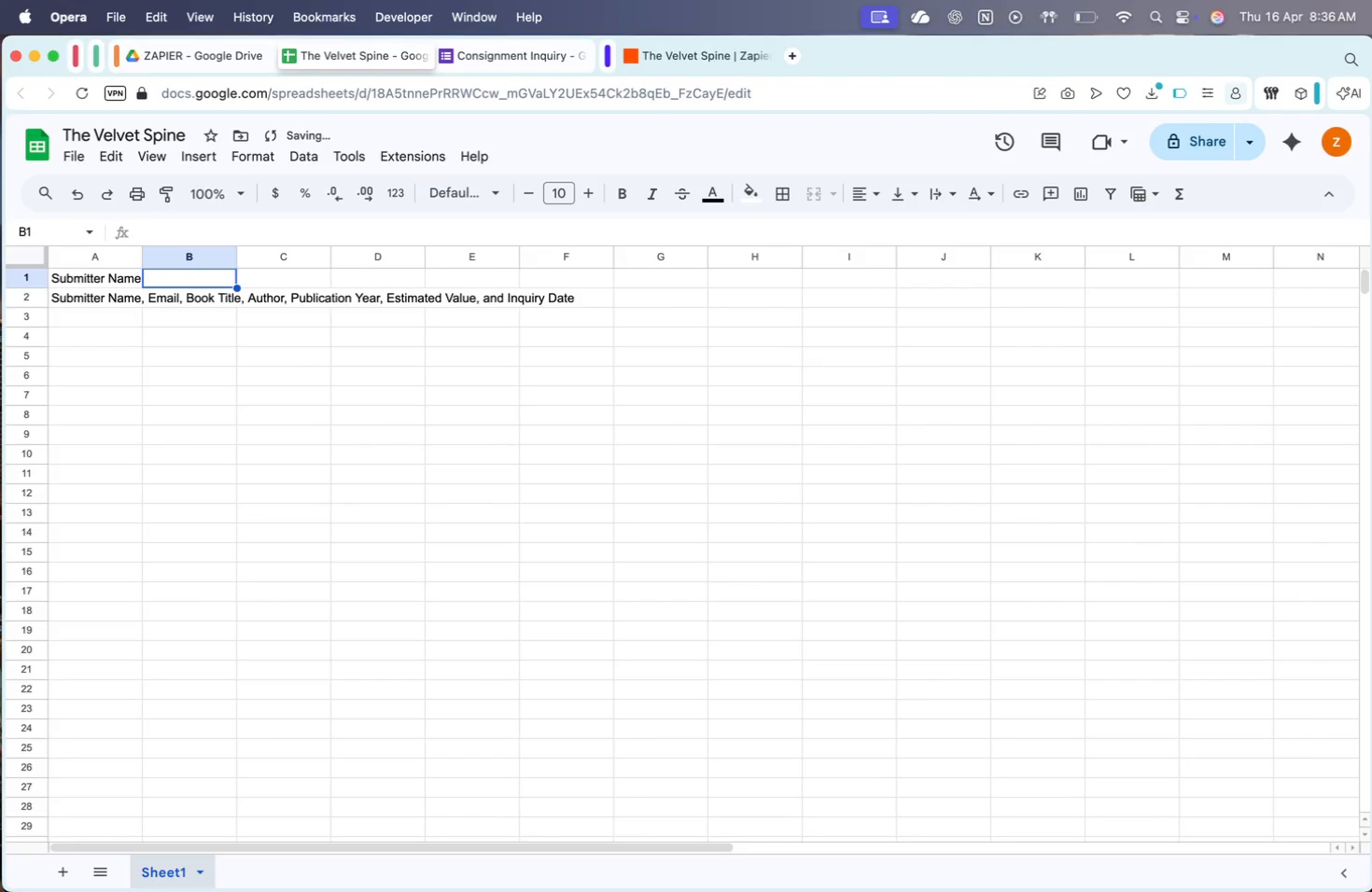 
type(W)
key(Backspace)
type(Ea)
key(Backspace)
type(mail\)
key(Backspace)
 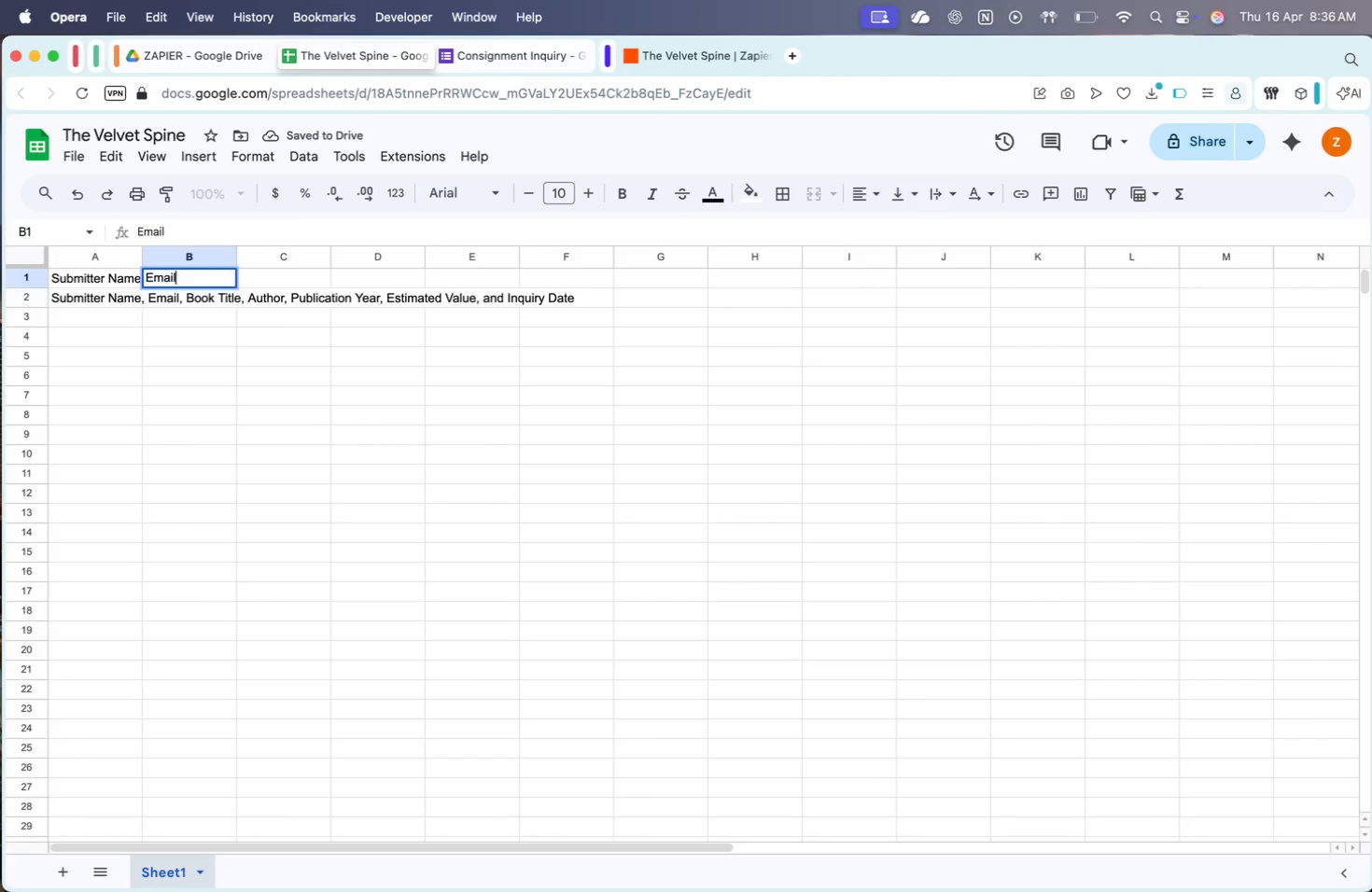 
key(Enter)
 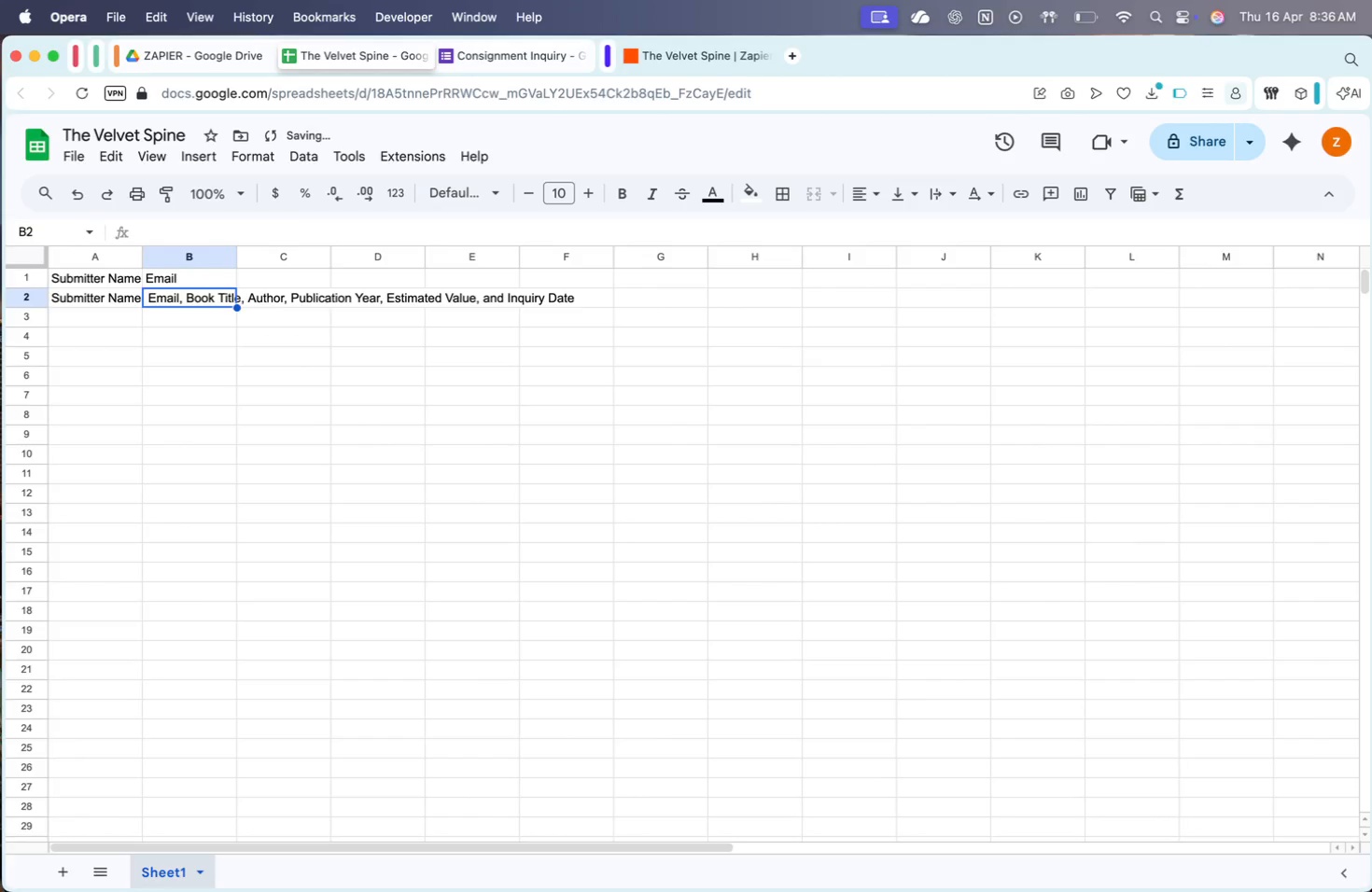 
key(ArrowUp)
 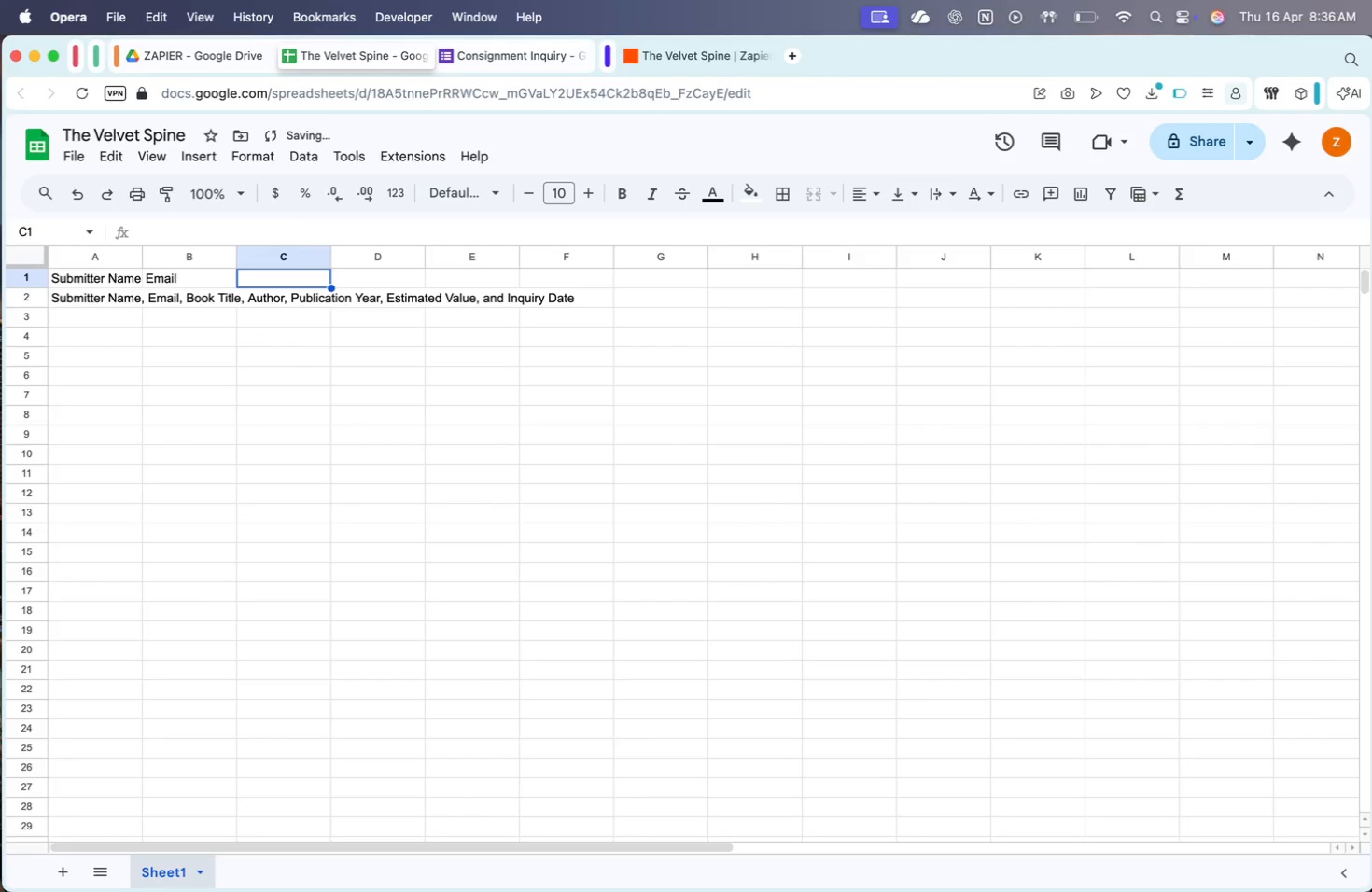 
key(ArrowRight)
 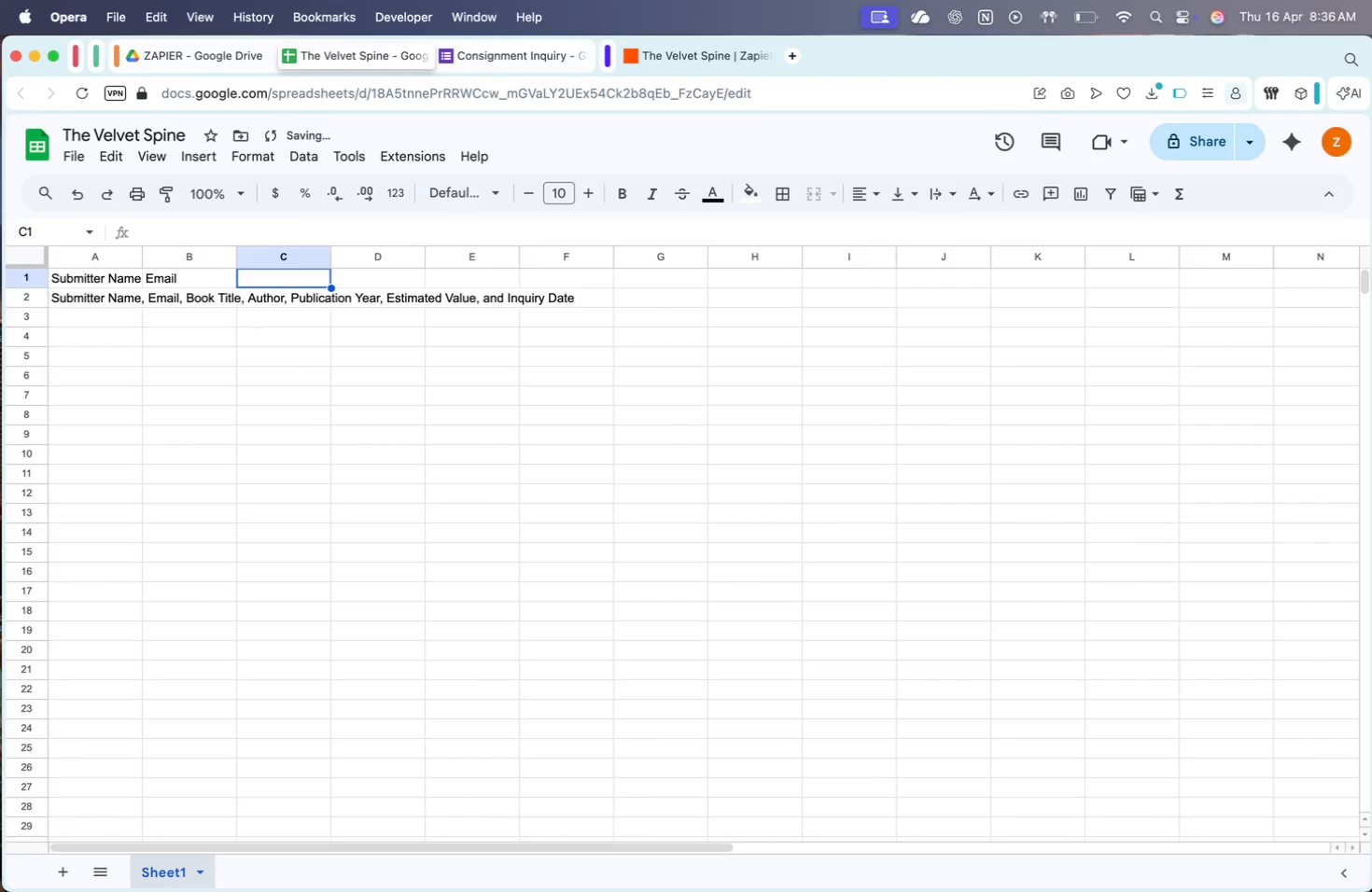 
type(Book Title)
 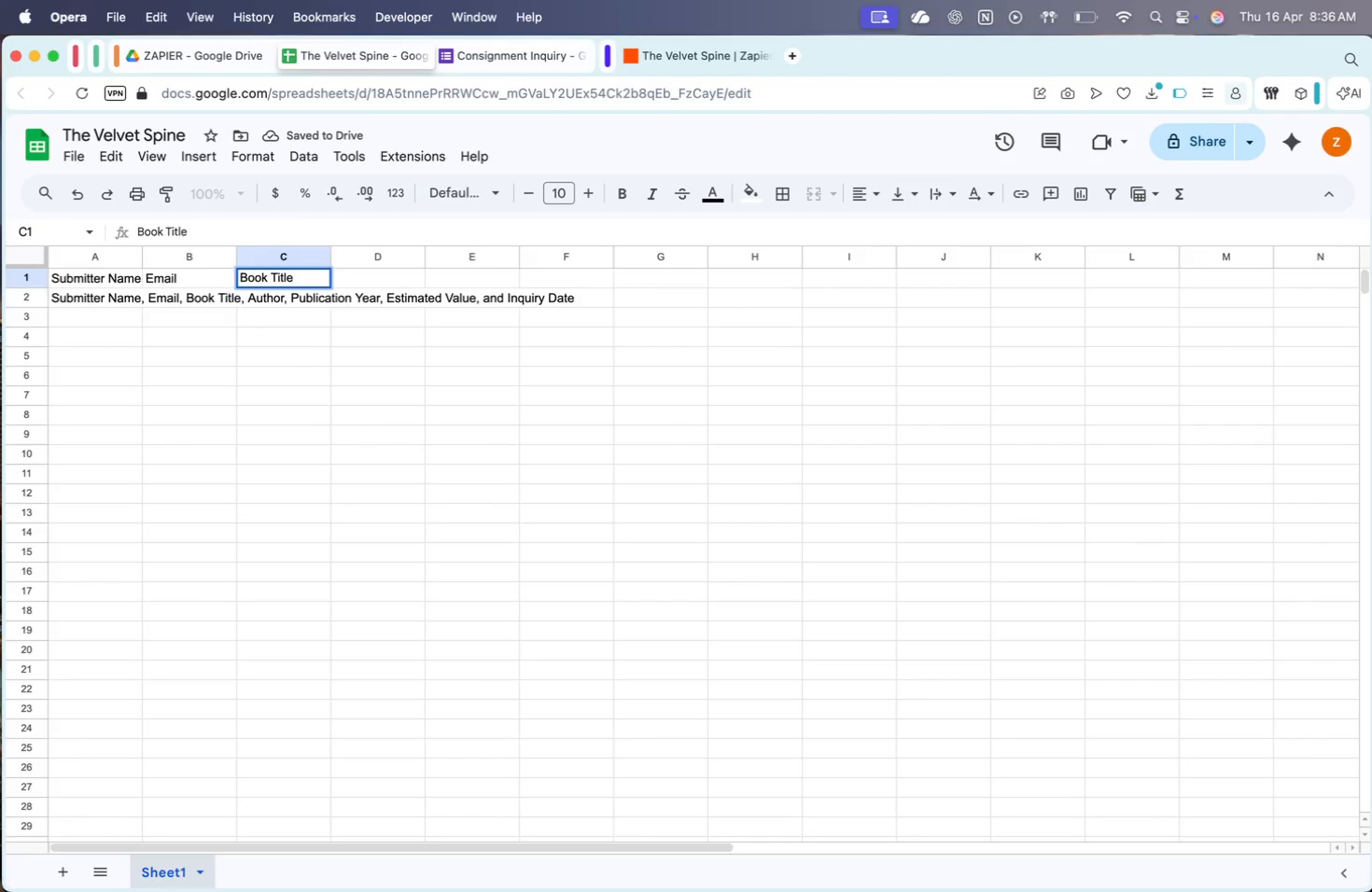 
key(ArrowRight)
 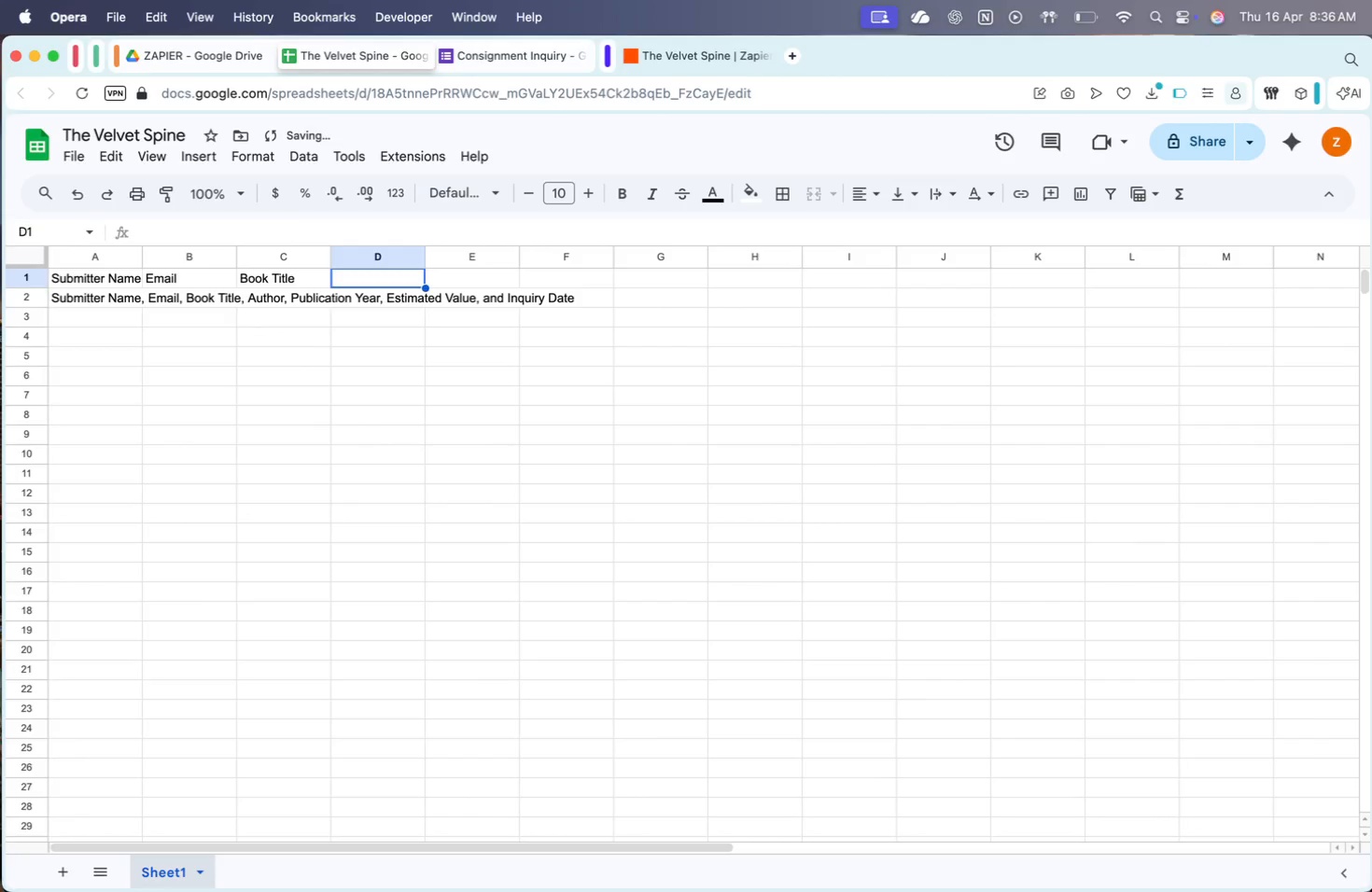 
type(Authro)
key(Backspace)
key(Backspace)
type(or)
 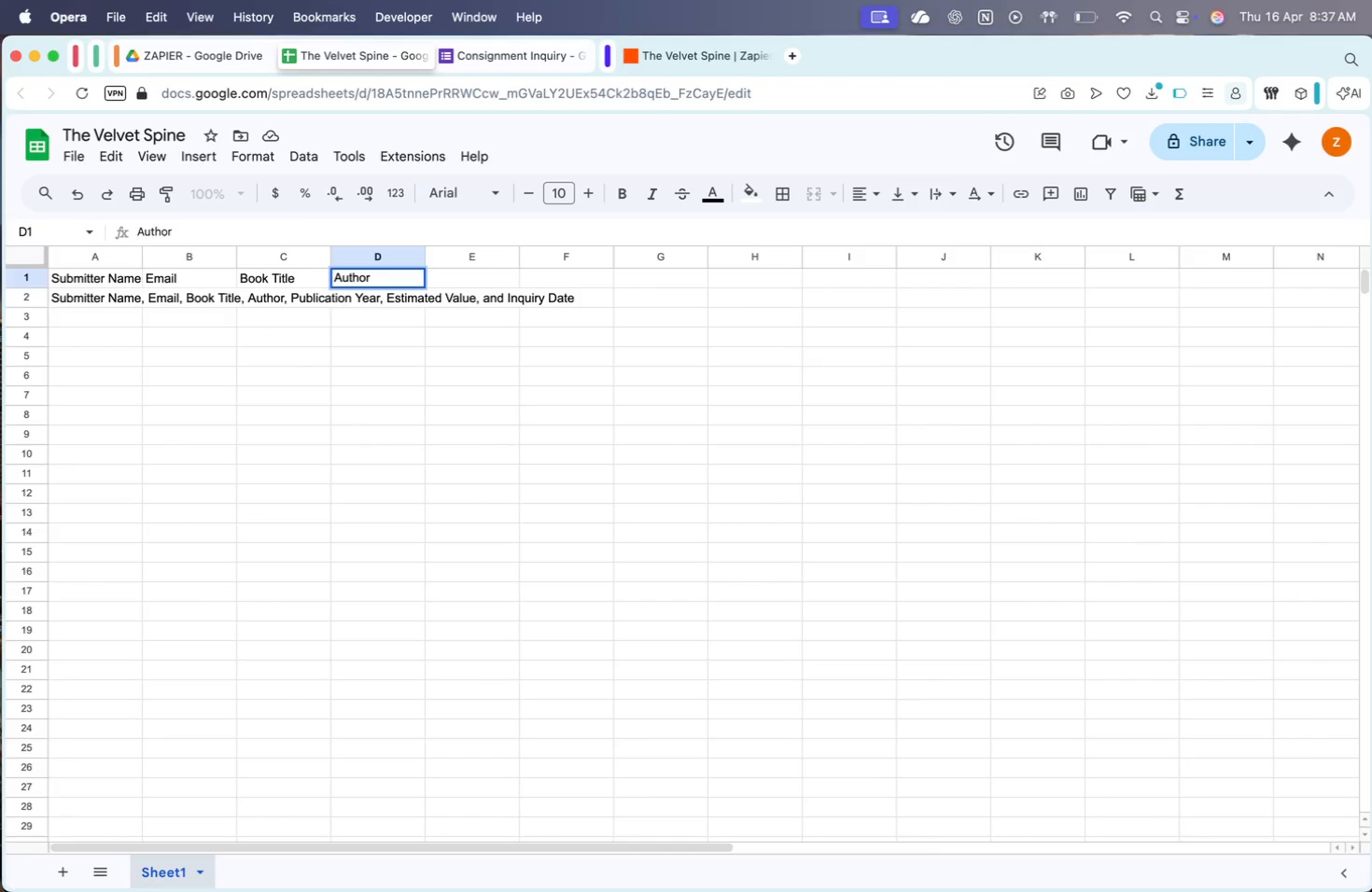 
key(ArrowRight)
 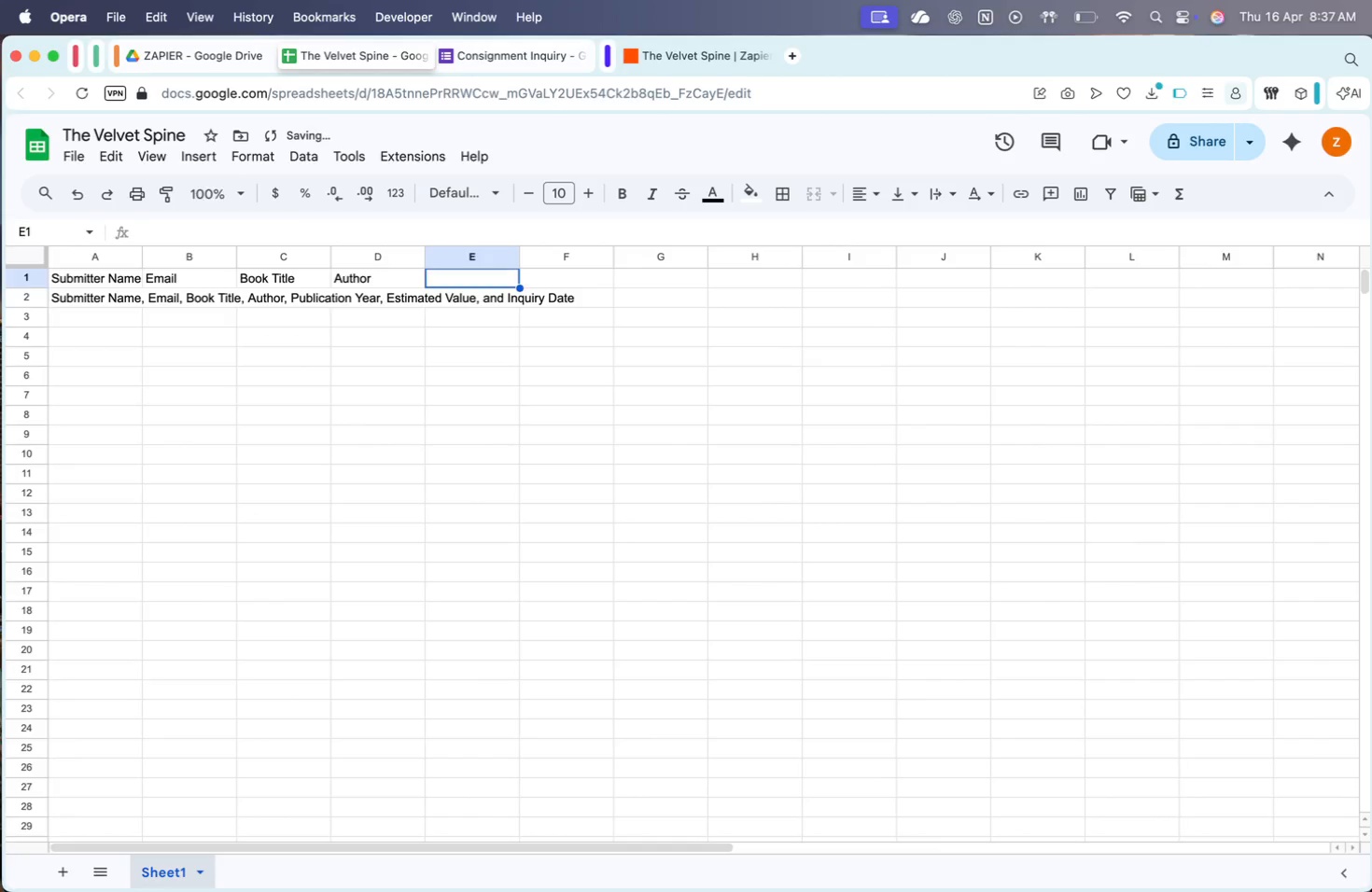 
type(Publications)
key(Backspace)
type( T)
key(Backspace)
type(Year)
 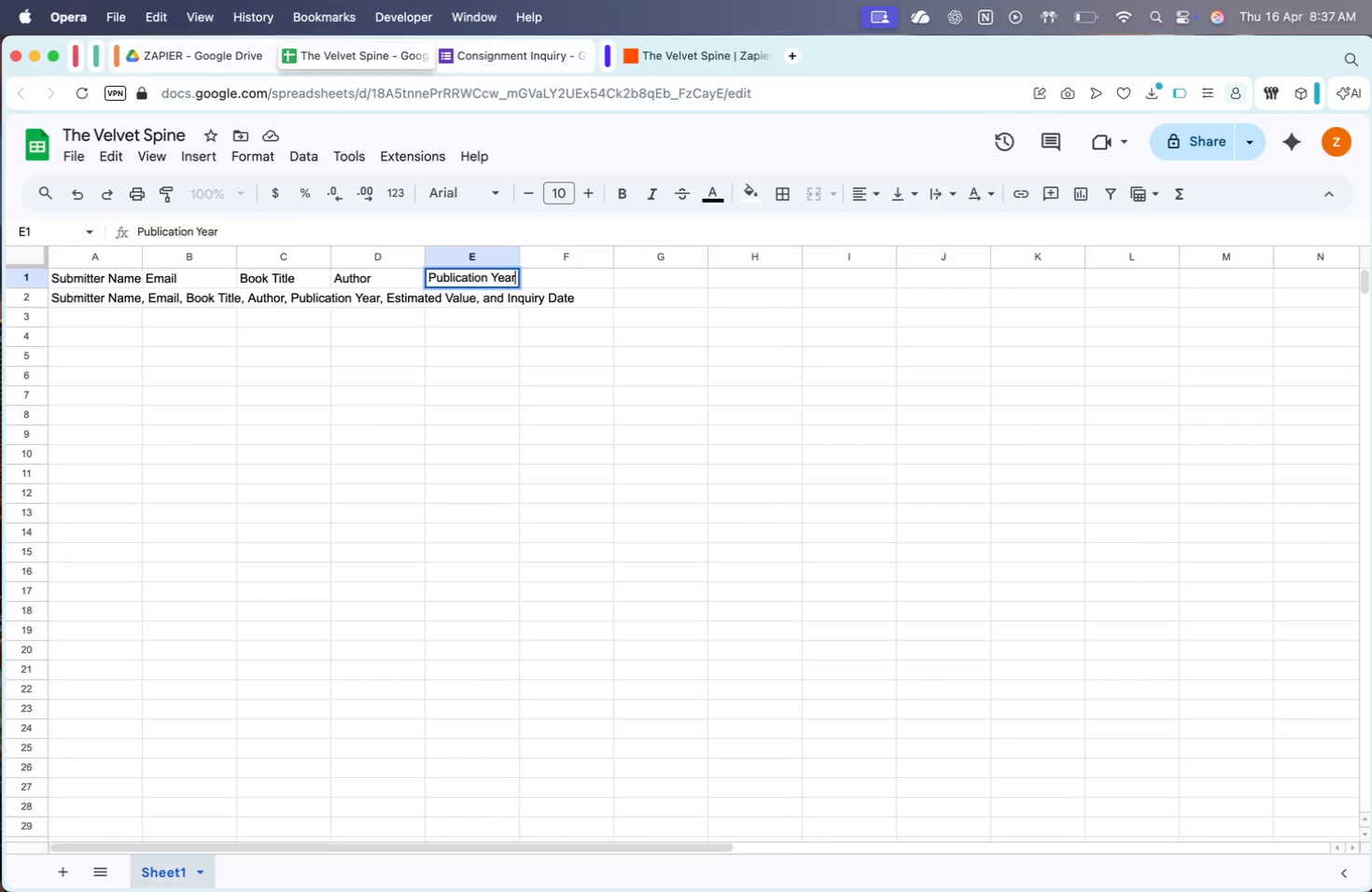 
key(Enter)
 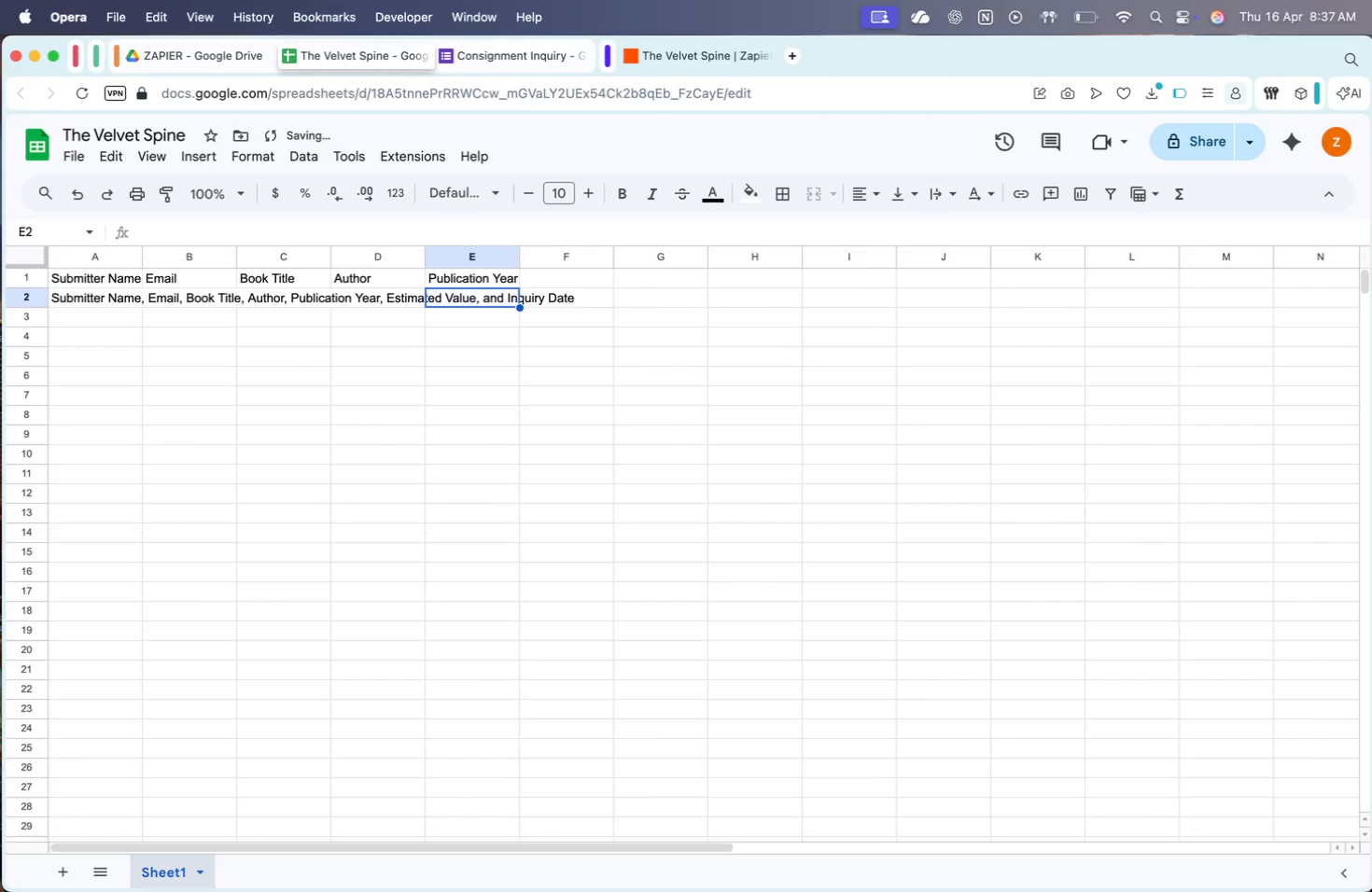 
key(ArrowRight)
 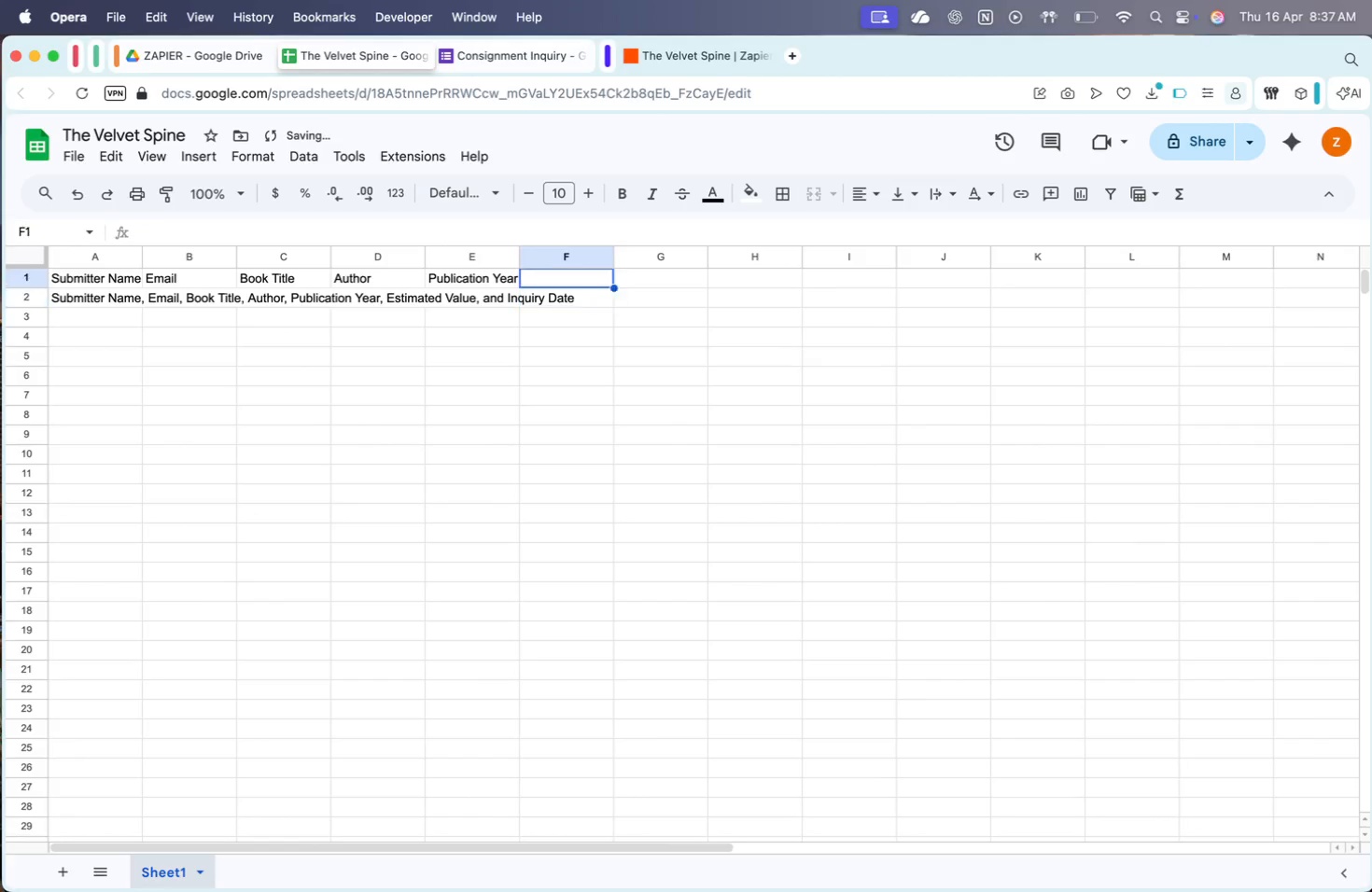 
key(ArrowUp)
 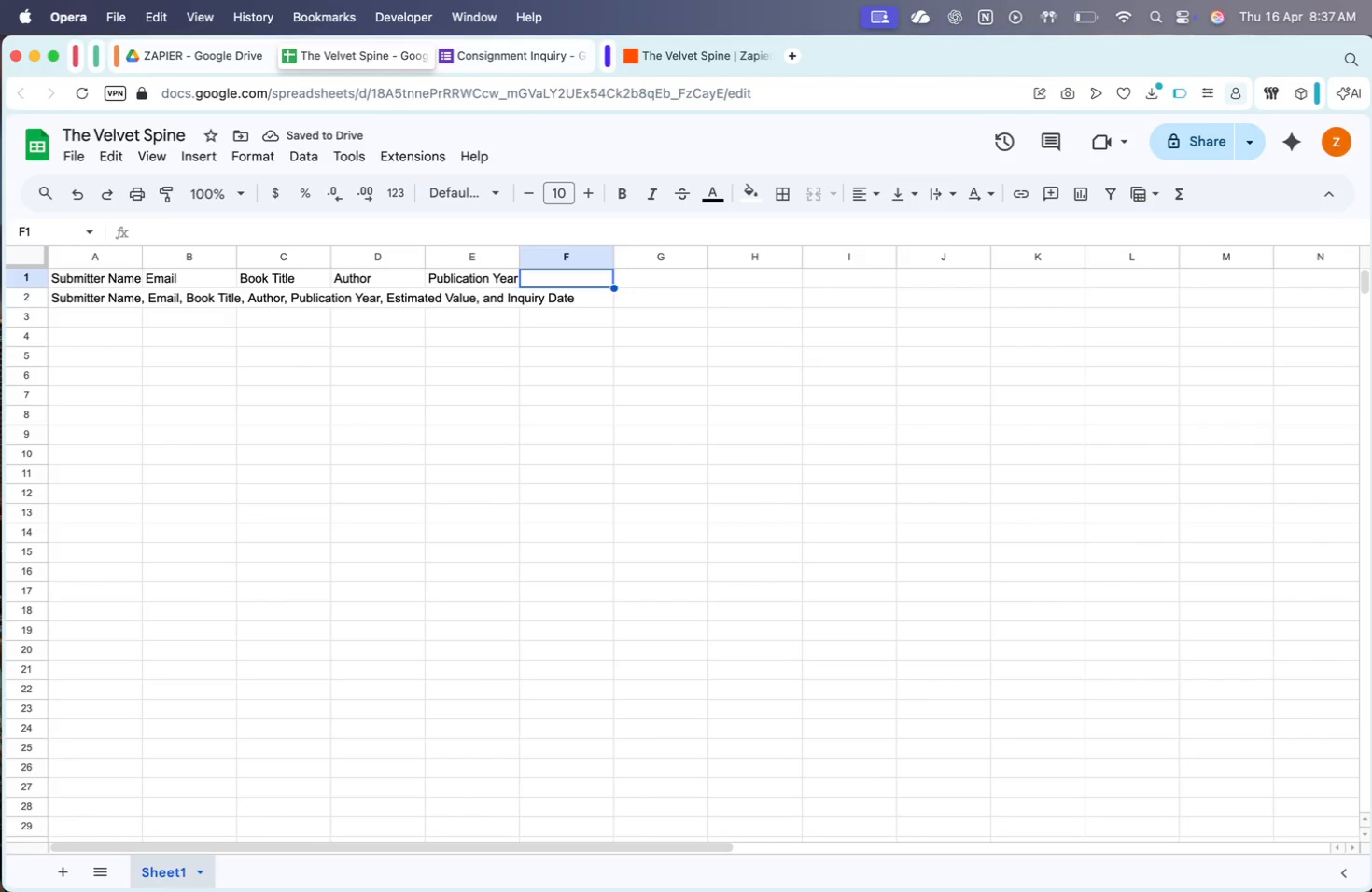 
type(e)
key(Backspace)
type(Estu)
key(Backspace)
type(imated Value\)
key(Backspace)
 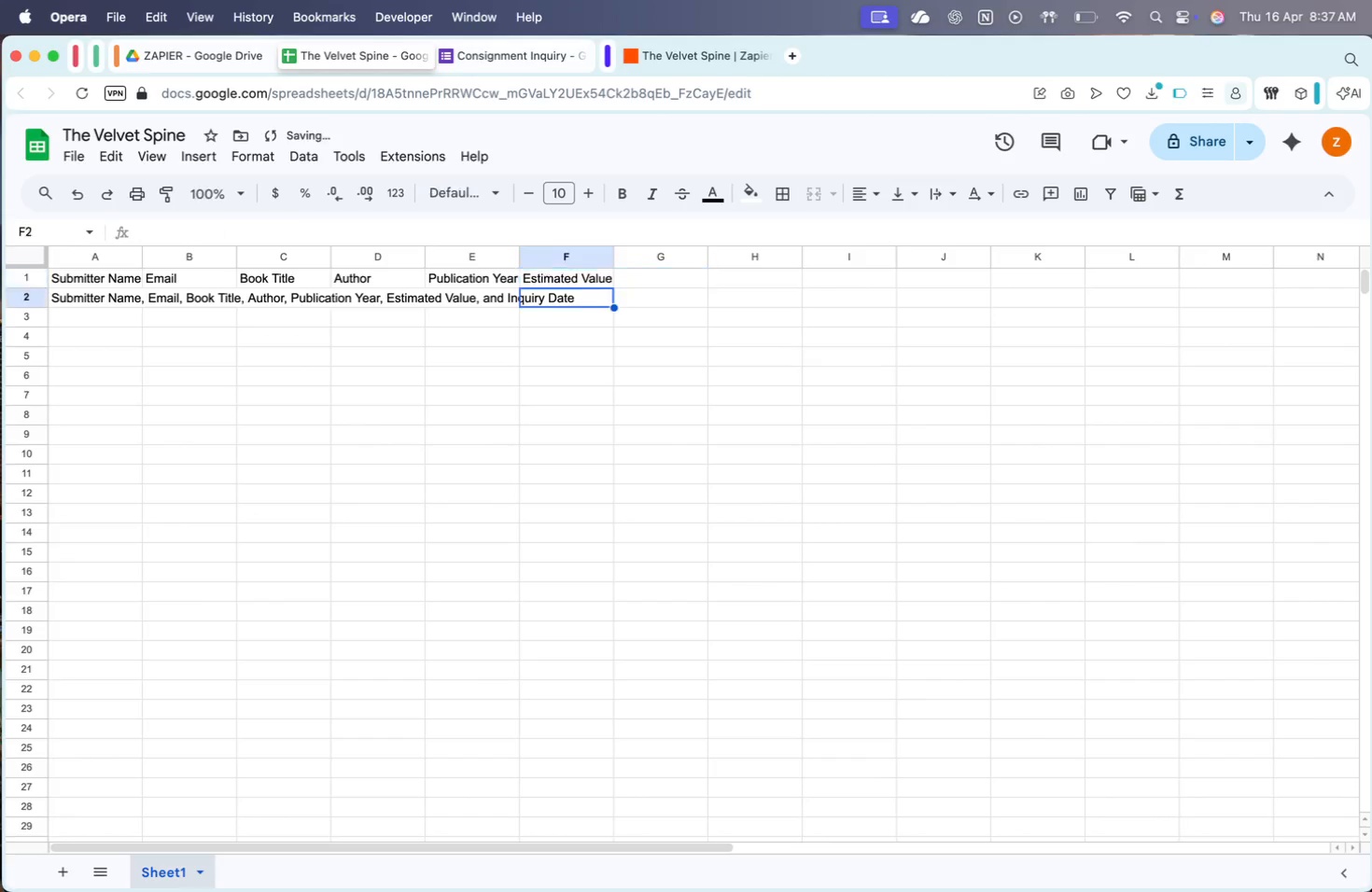 
key(Enter)
 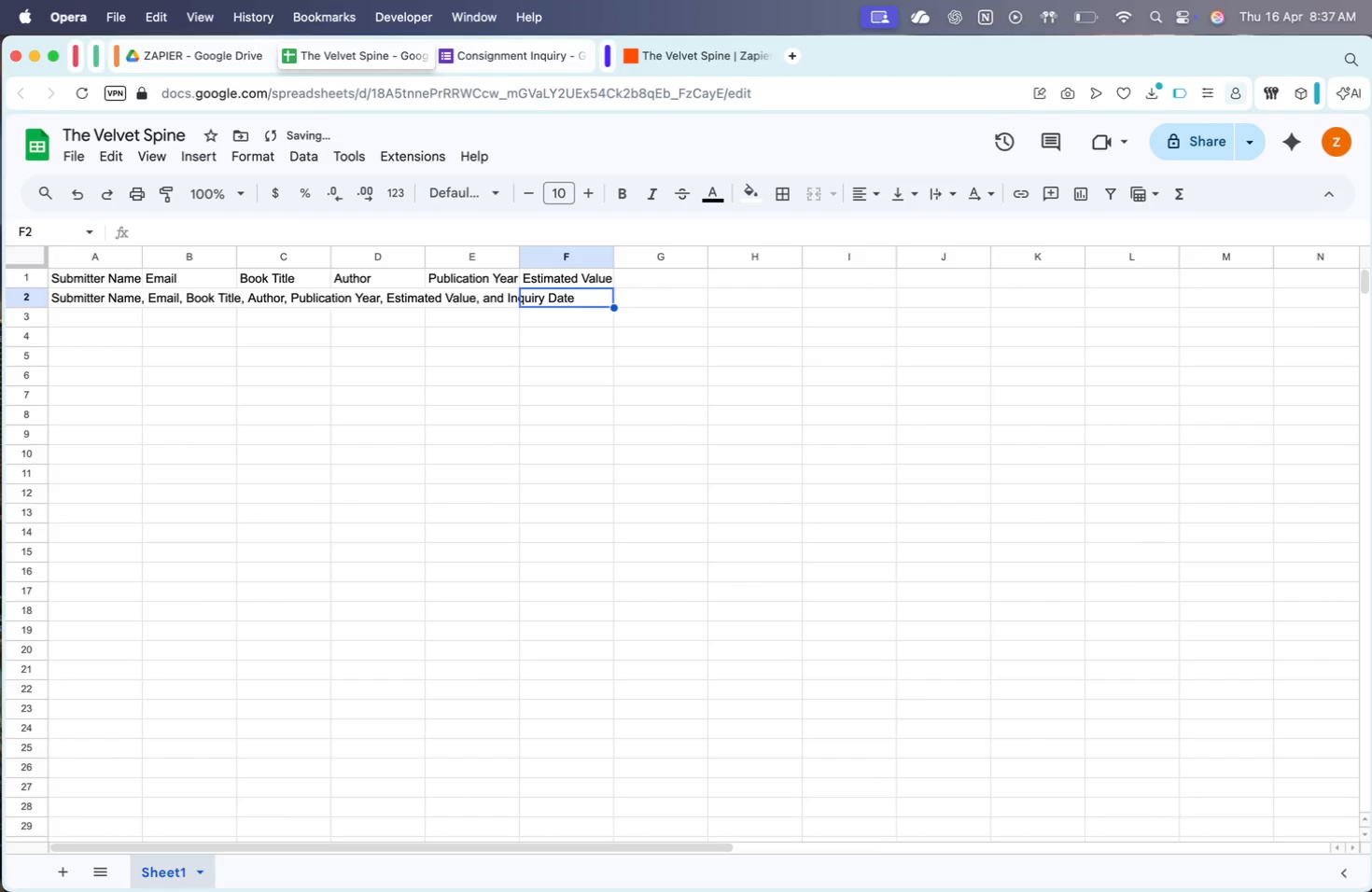 
key(ArrowUp)
 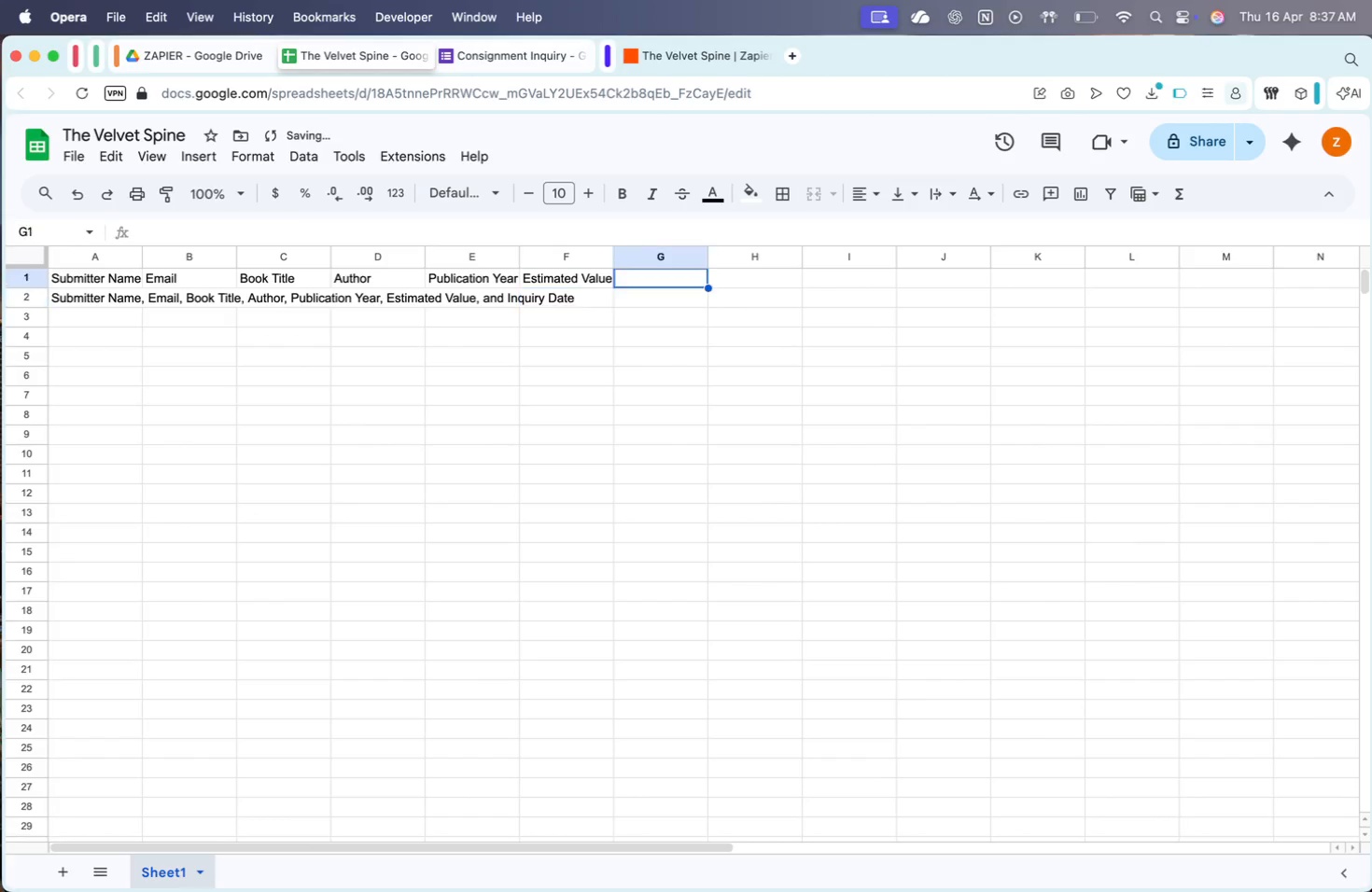 
key(ArrowRight)
 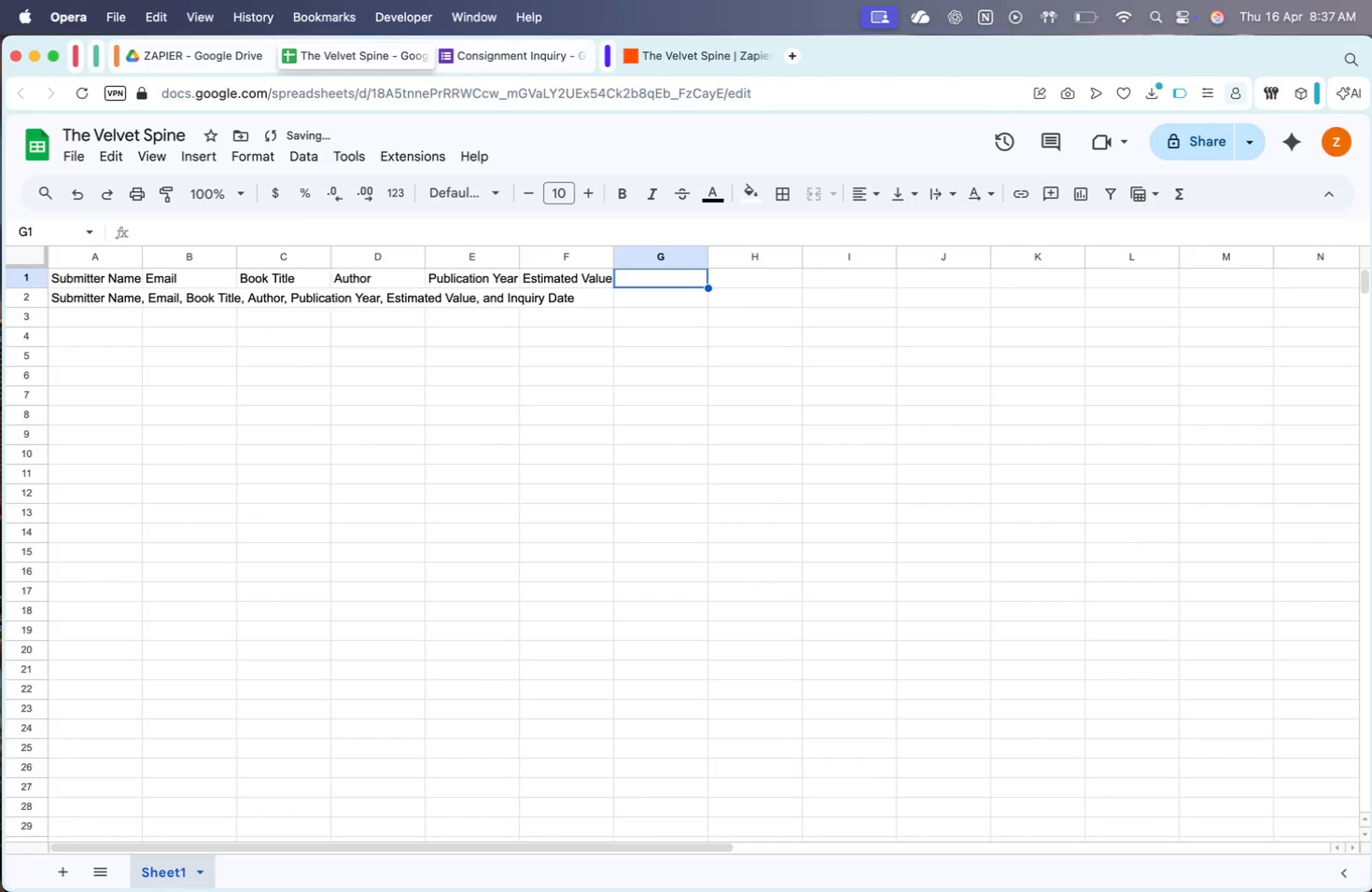 
type(Inquirt)
key(Backspace)
type(y F)
key(Backspace)
type(Dar)
key(Backspace)
type(te)
 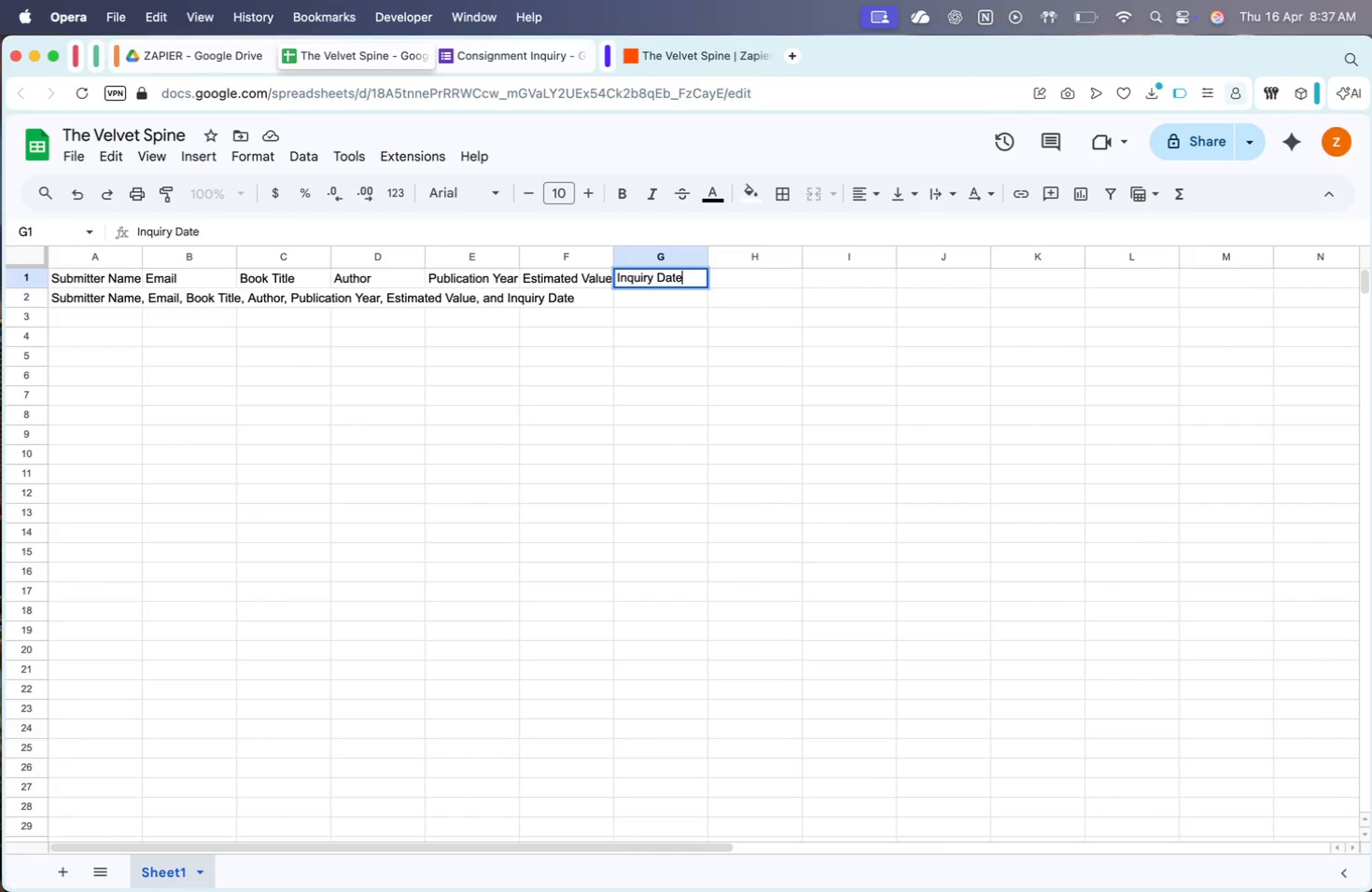 
key(Enter)
 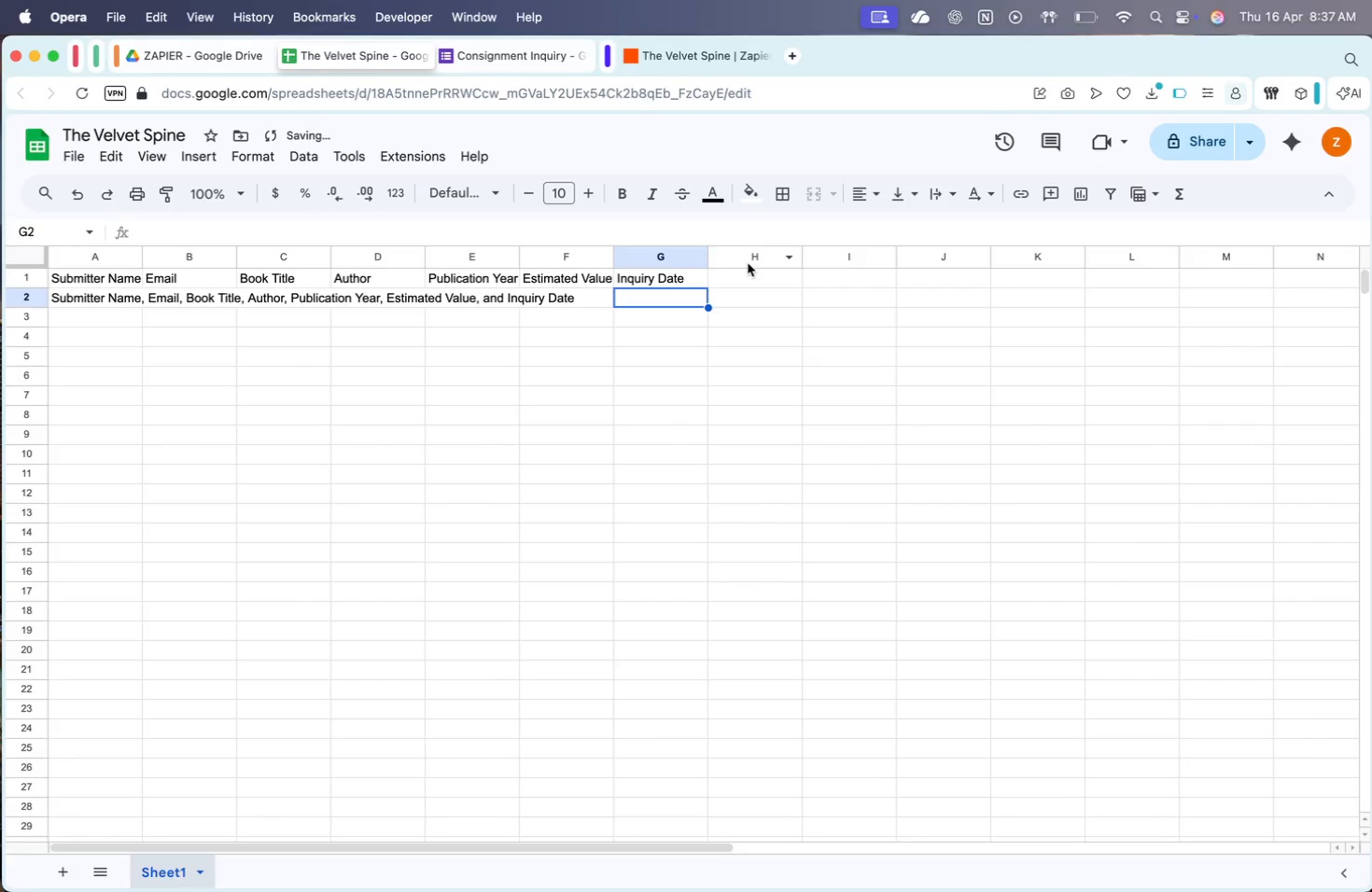 
key(ArrowLeft)
 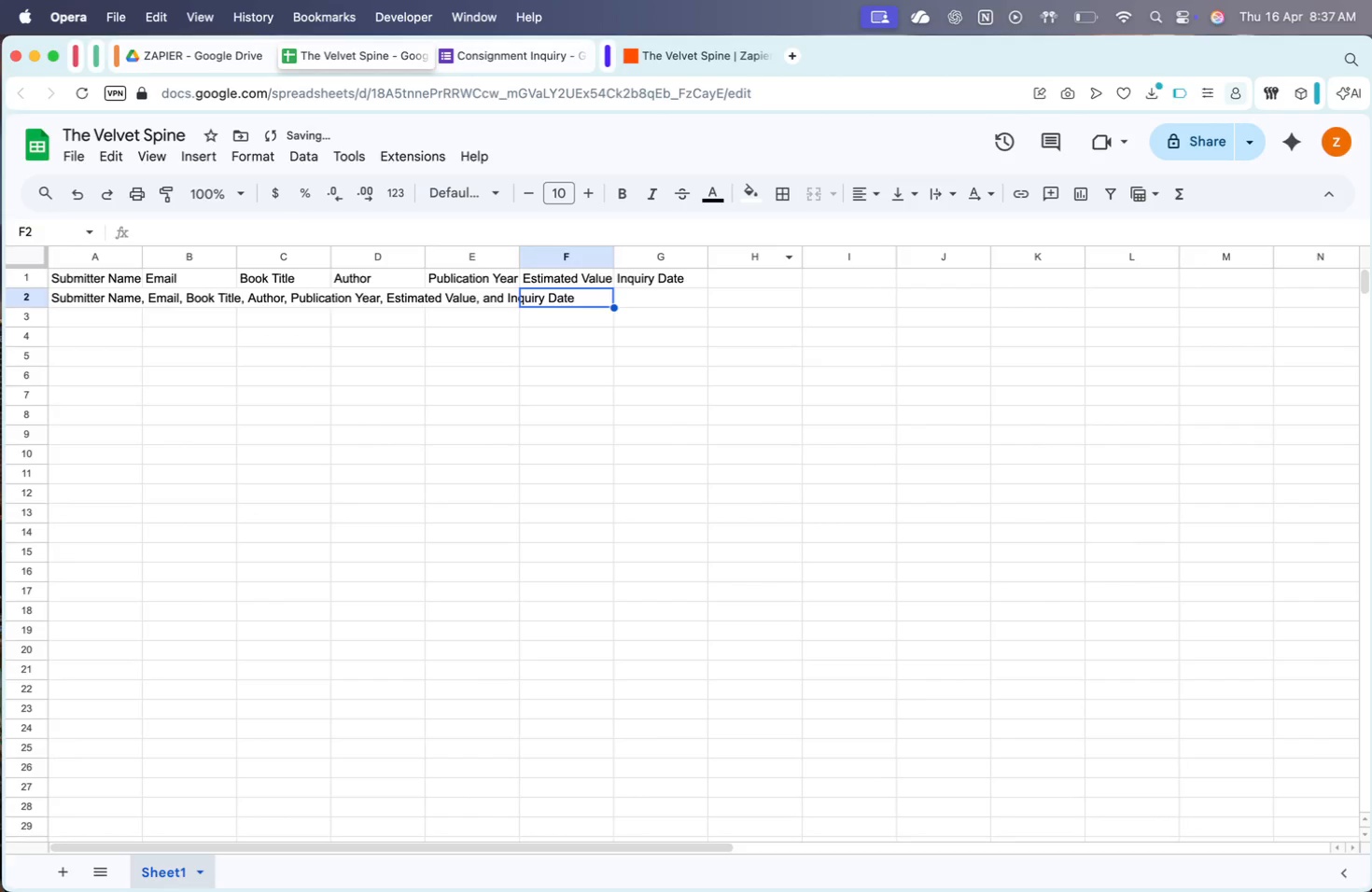 
key(Alt+AltRight)
 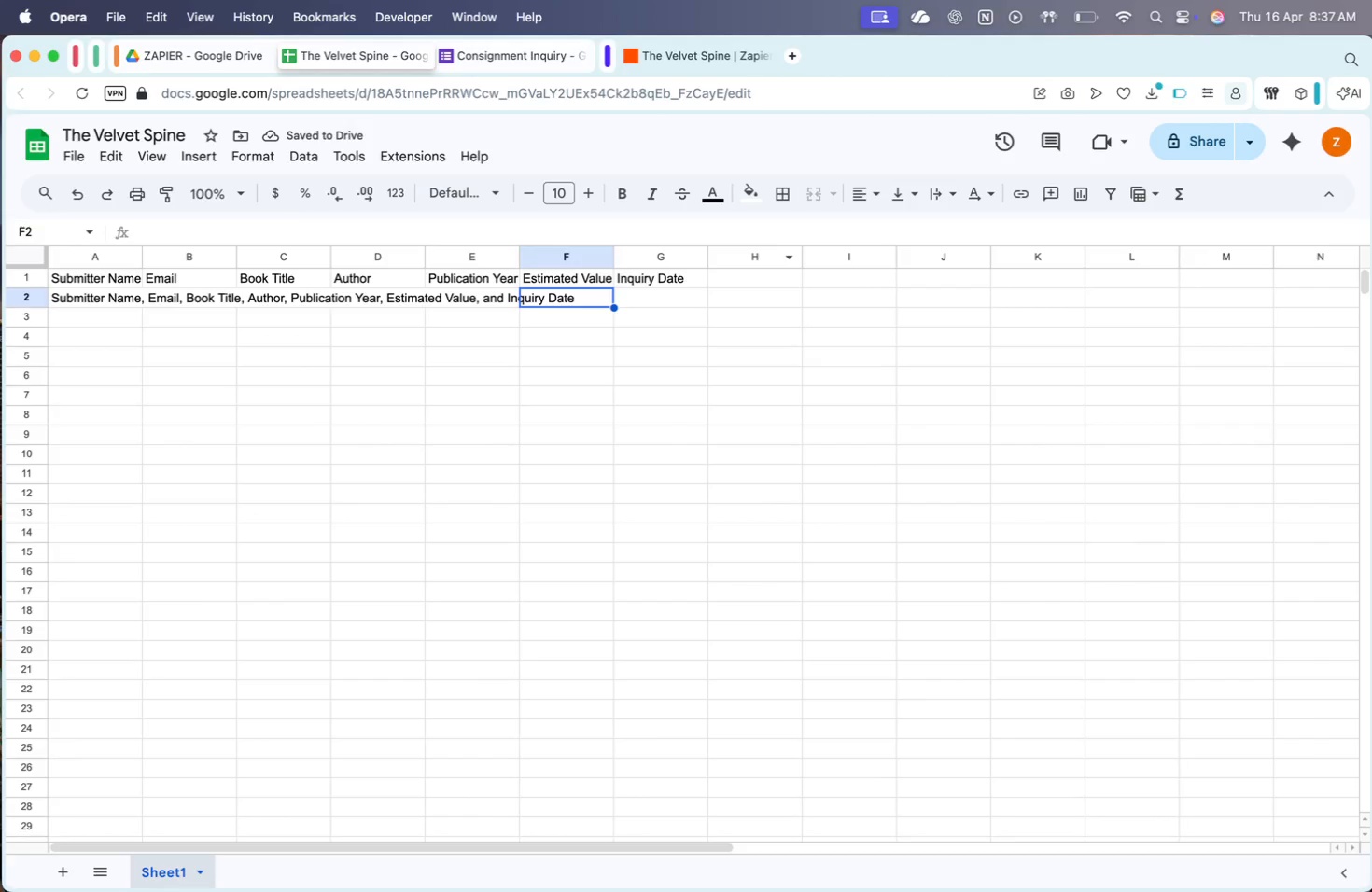 
key(Meta+ArrowLeft)
 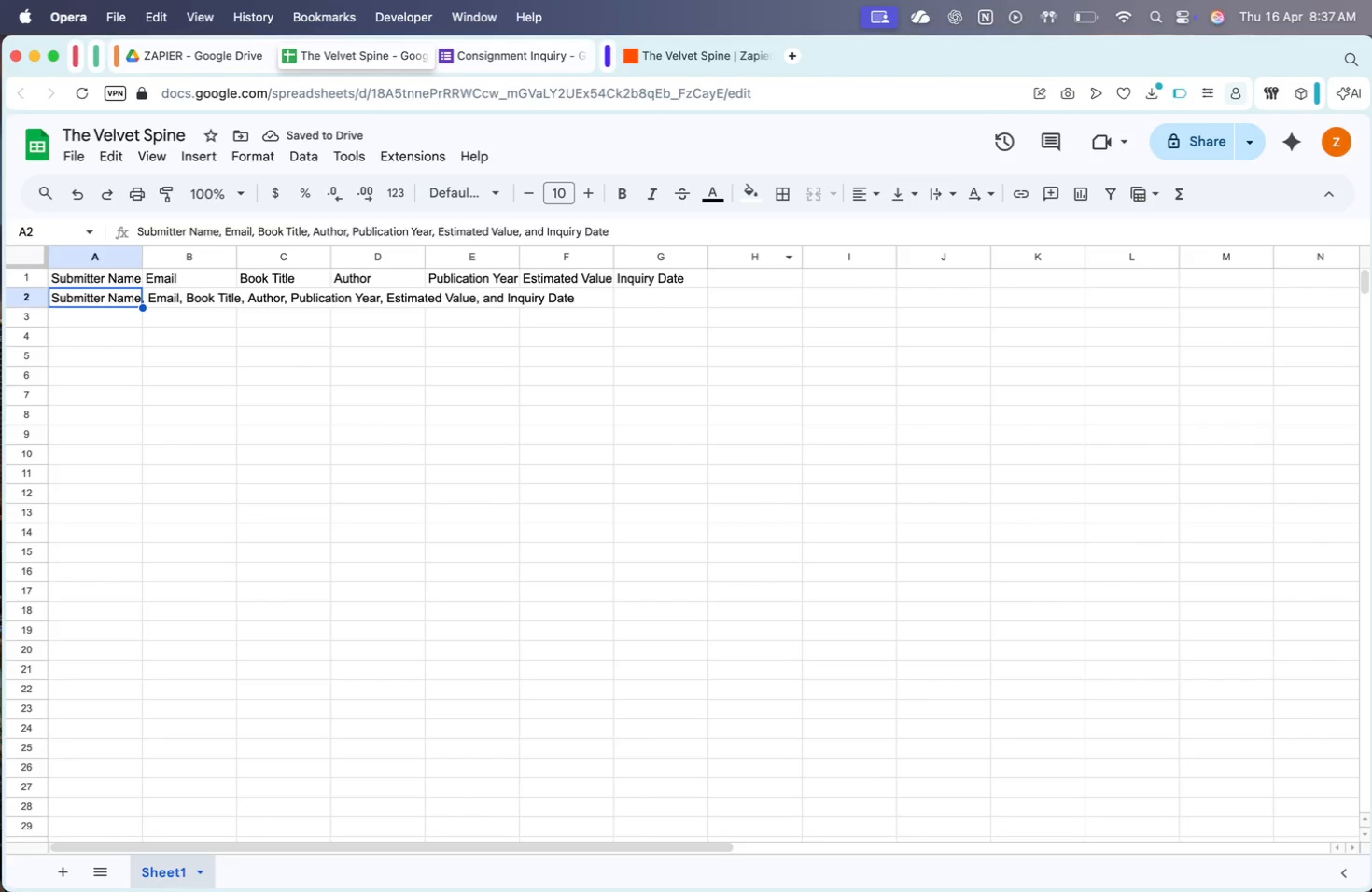 
key(Backspace)
 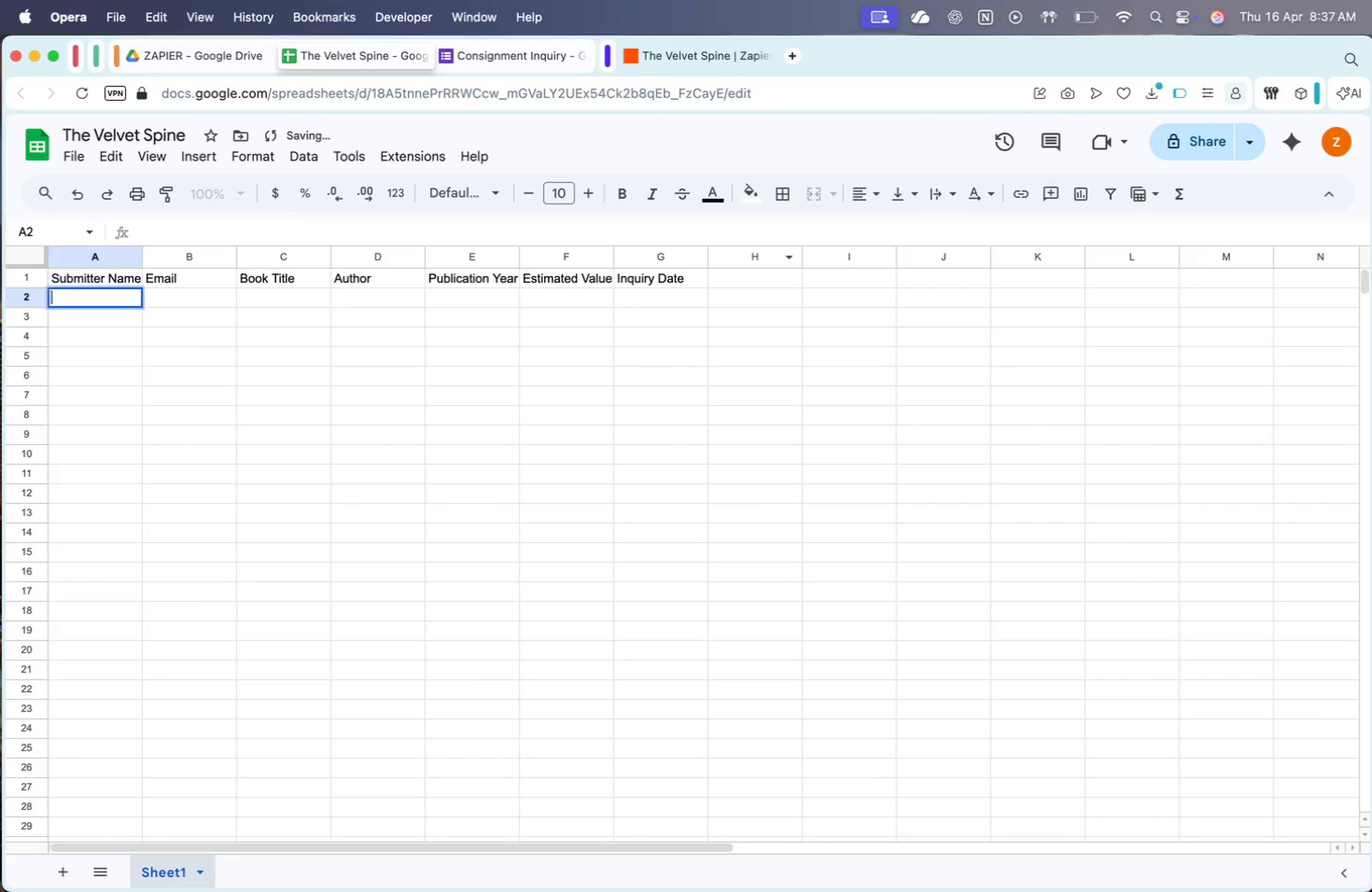 
key(Enter)
 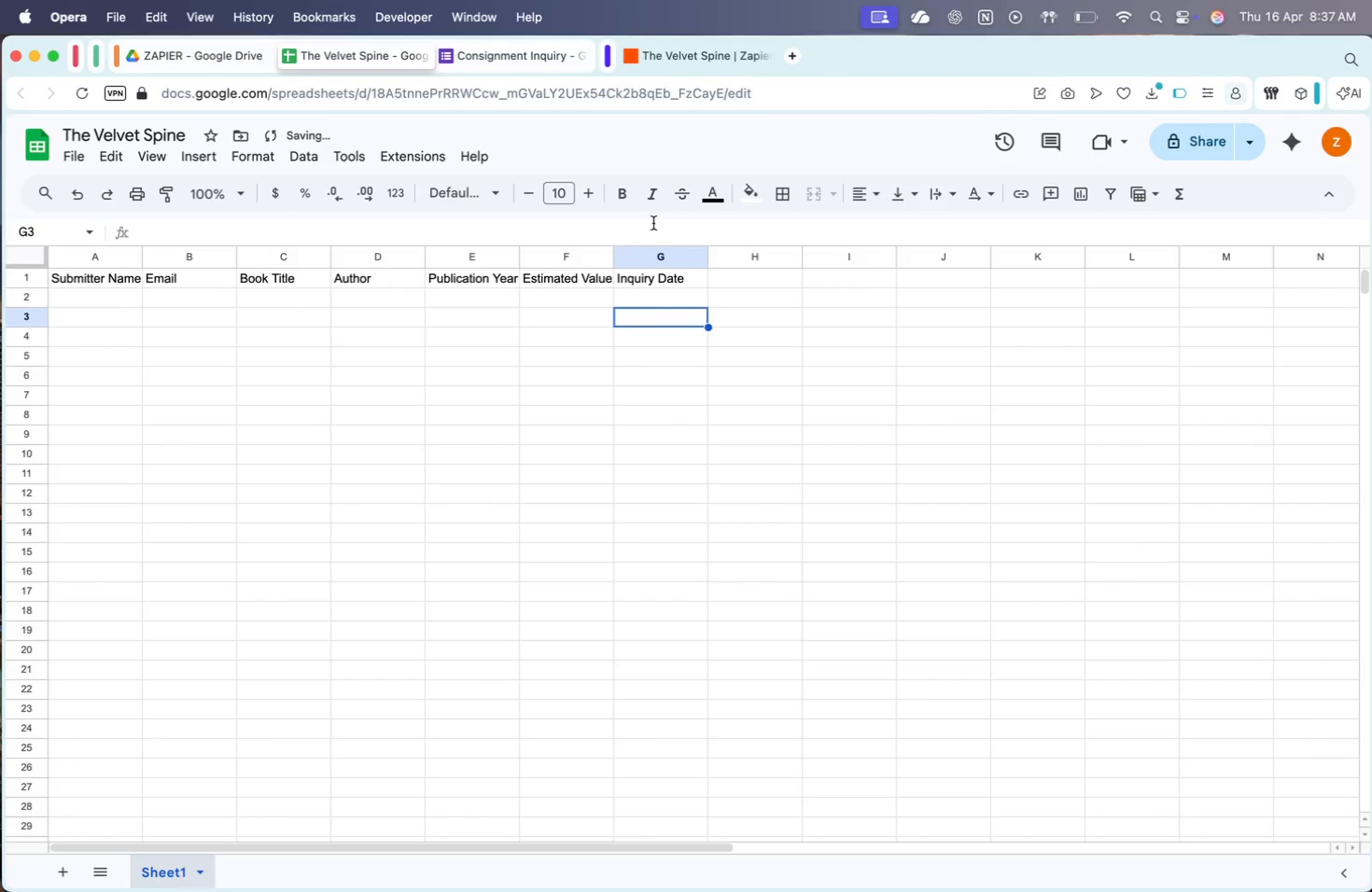 
double_click([613, 255])
 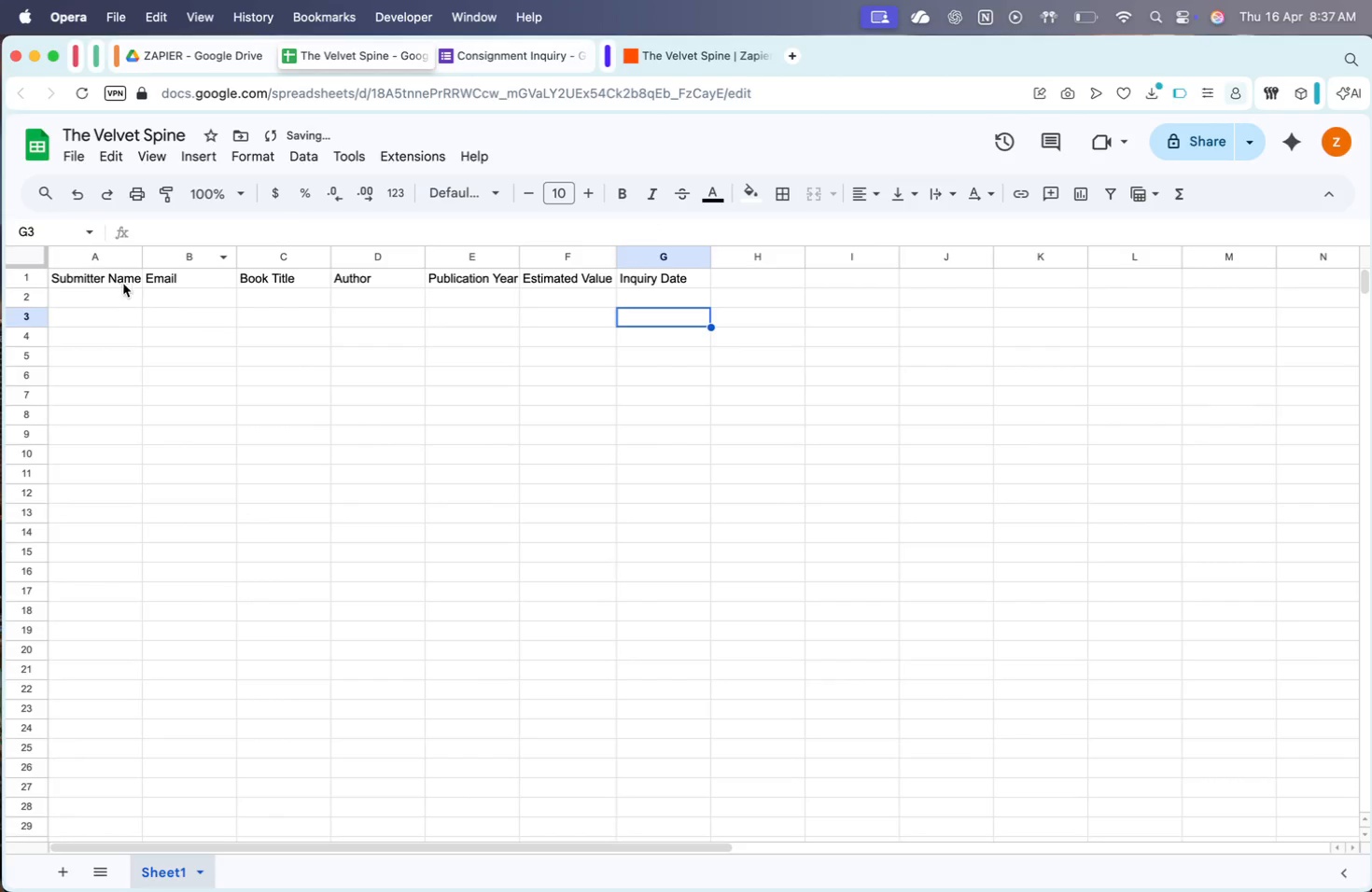 
left_click_drag(start_coordinate=[85, 275], to_coordinate=[701, 282])
 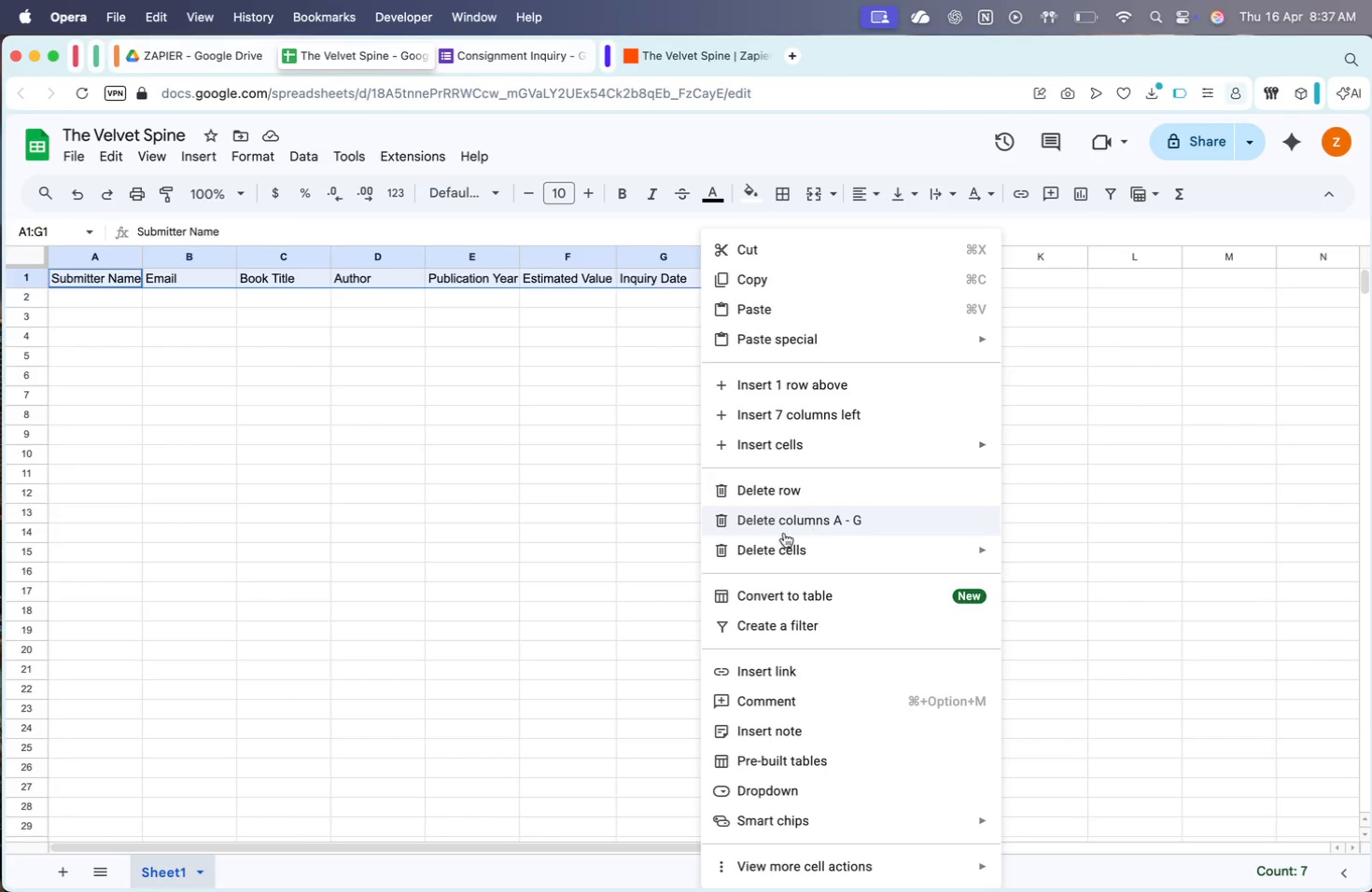 
left_click([810, 594])
 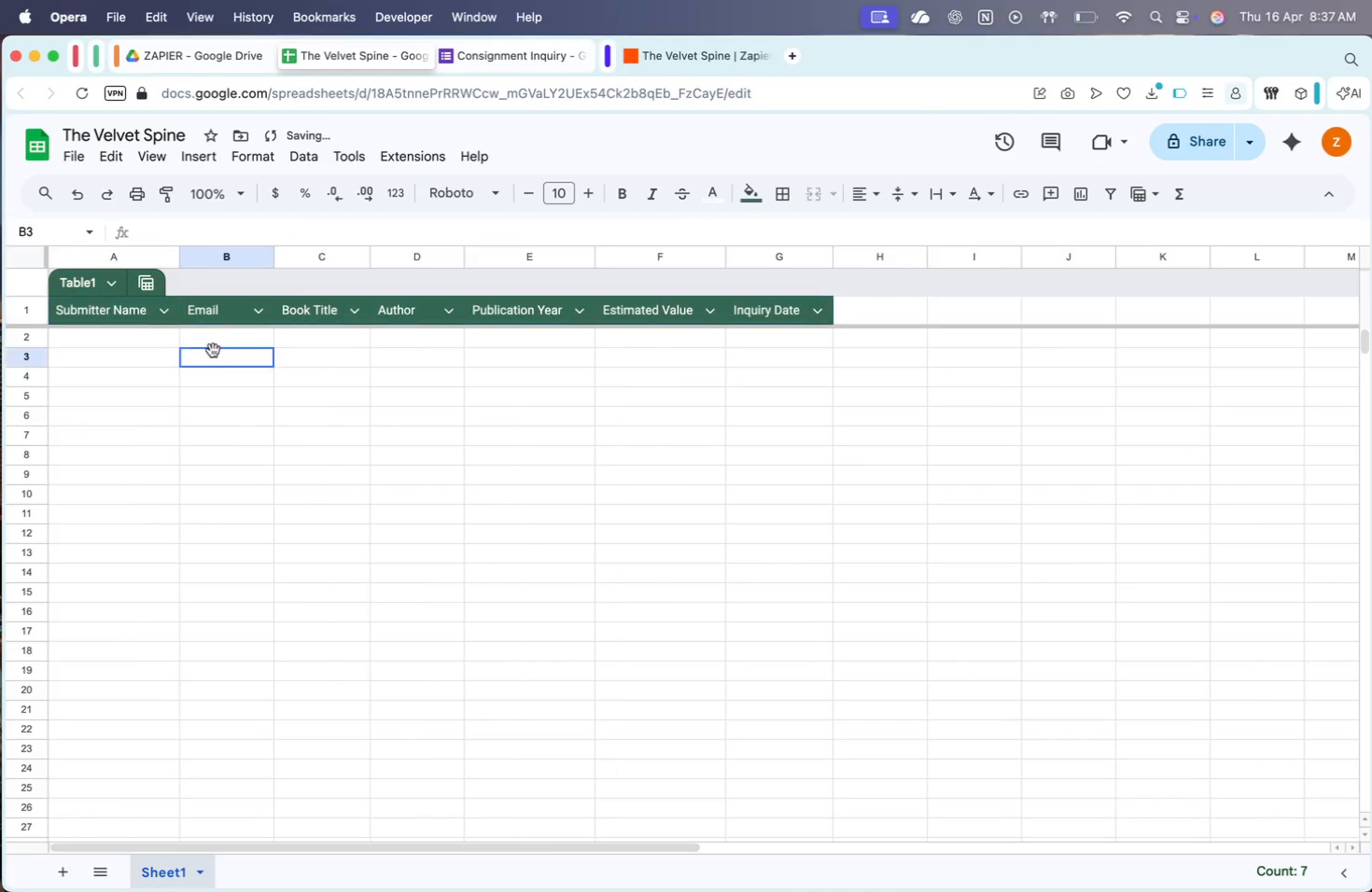 
double_click([131, 341])
 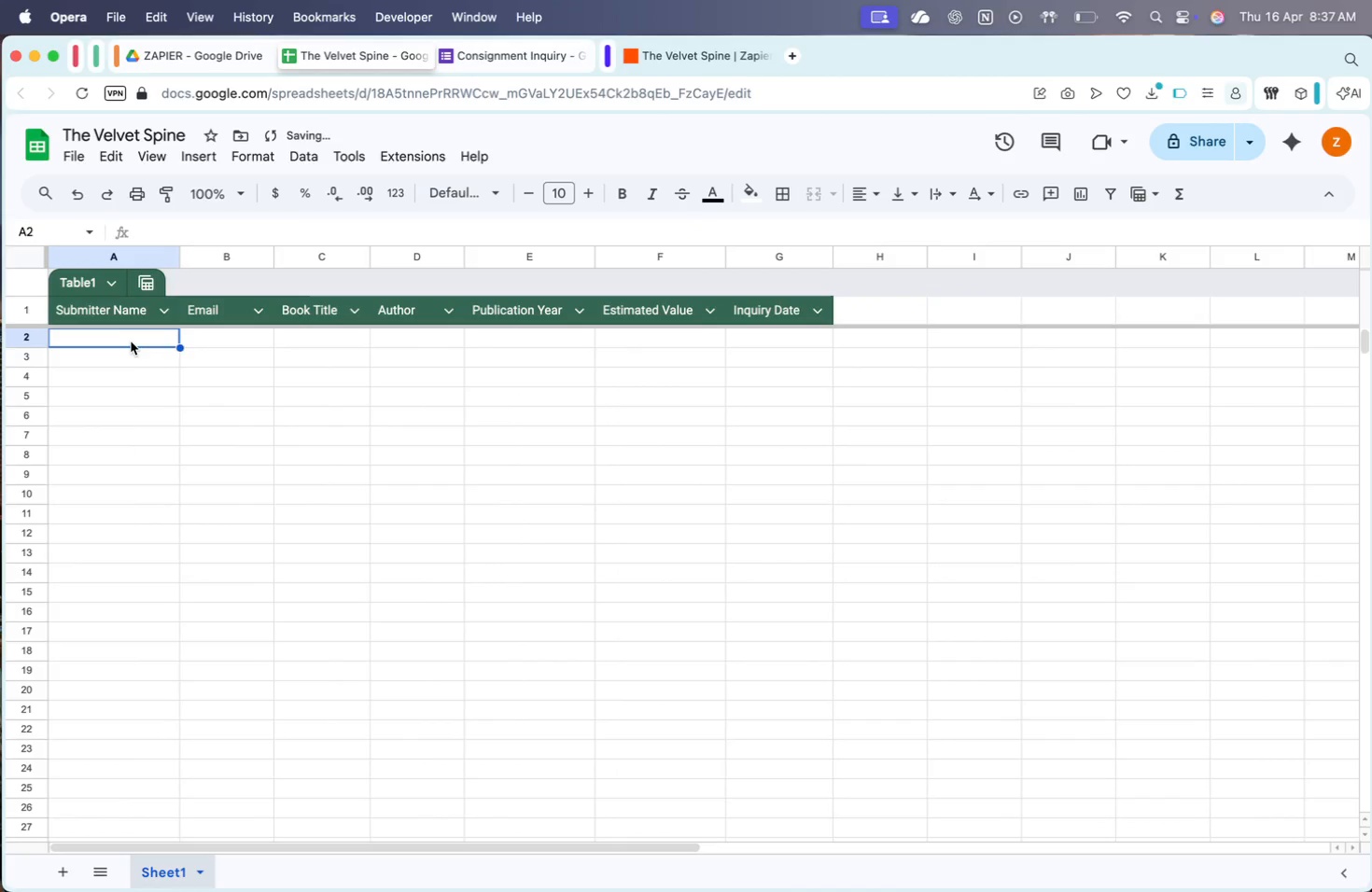 
scroll: coordinate [131, 341], scroll_direction: up, amount: 47.0
 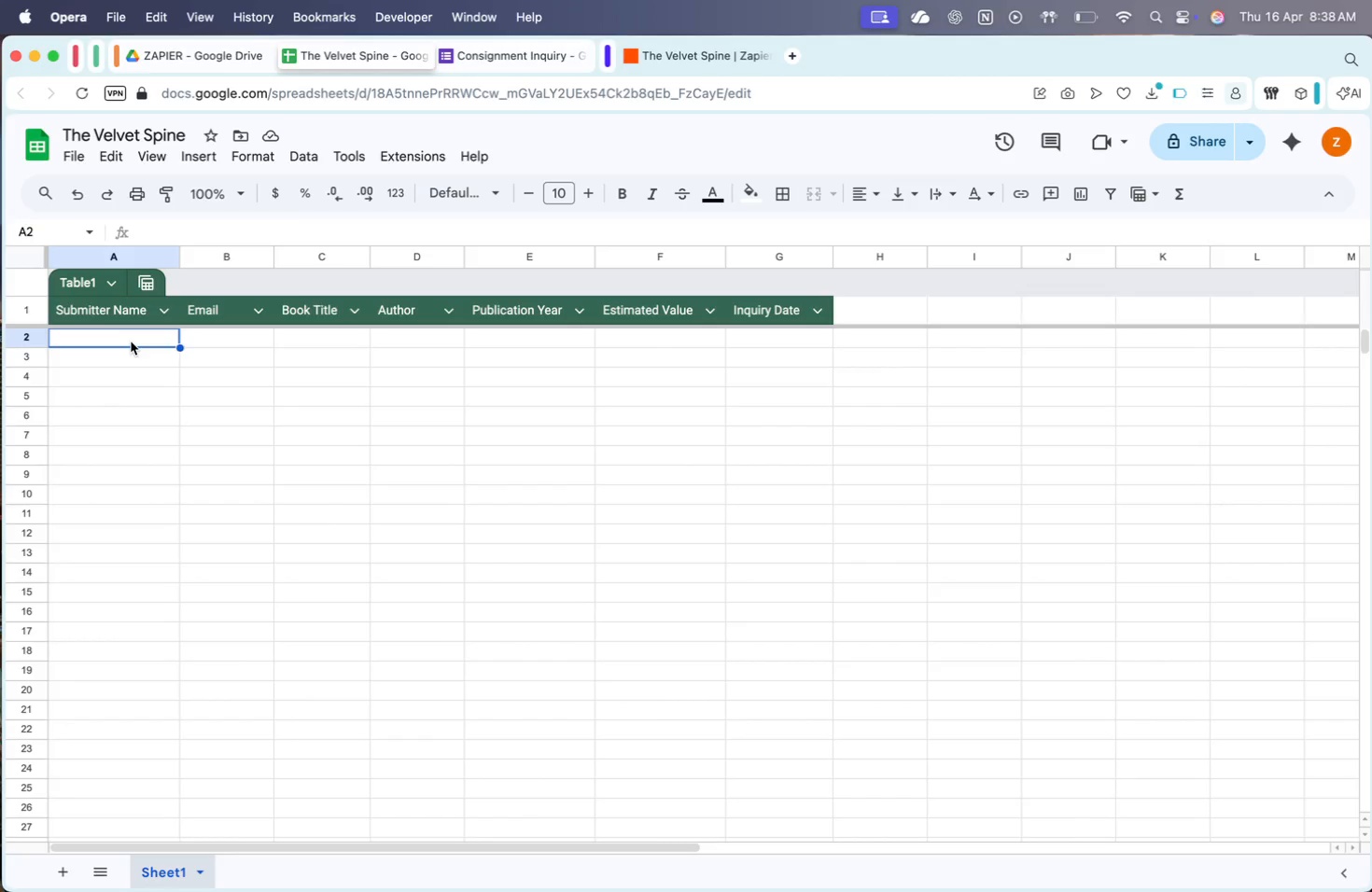 
wait(41.09)
 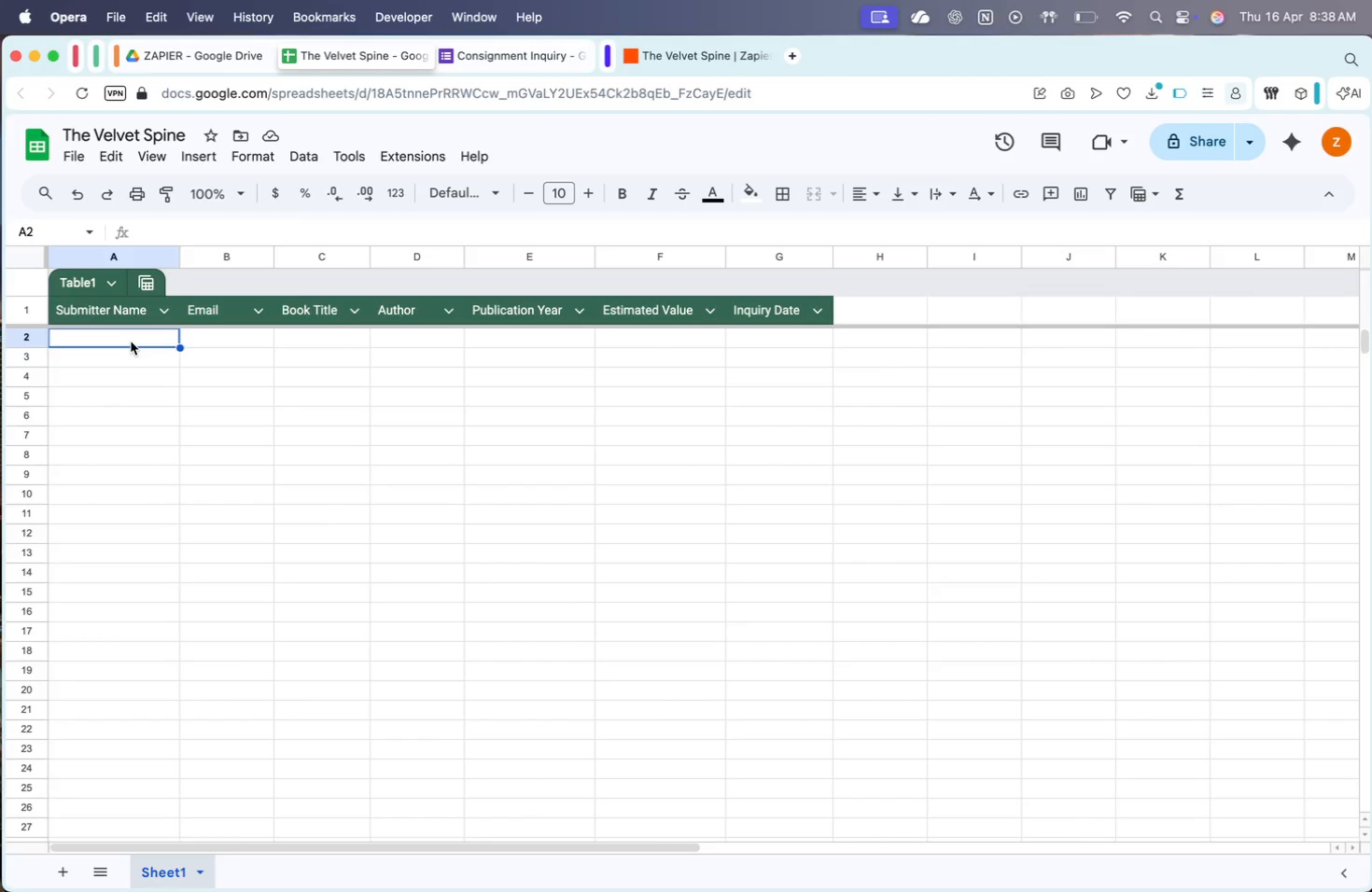 
double_click([147, 352])
 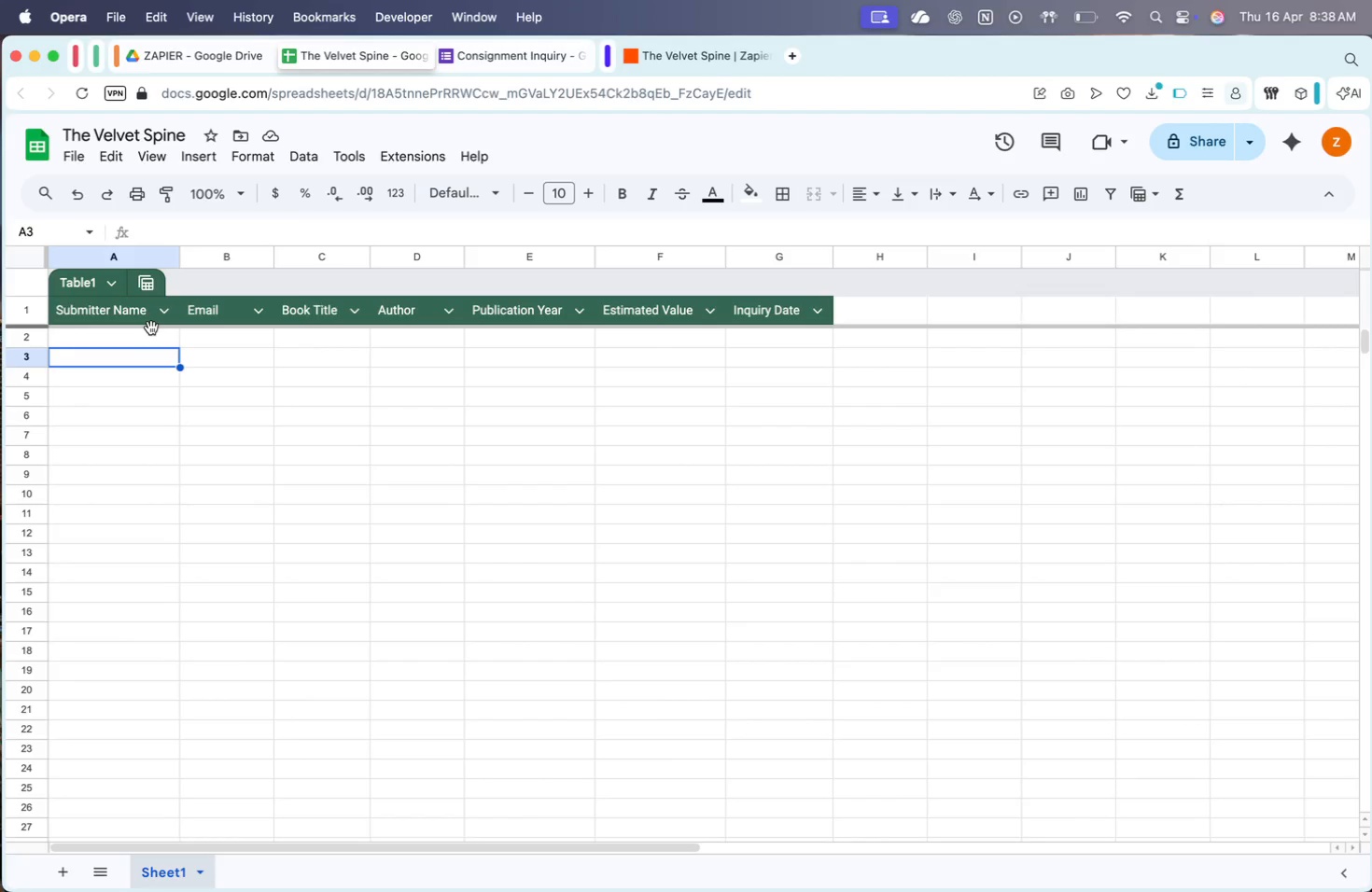 
key(ArrowUp)
 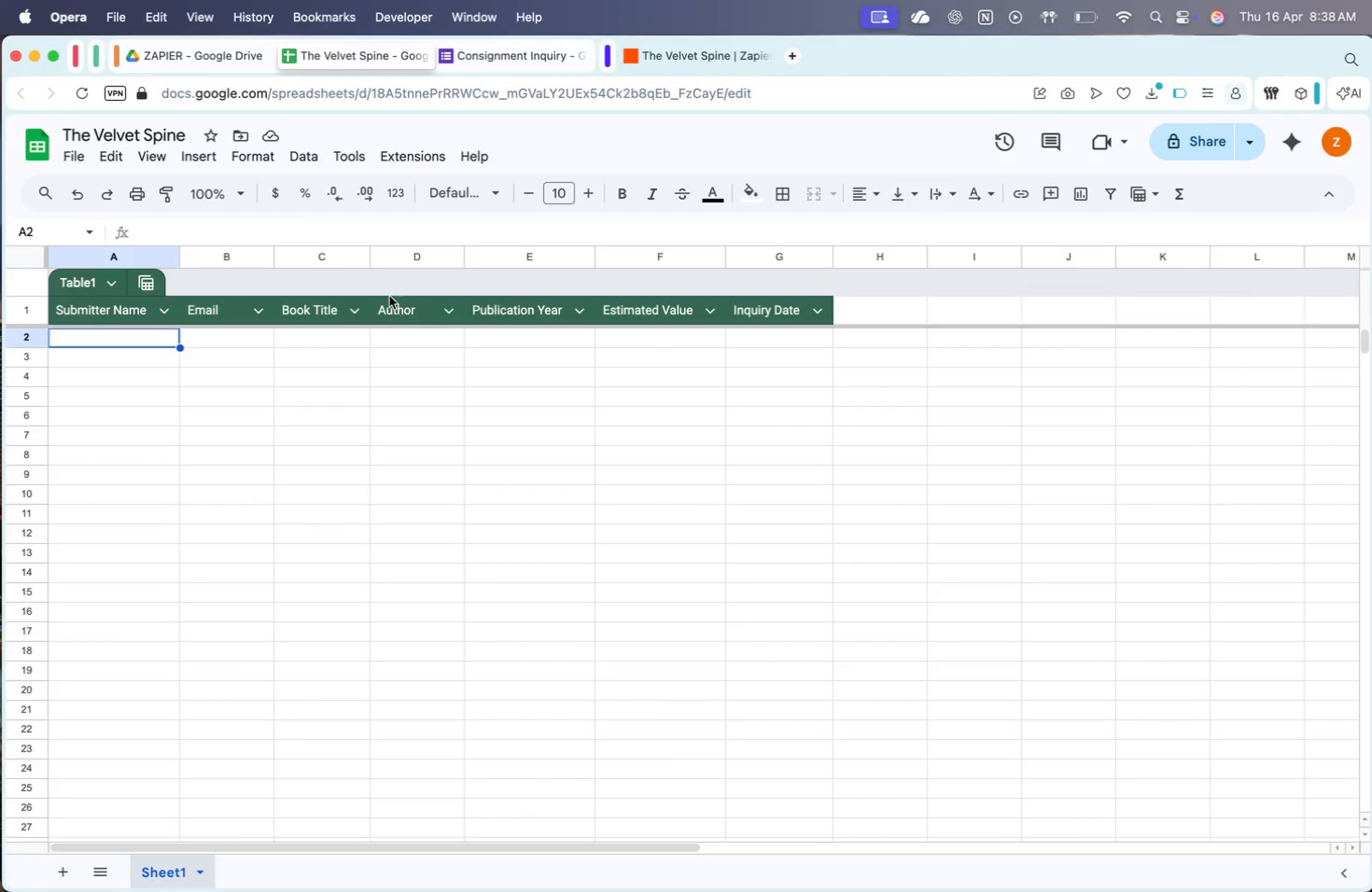 
left_click([518, 63])
 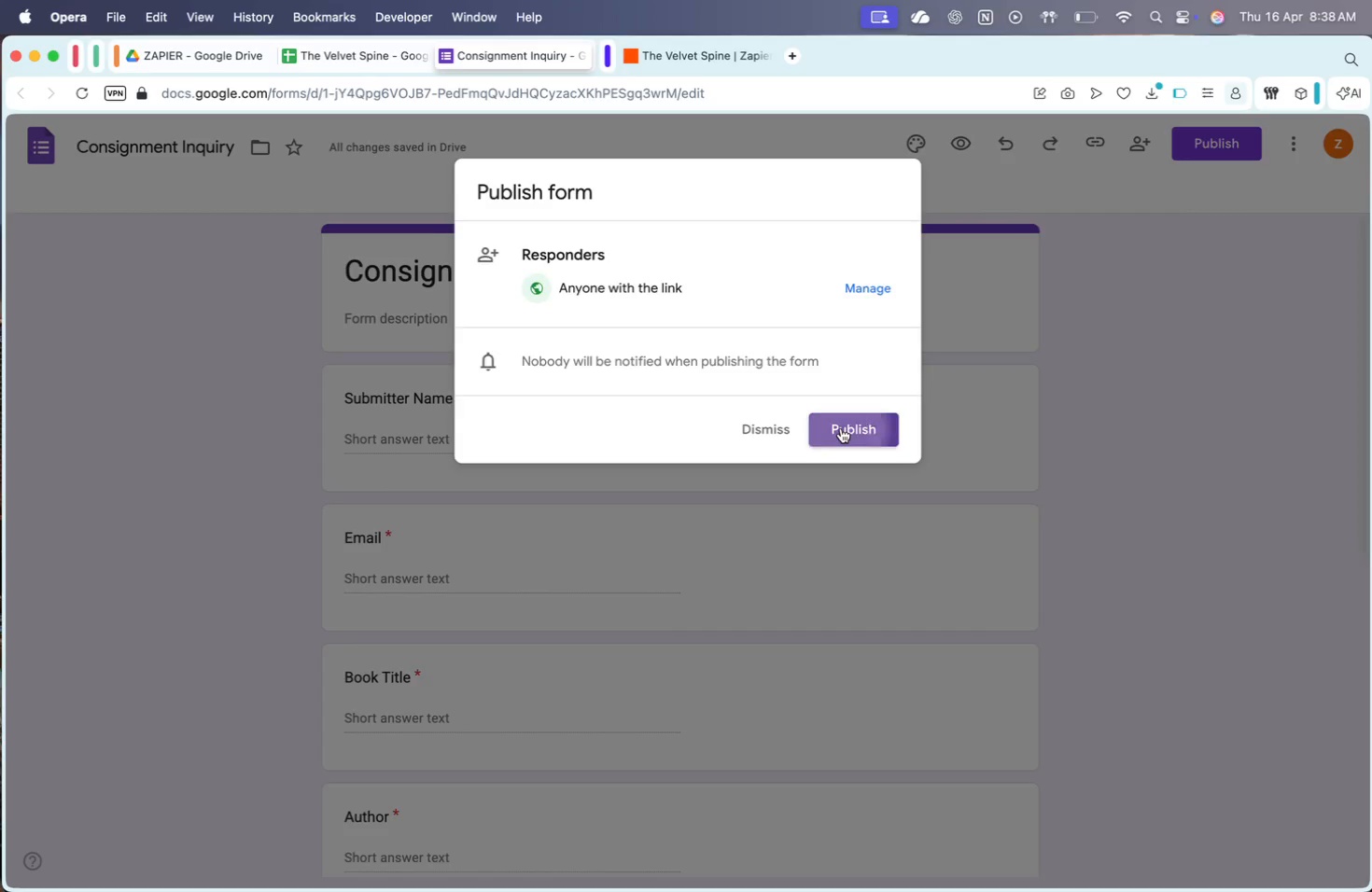 
wait(7.32)
 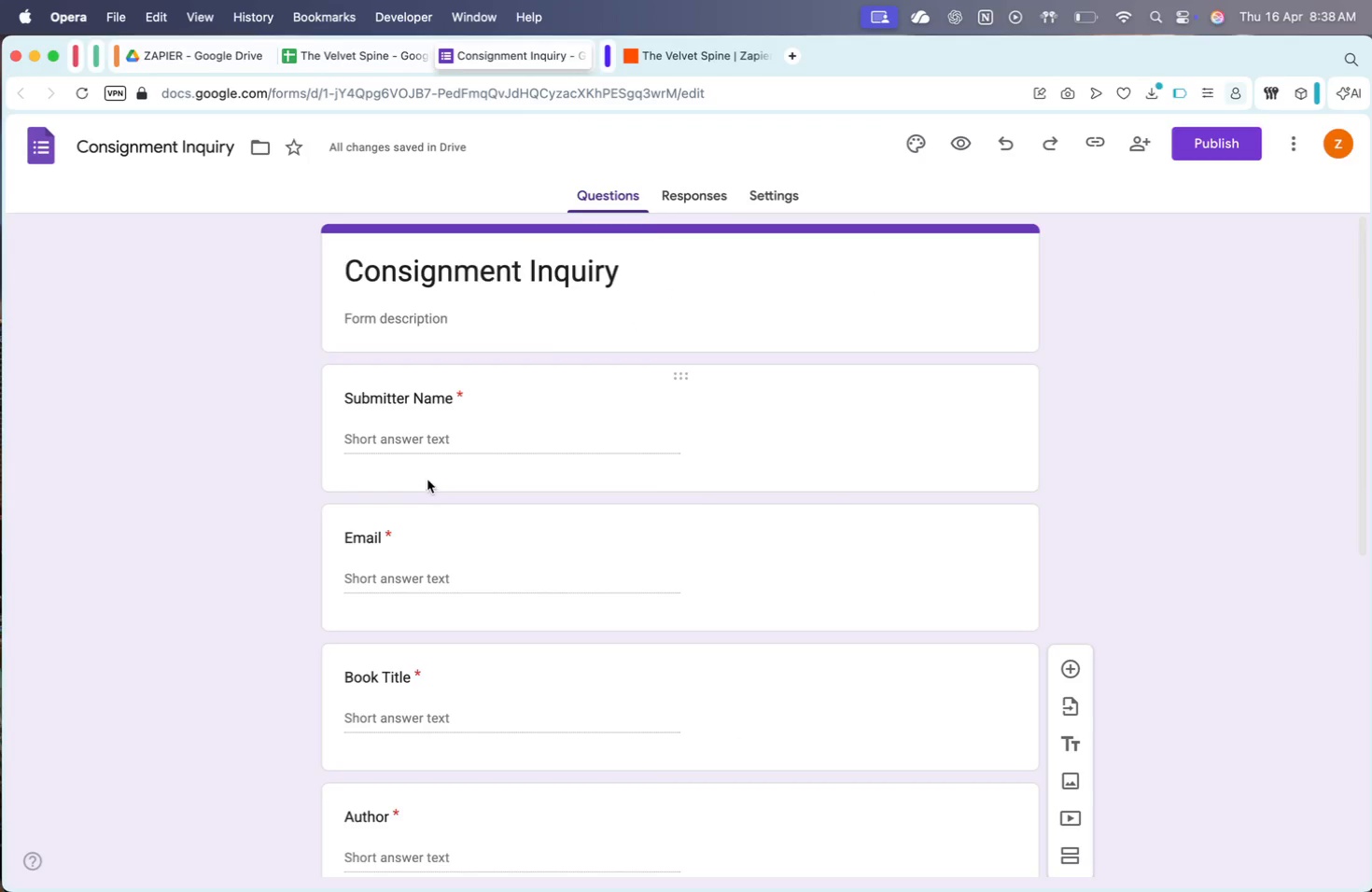 
left_click([1309, 247])
 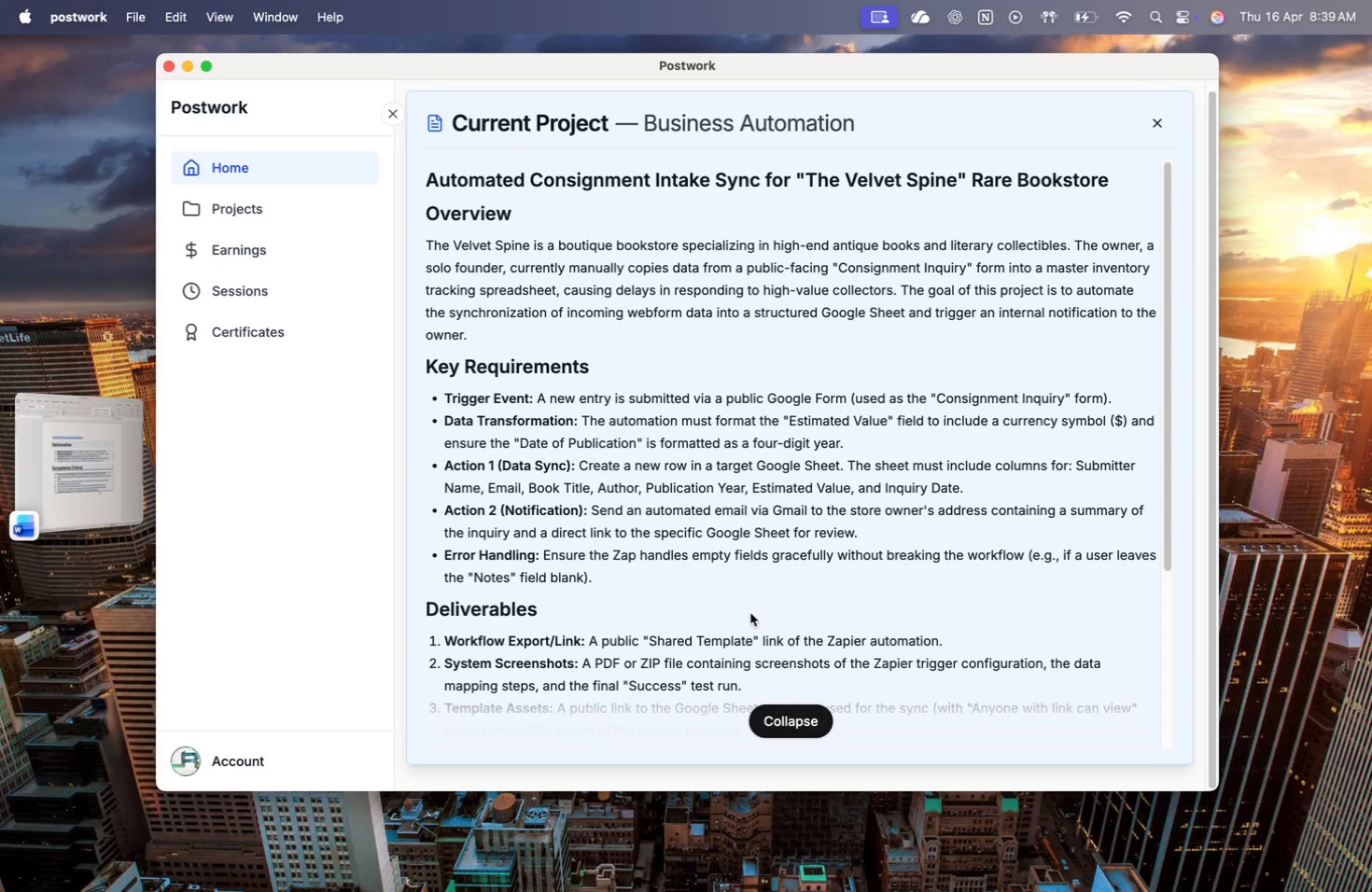 
wait(51.72)
 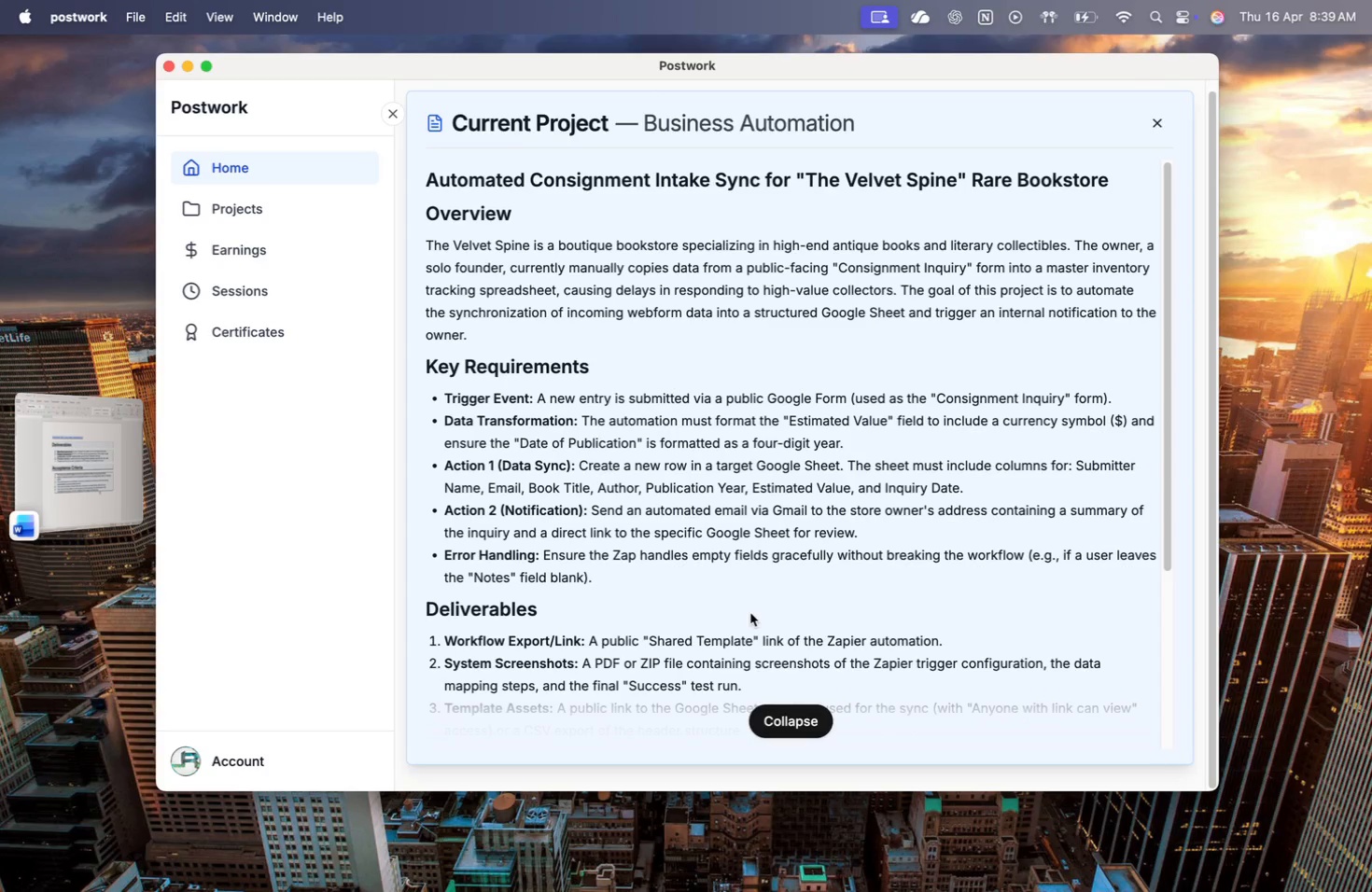 
left_click_drag(start_coordinate=[493, 427], to_coordinate=[917, 323])
 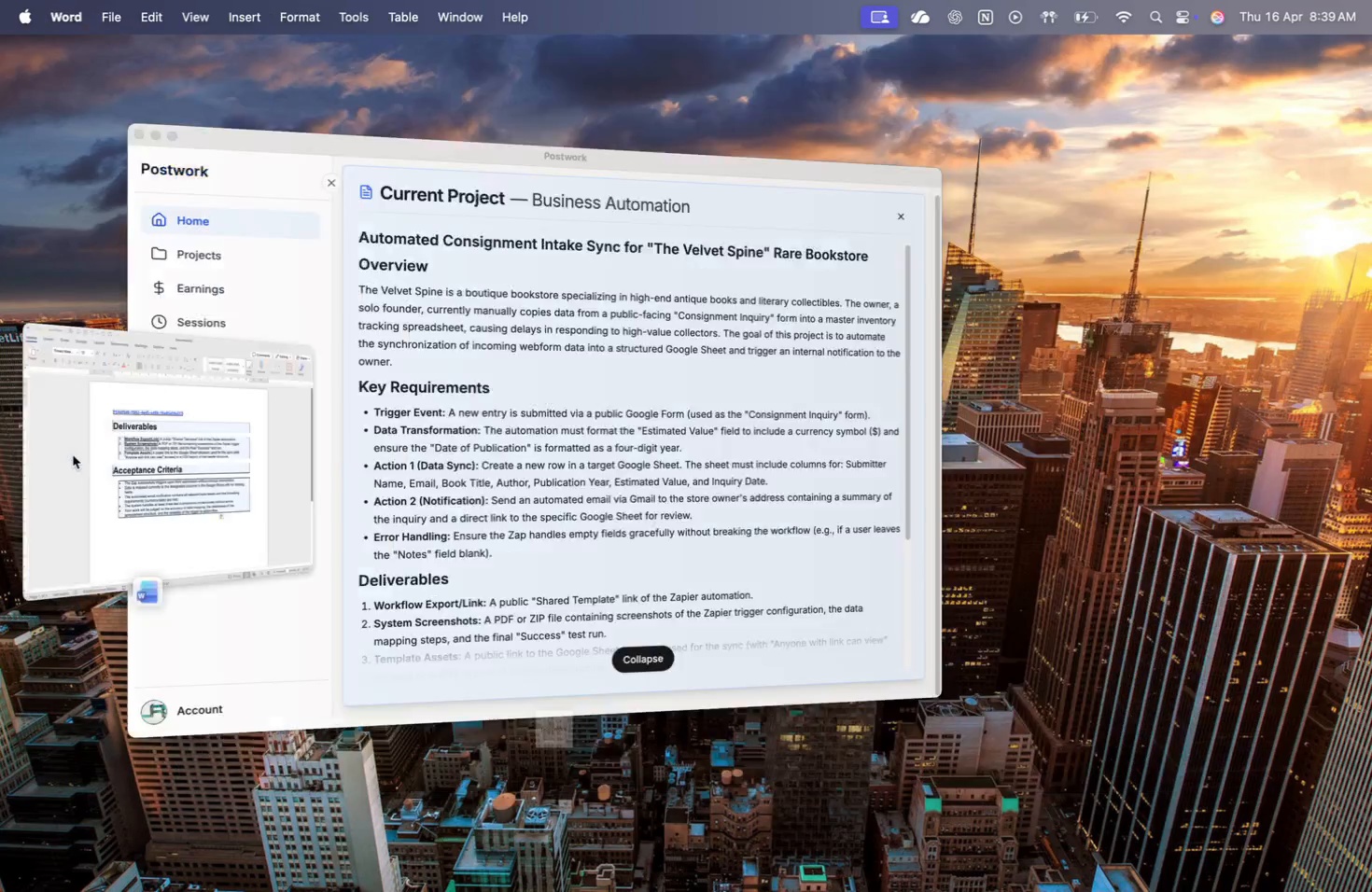 
left_click([428, 709])
 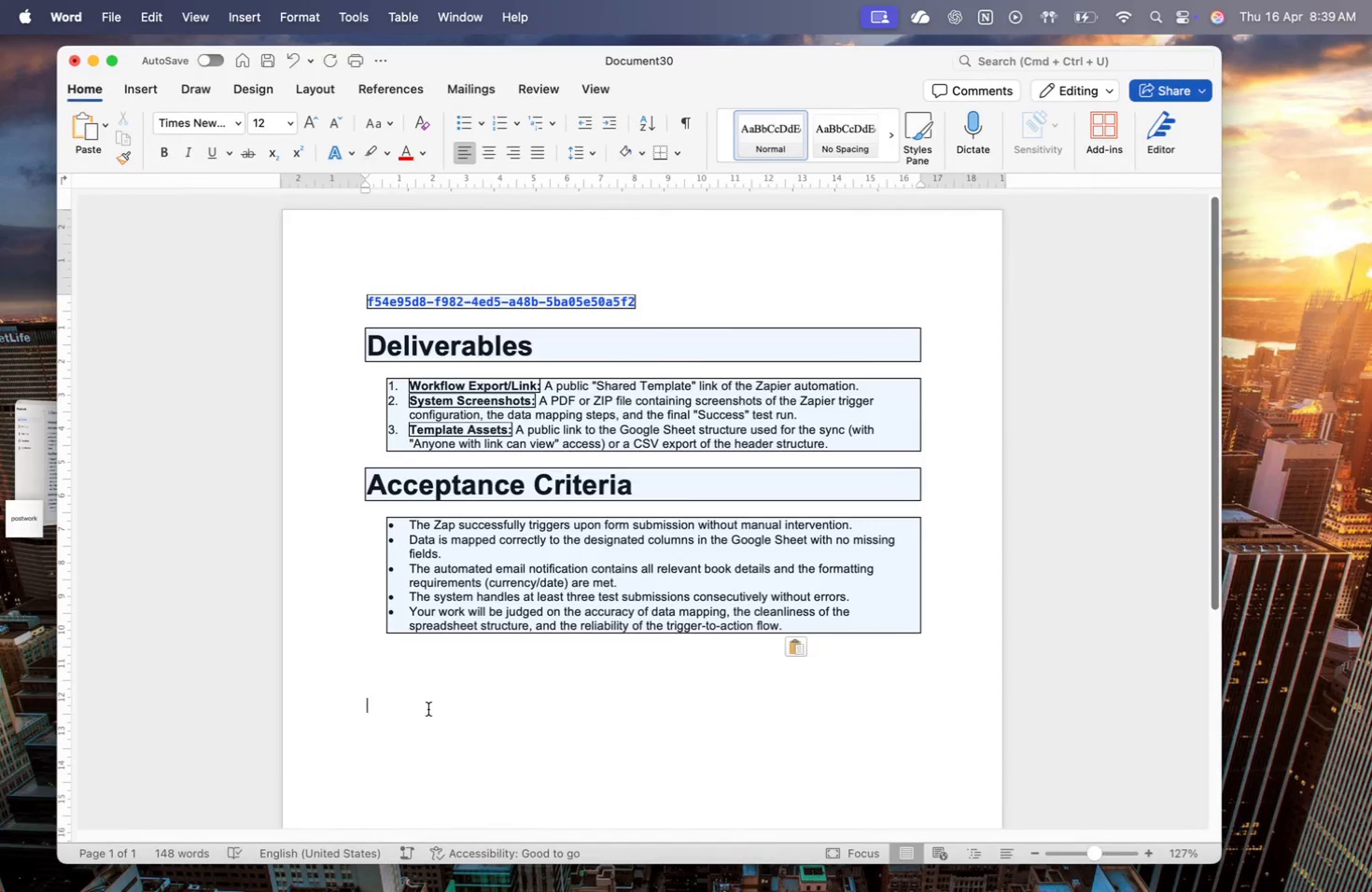 
key(Meta+CommandLeft)
 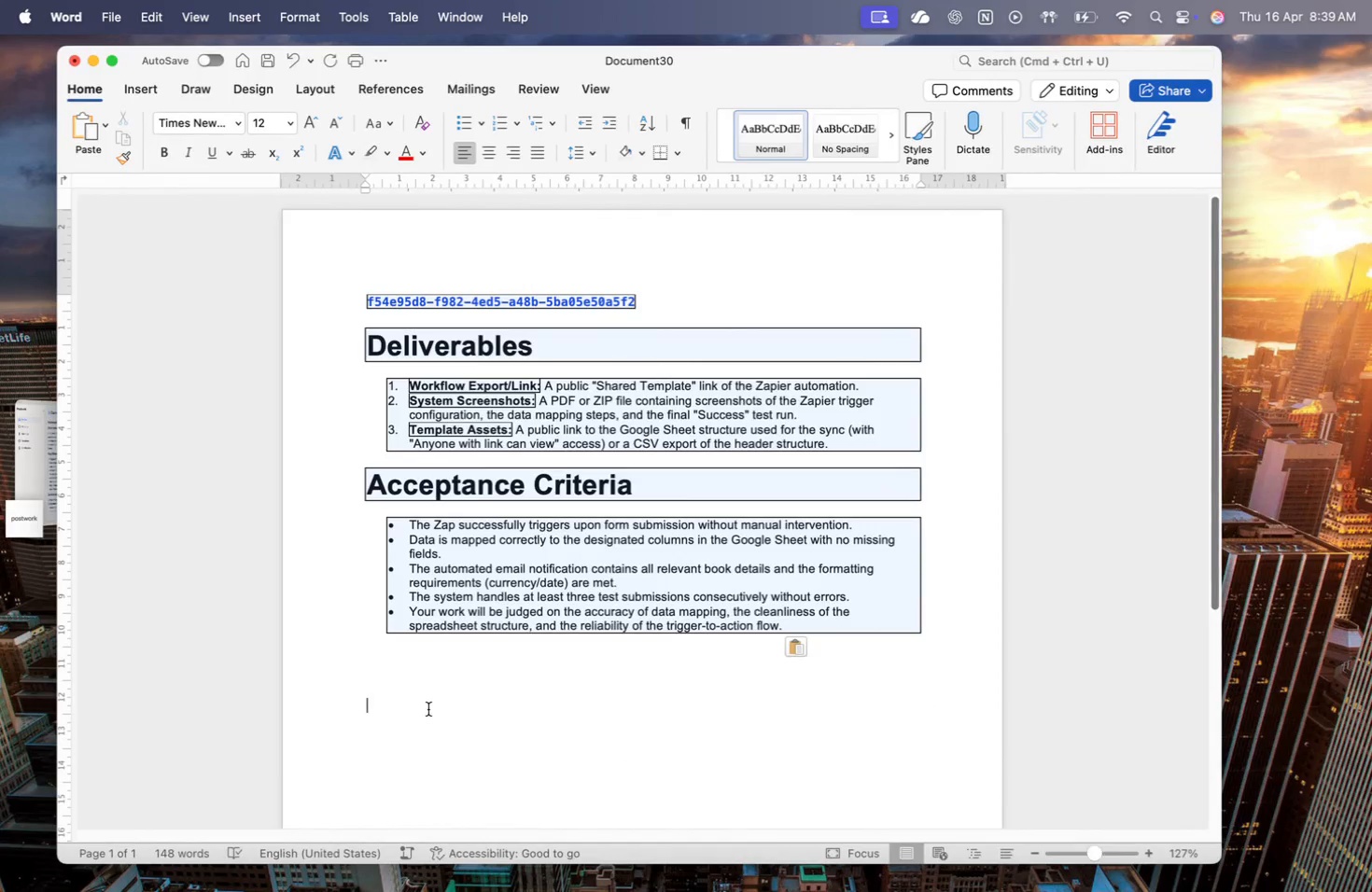 
key(Meta+V)
 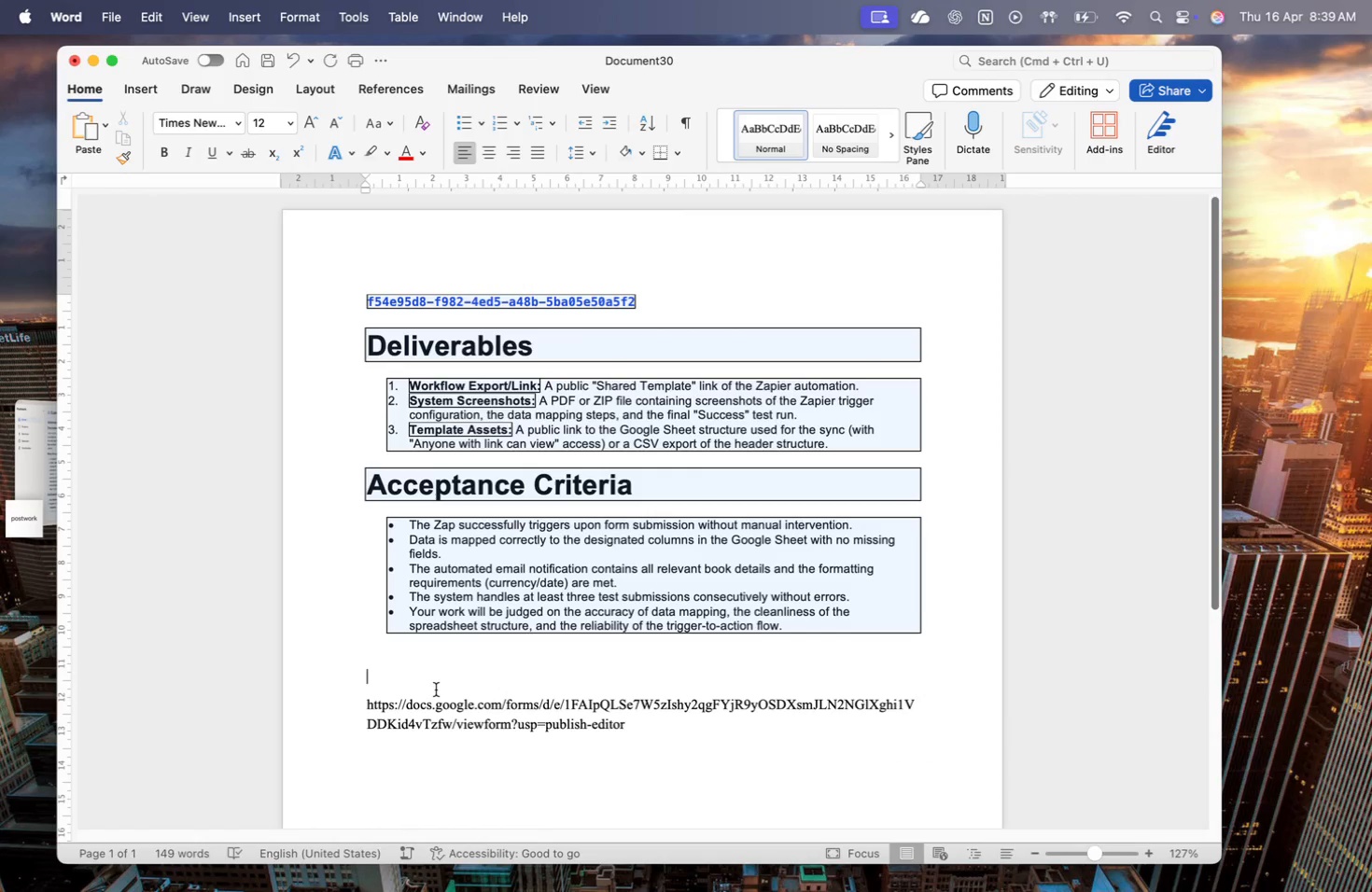 
type(Forms:)
 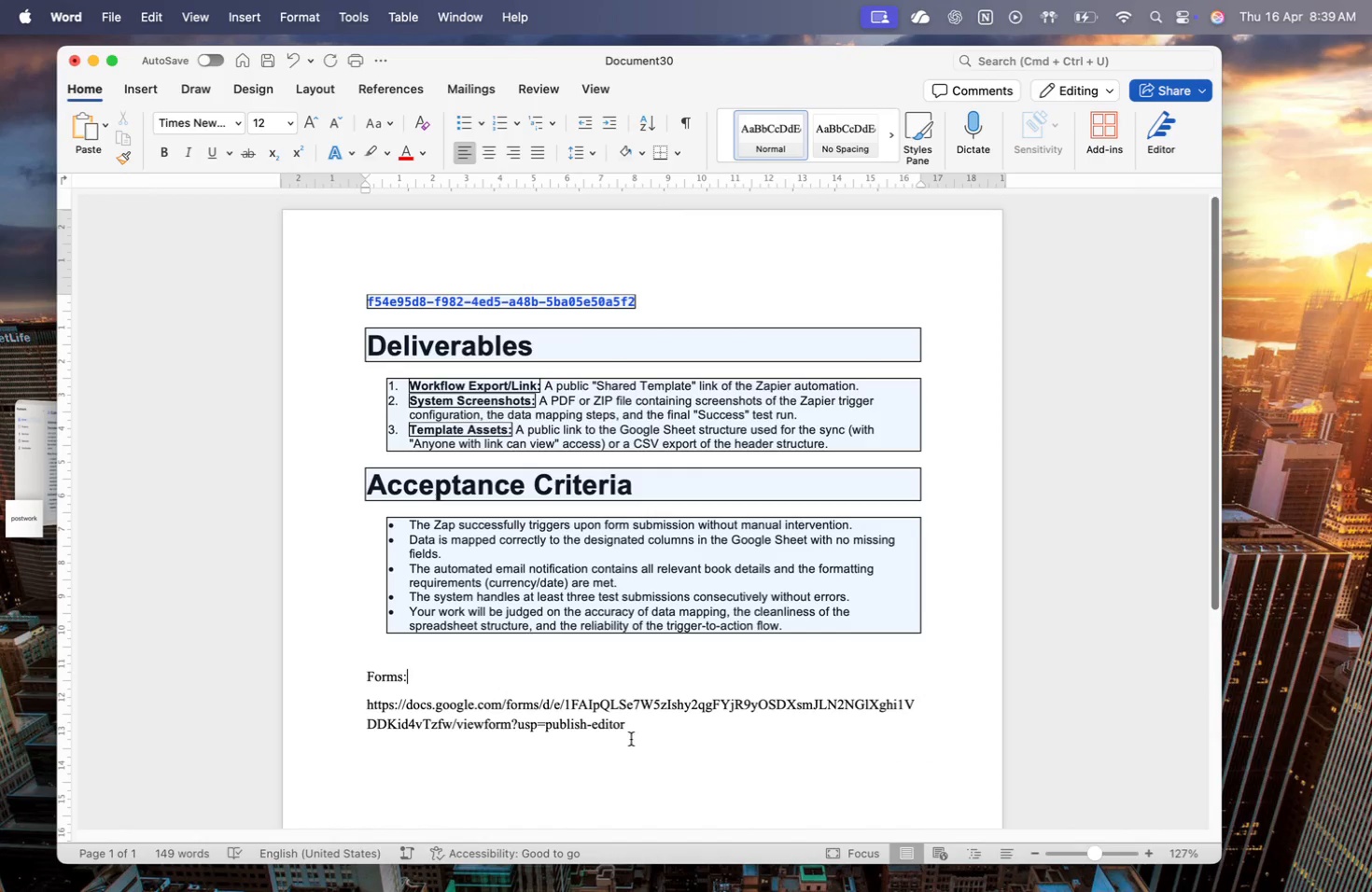 
key(Enter)
 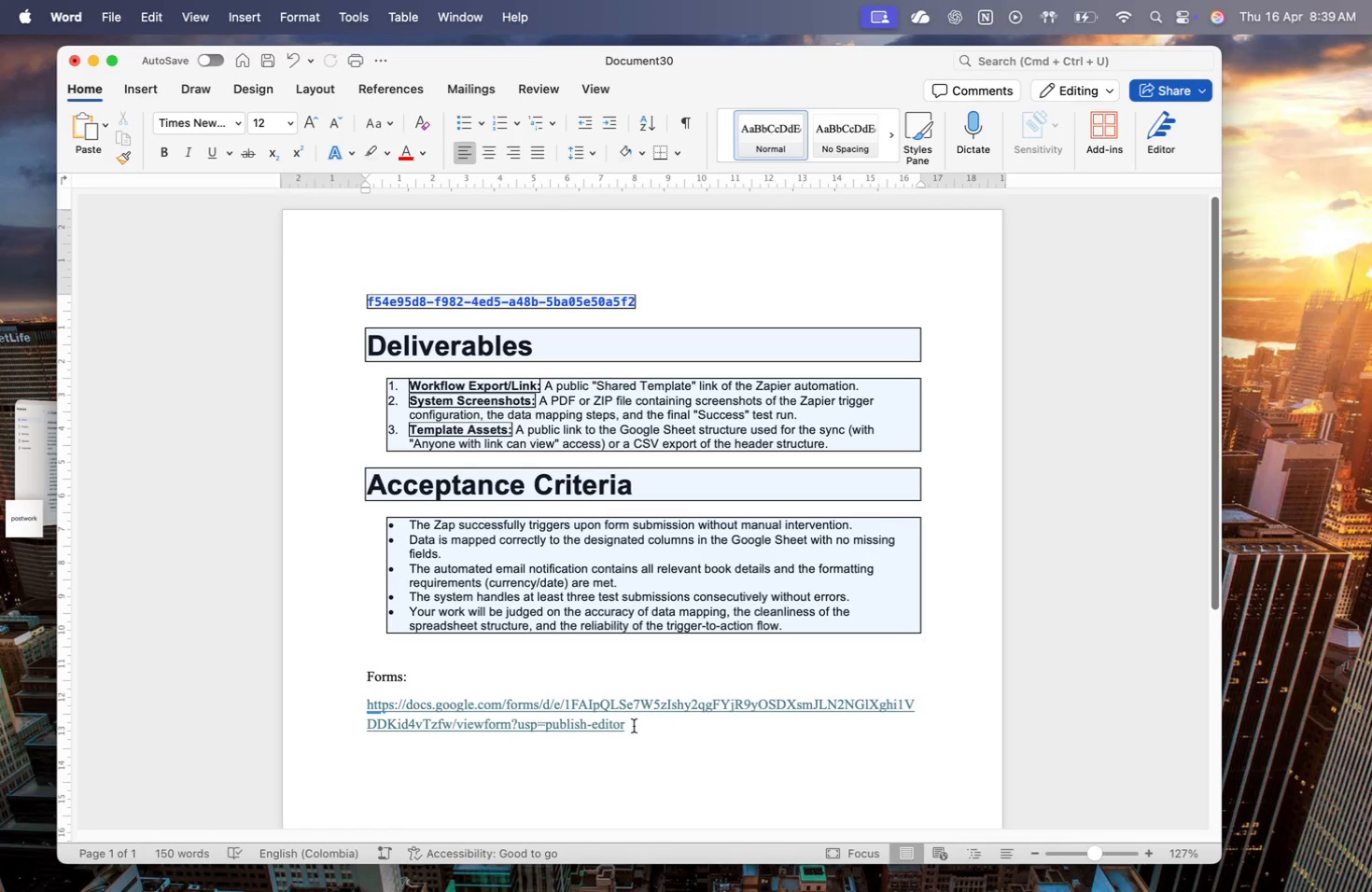 
left_click([620, 726])
 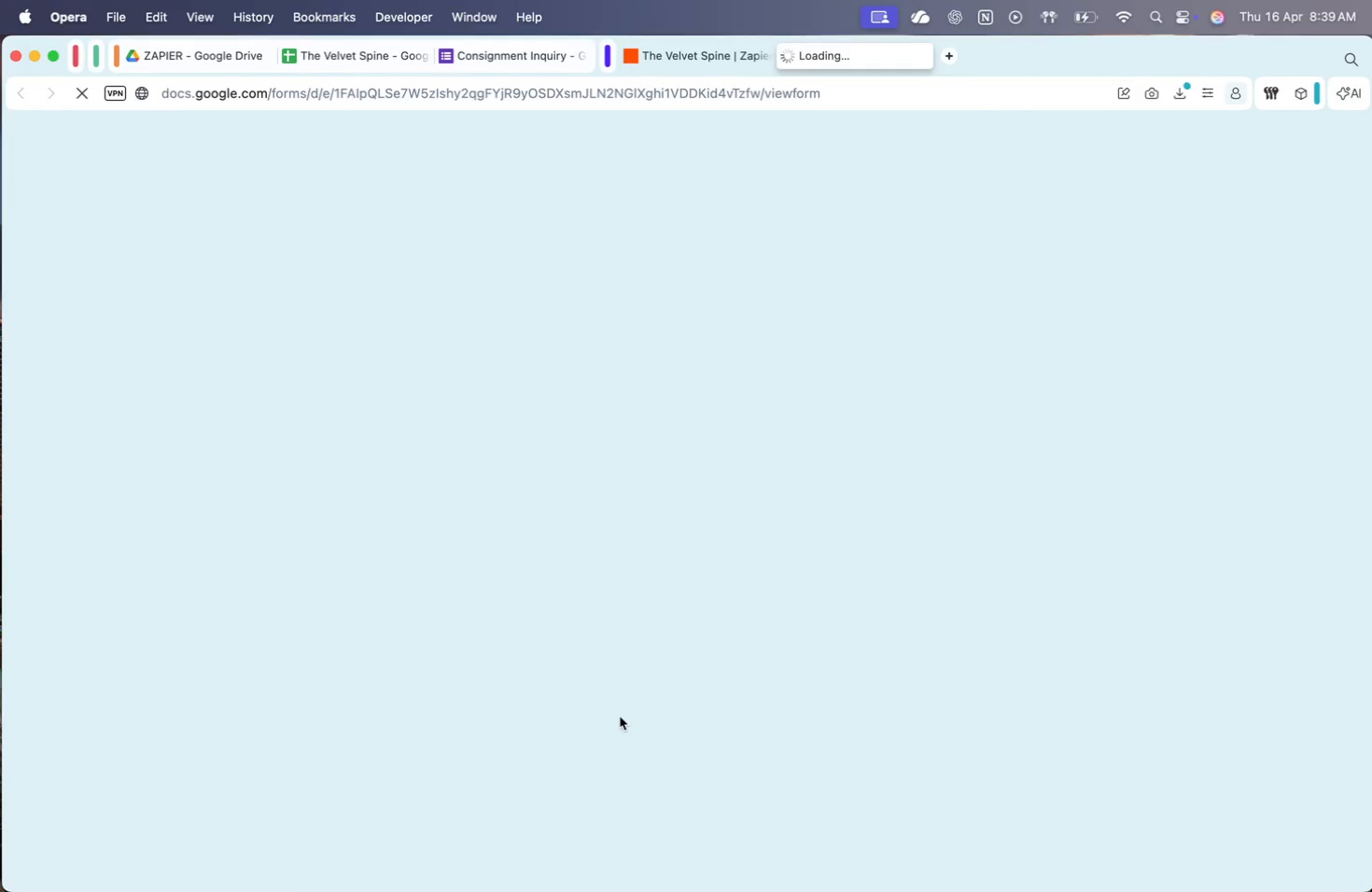 
mouse_move([798, 68])
 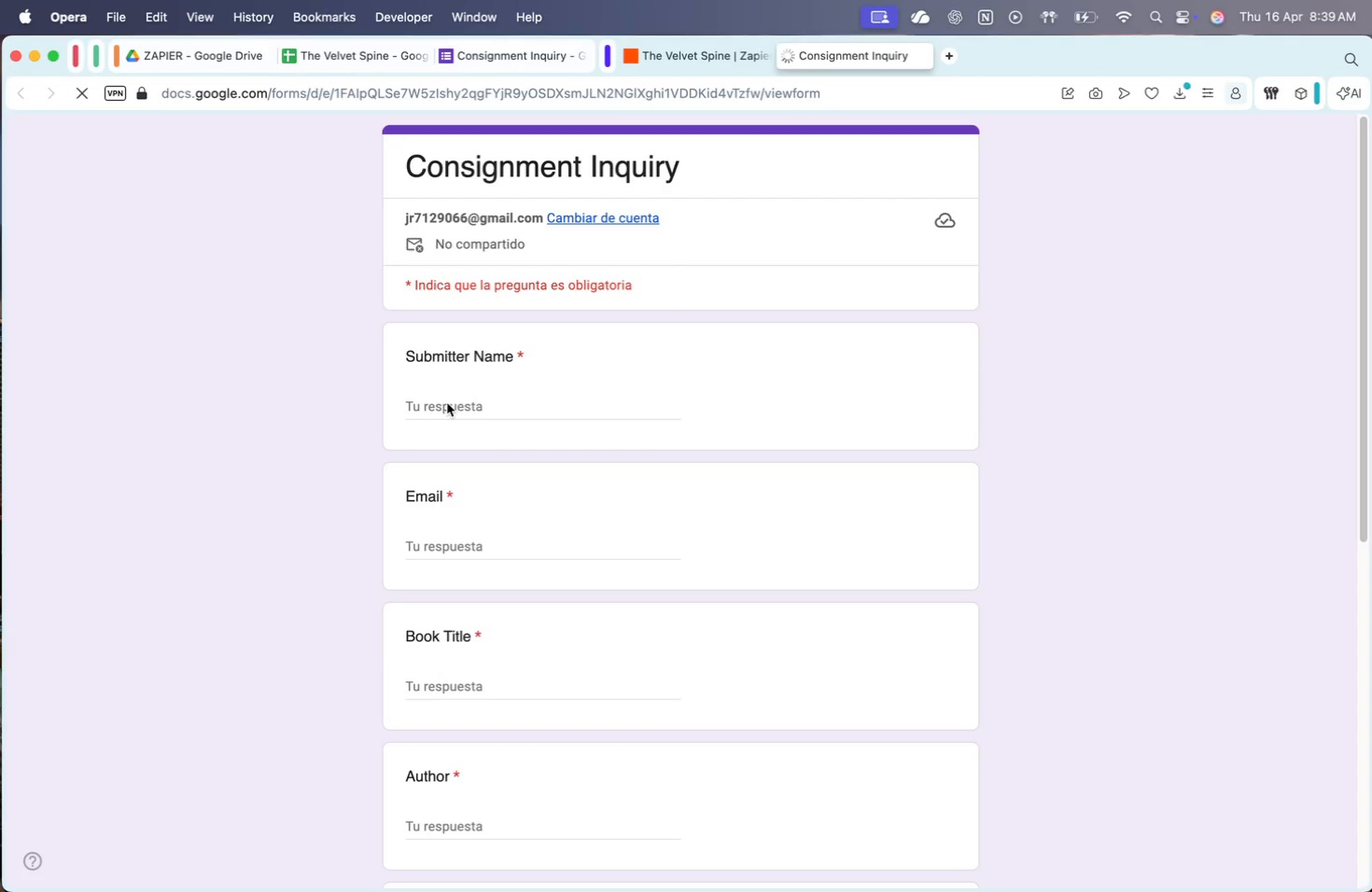 
left_click_drag(start_coordinate=[447, 403], to_coordinate=[502, 403])
 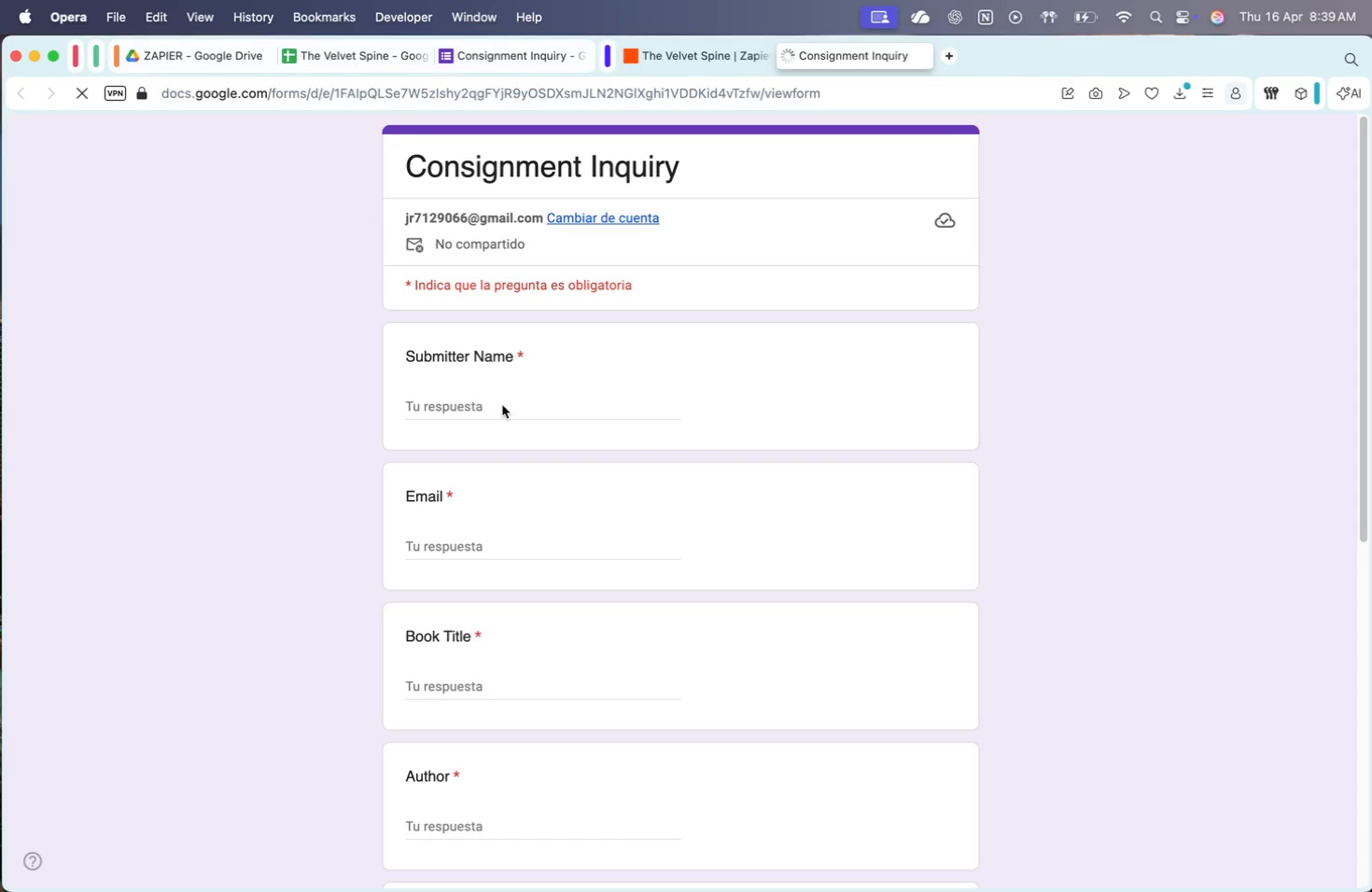 
left_click([502, 405])
 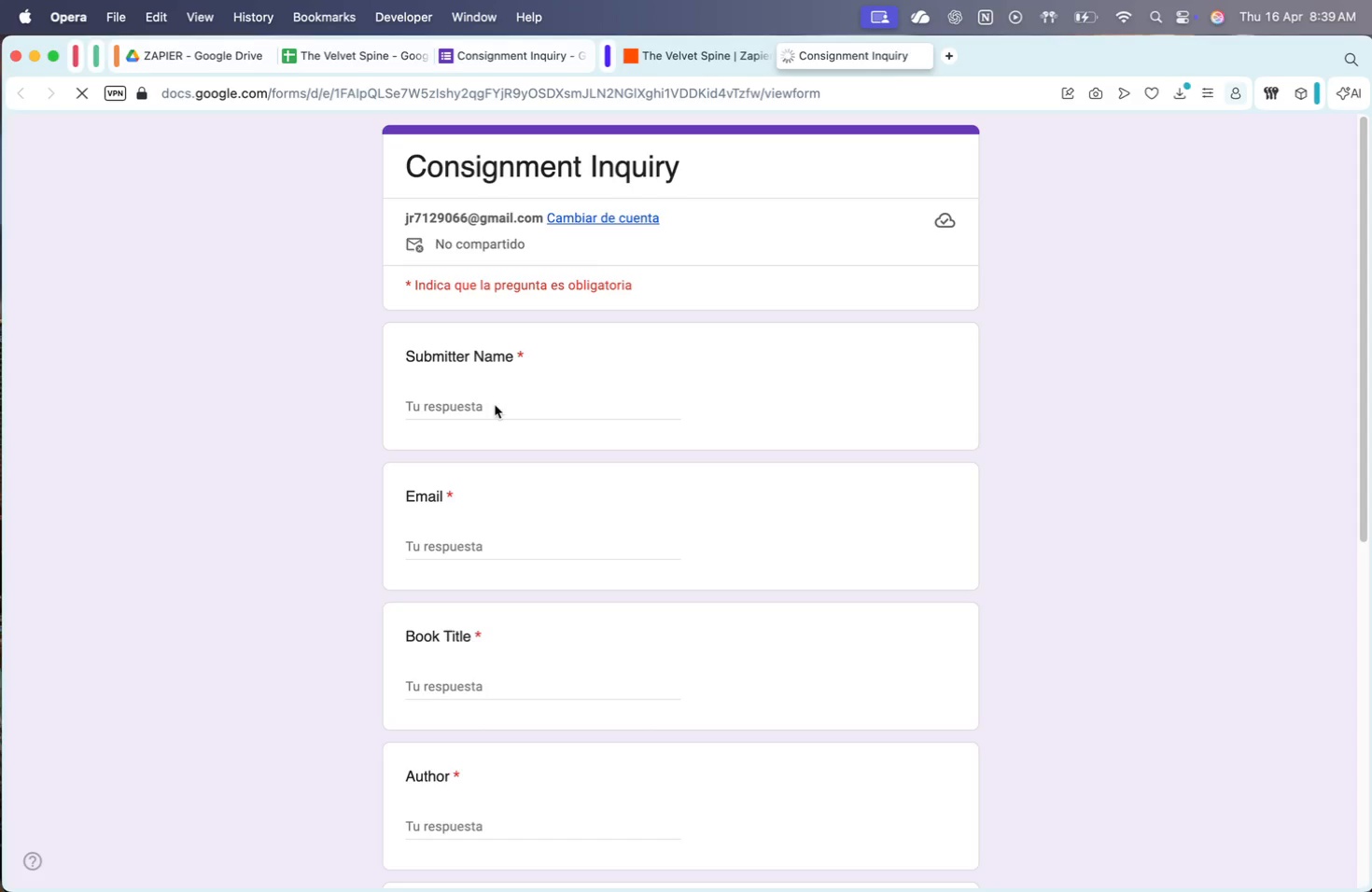 
left_click_drag(start_coordinate=[495, 405], to_coordinate=[486, 405])
 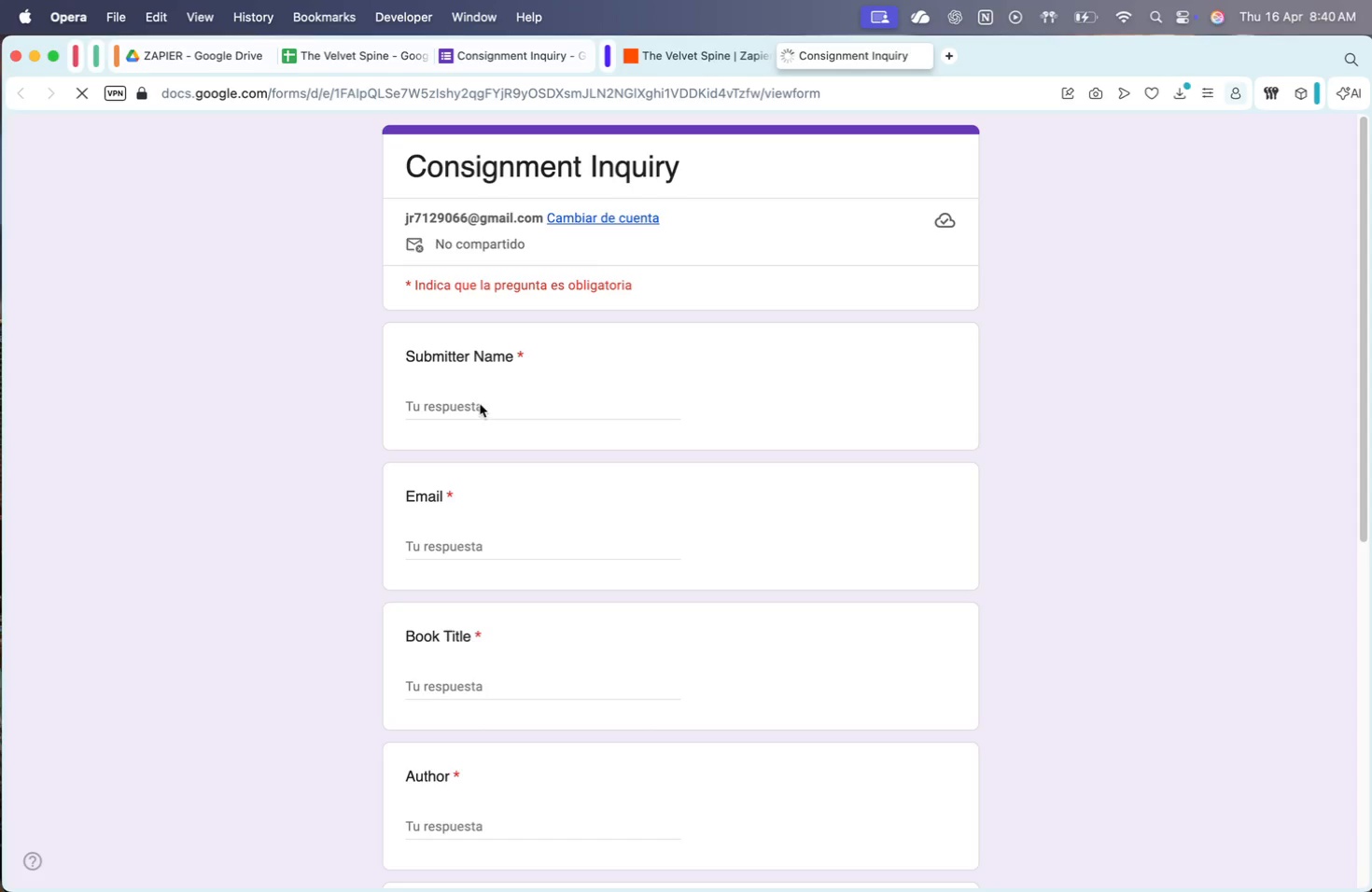 
triple_click([476, 404])
 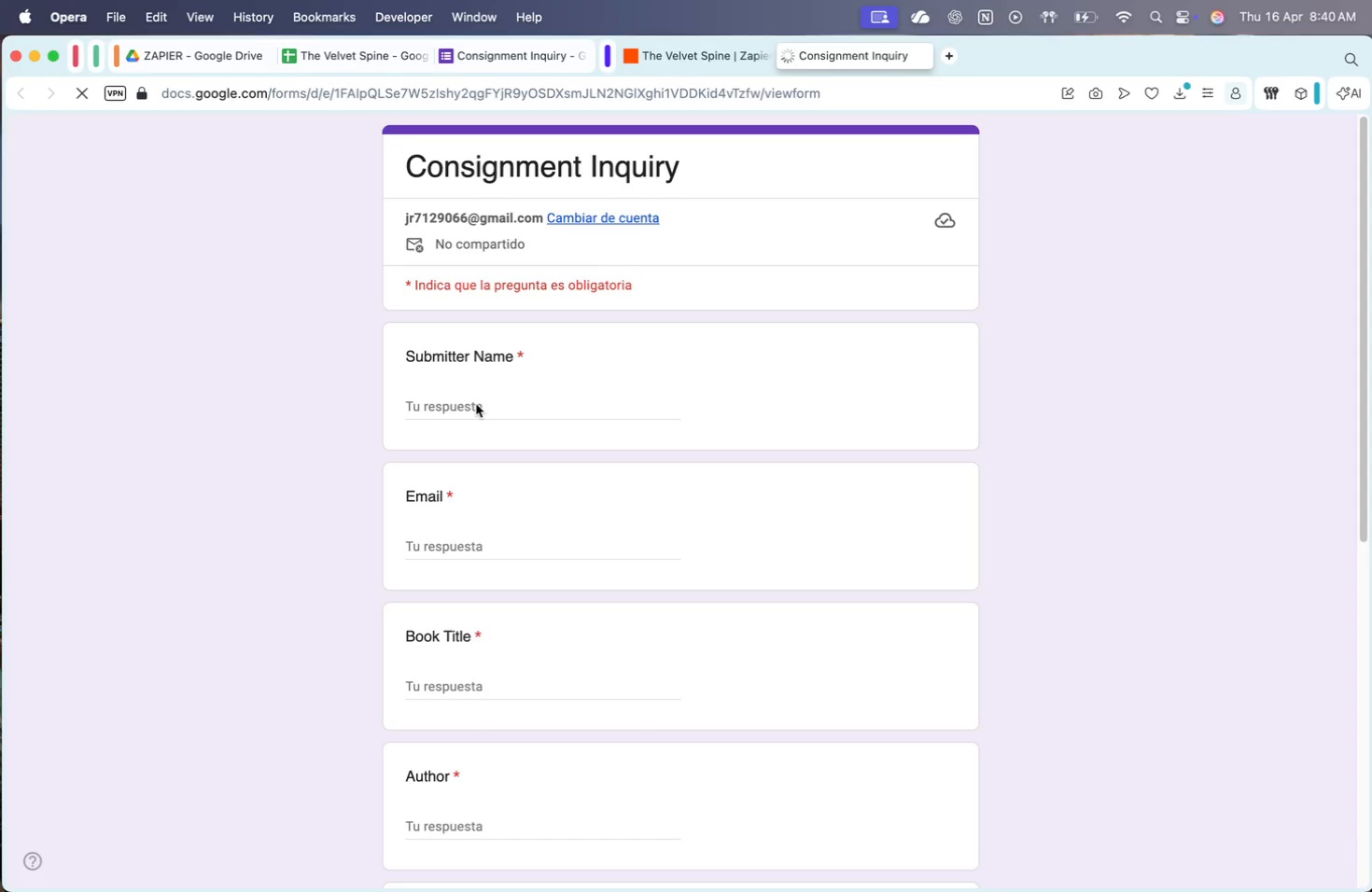 
scroll: coordinate [476, 404], scroll_direction: up, amount: 13.0
 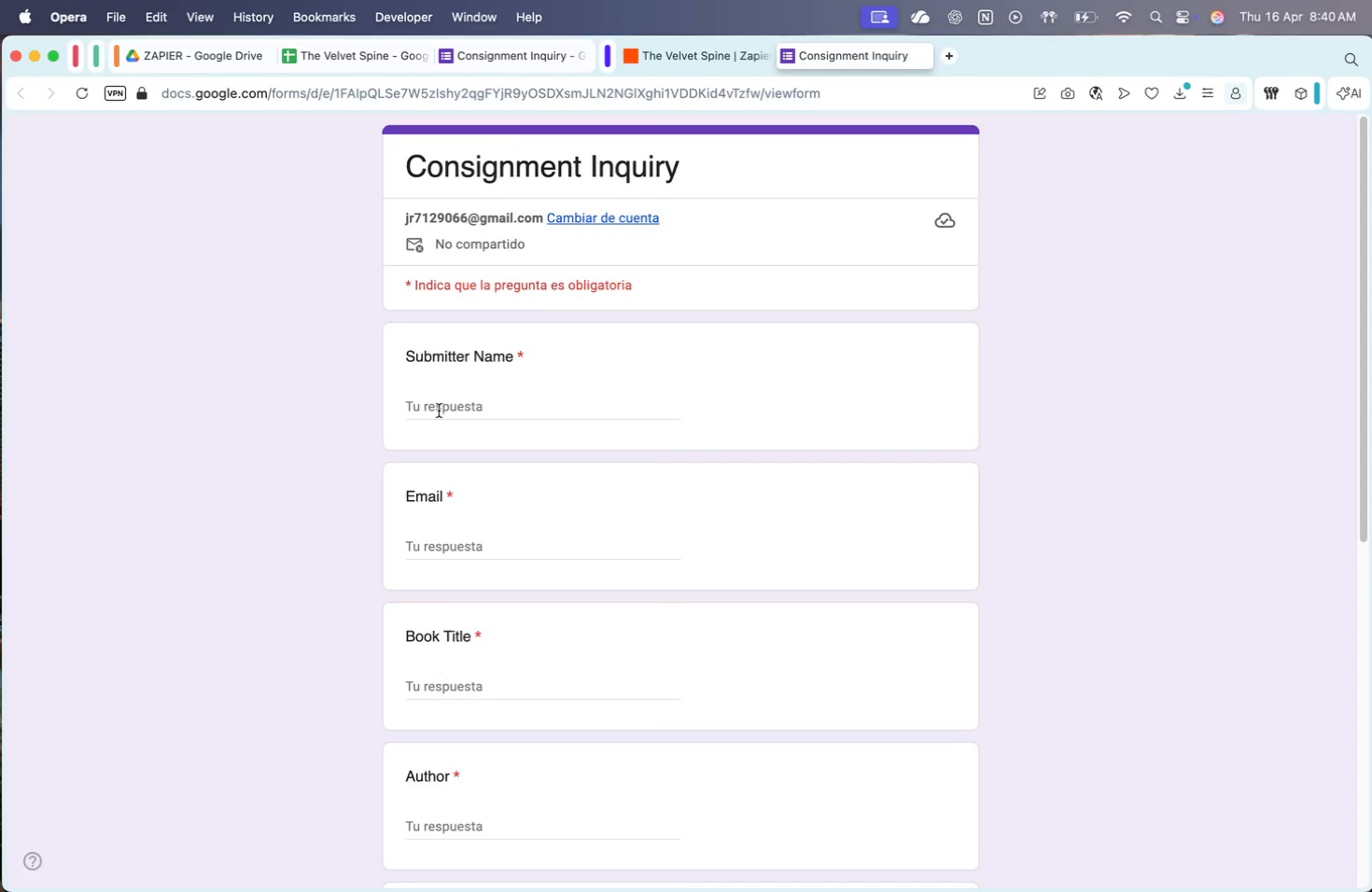 
left_click([460, 404])
 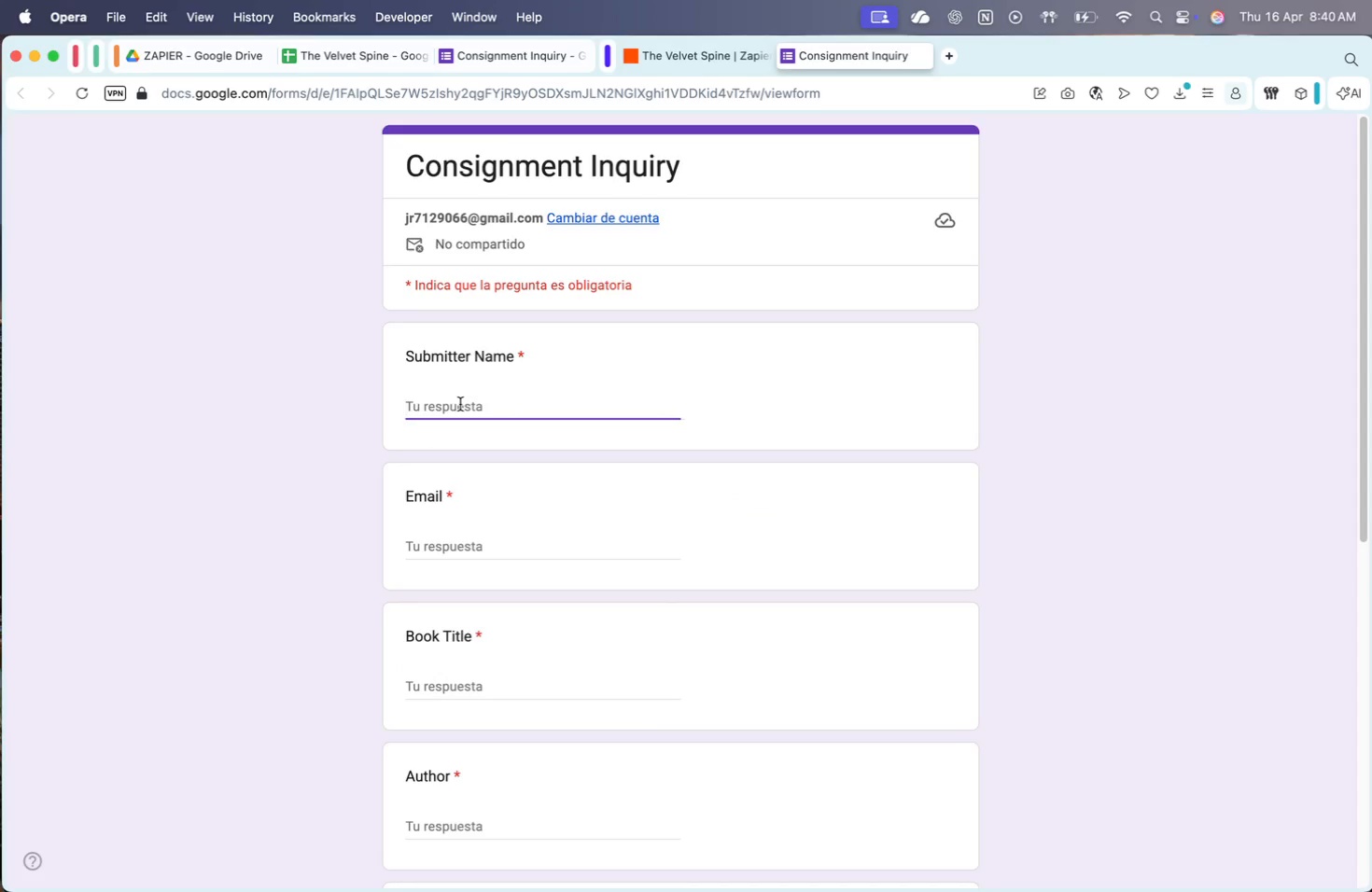 
type(Franco Sainz)
 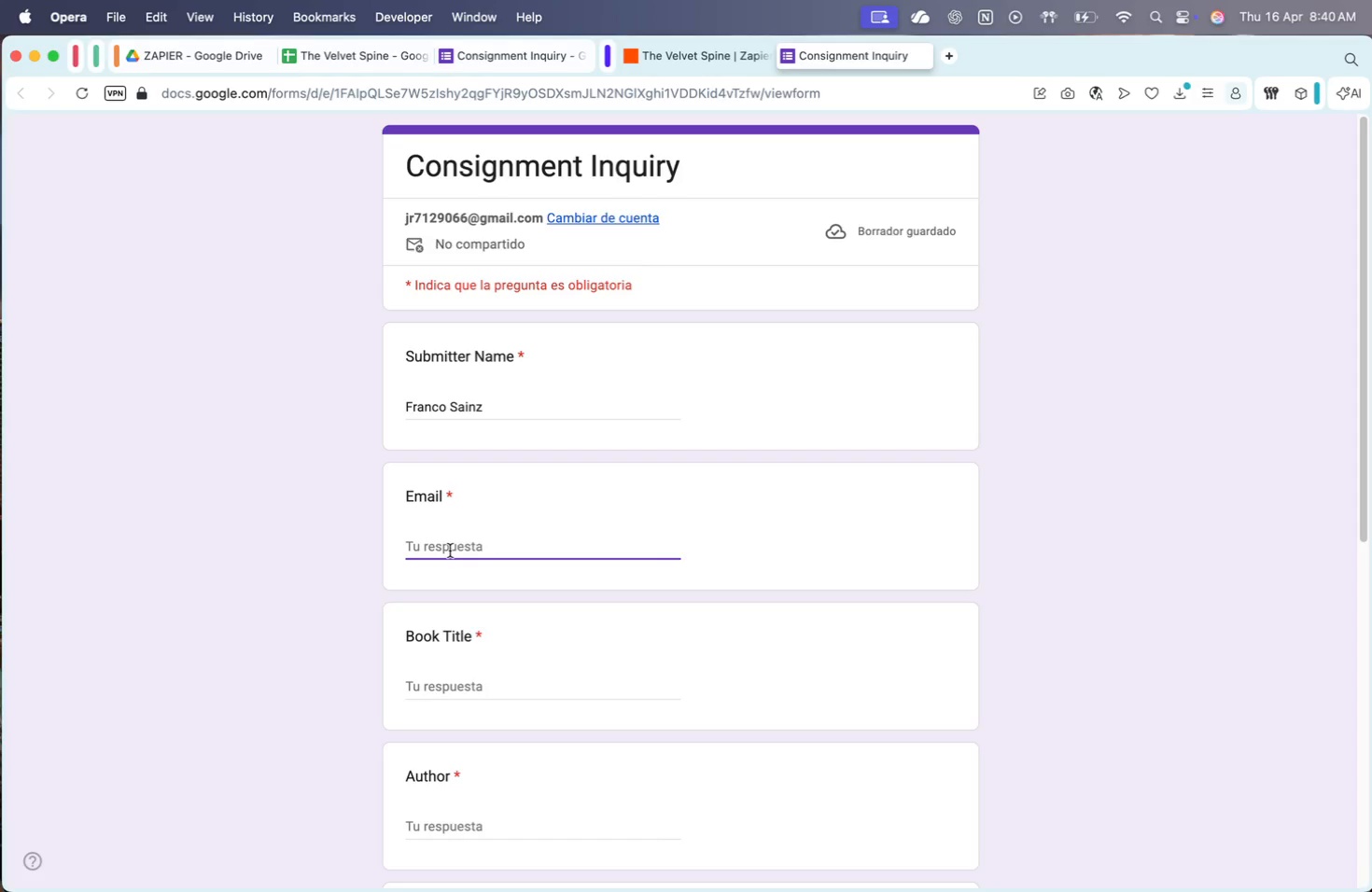 
type(Fa)
key(Backspace)
type(sai@gmail.cokm)
key(Backspace)
key(Backspace)
type(m)
 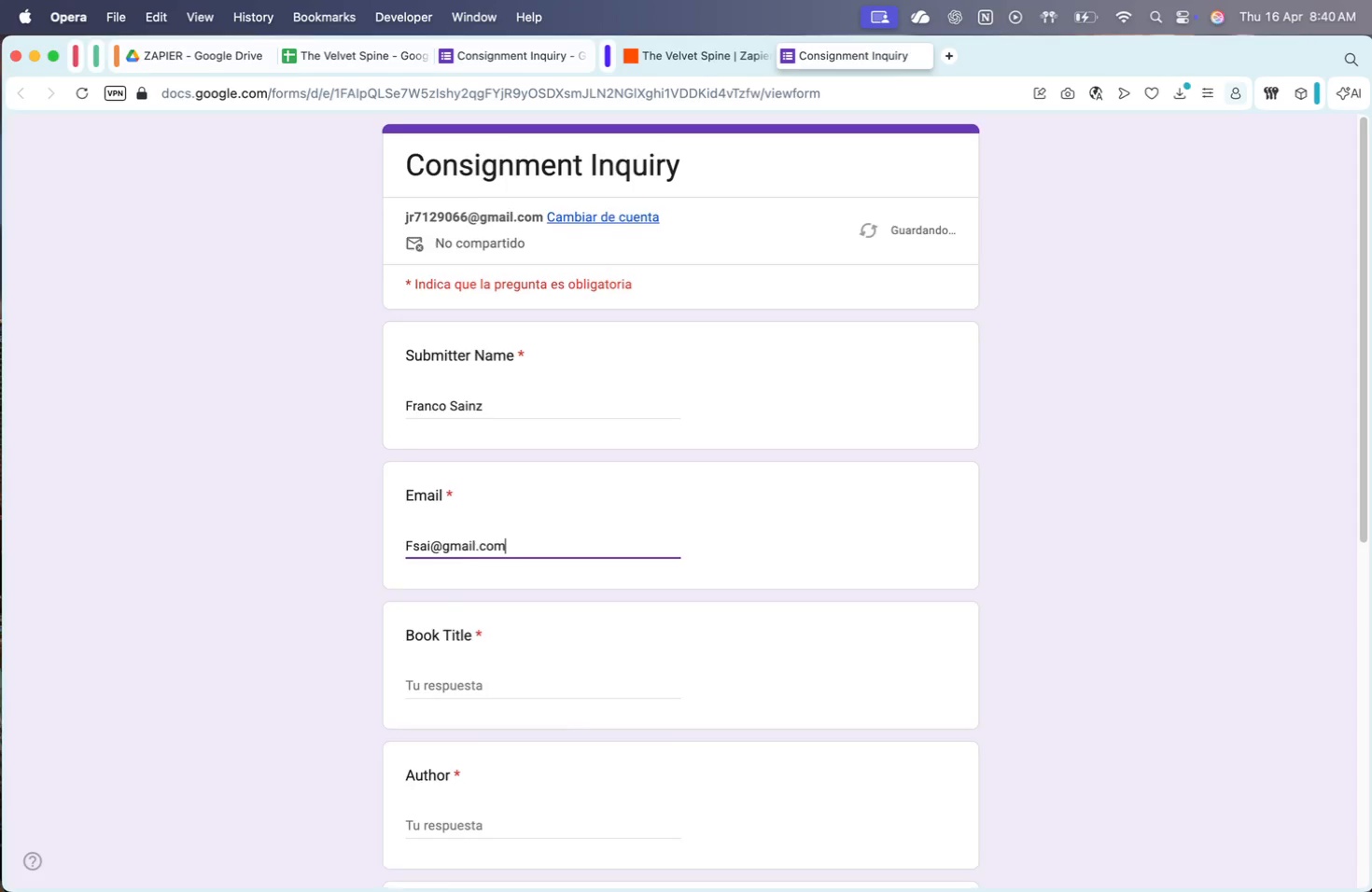 
scroll: coordinate [450, 551], scroll_direction: down, amount: 15.0
 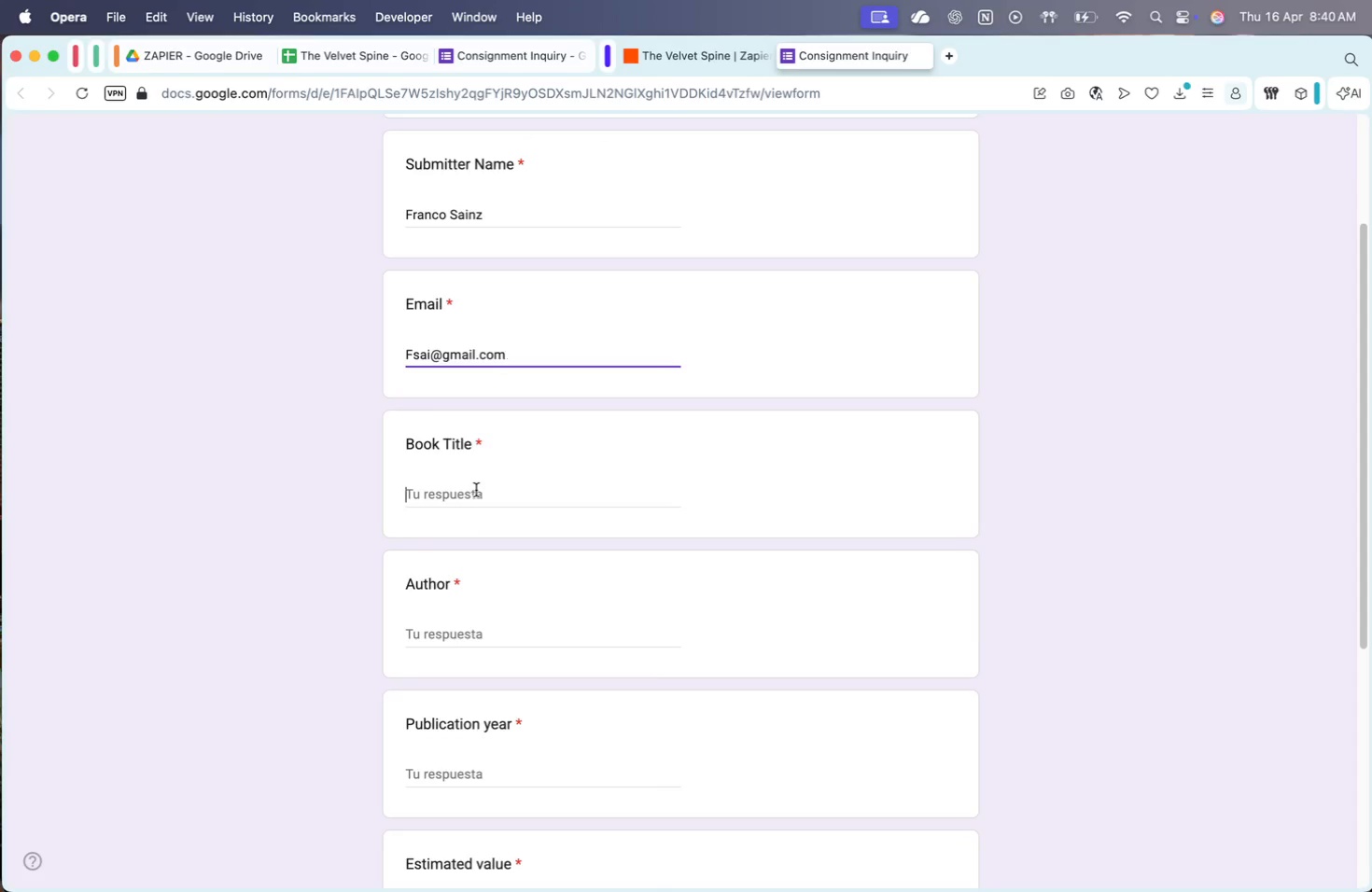 
type(The oddisey)
 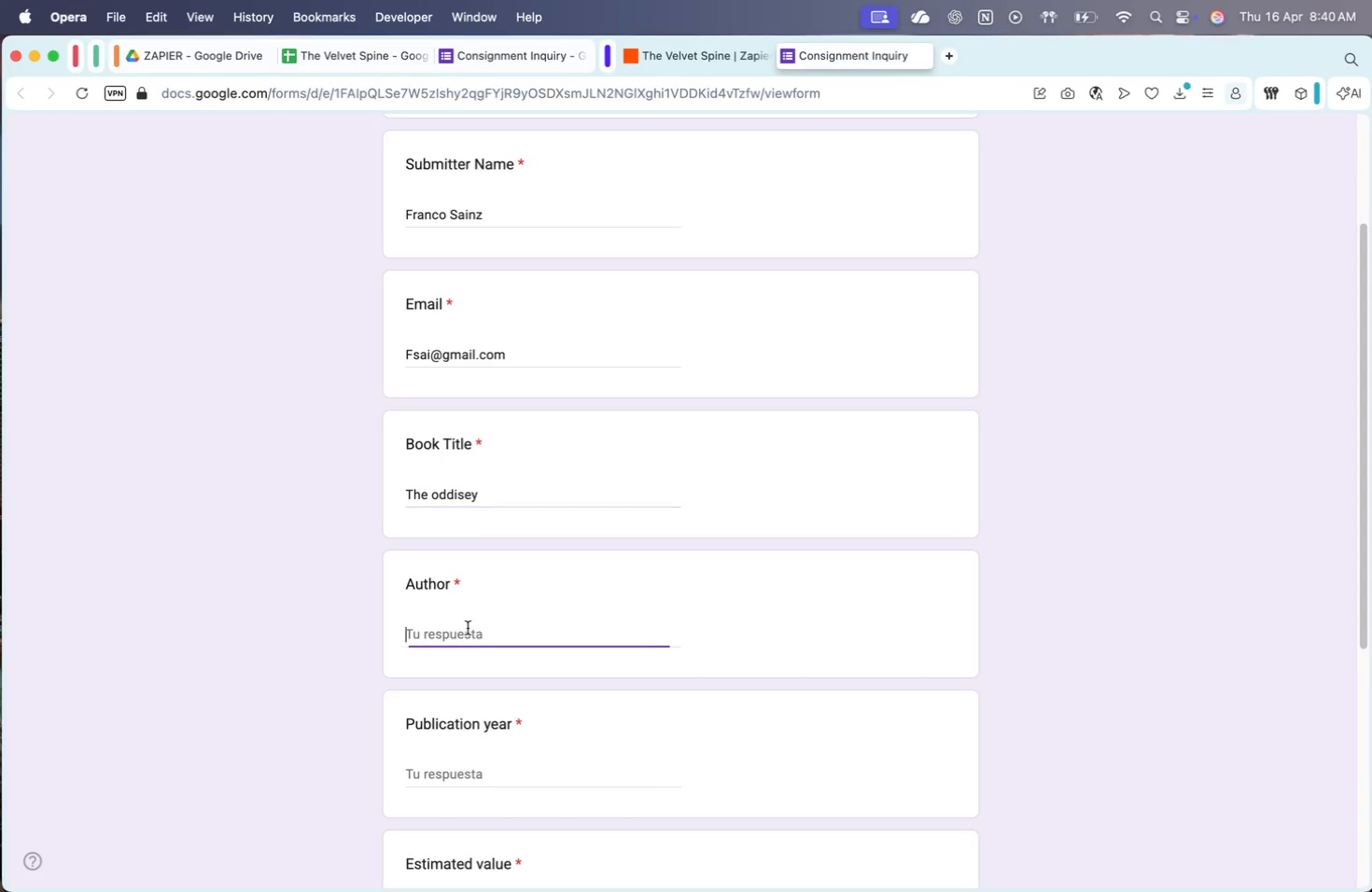 
type(HOmer)
key(Backspace)
key(Backspace)
key(Backspace)
key(Backspace)
type(homear)
key(Backspace)
key(Backspace)
key(Backspace)
key(Backspace)
key(Backspace)
key(Backspace)
type(omer)
 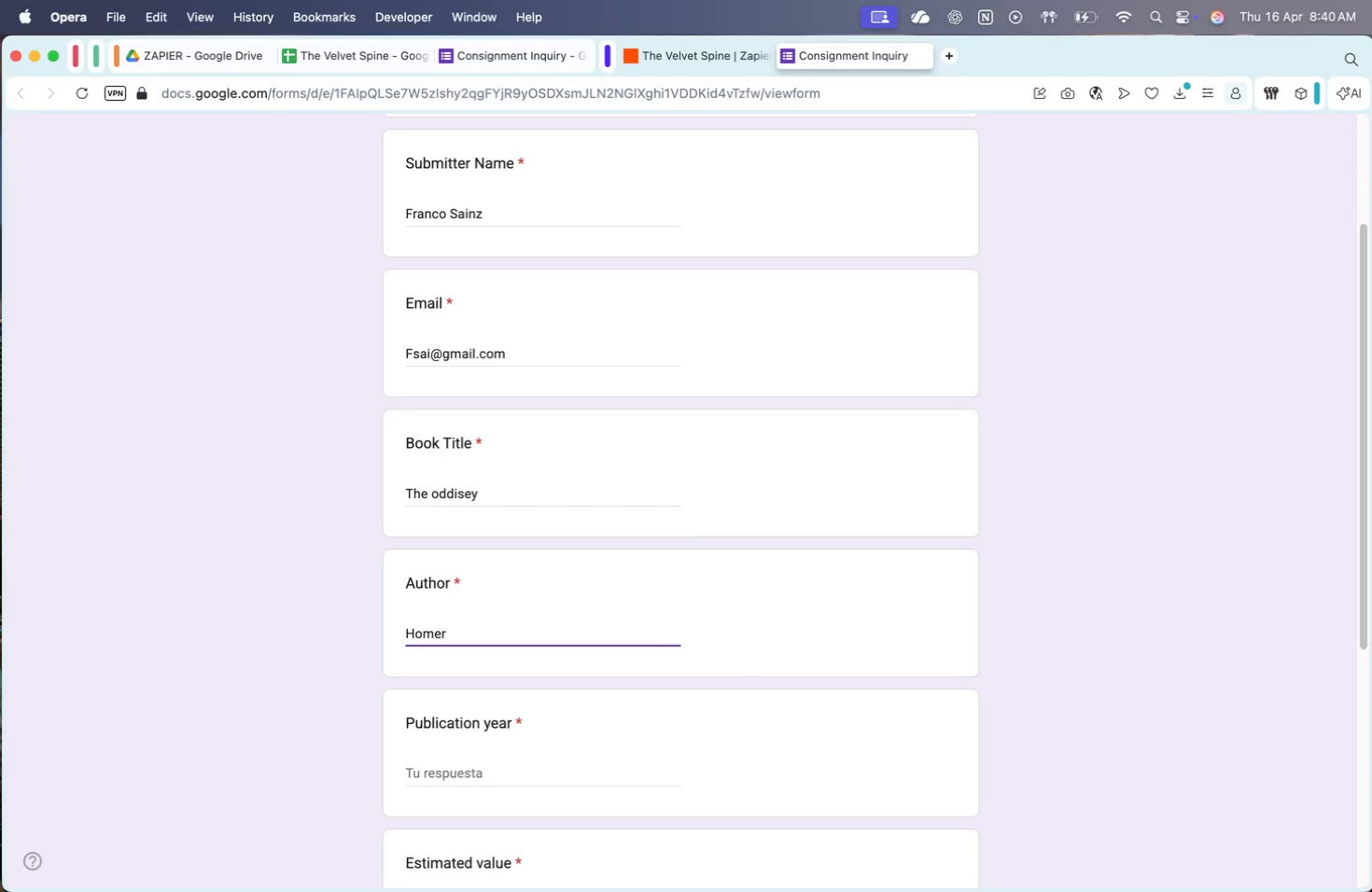 
scroll: coordinate [468, 628], scroll_direction: down, amount: 22.0
 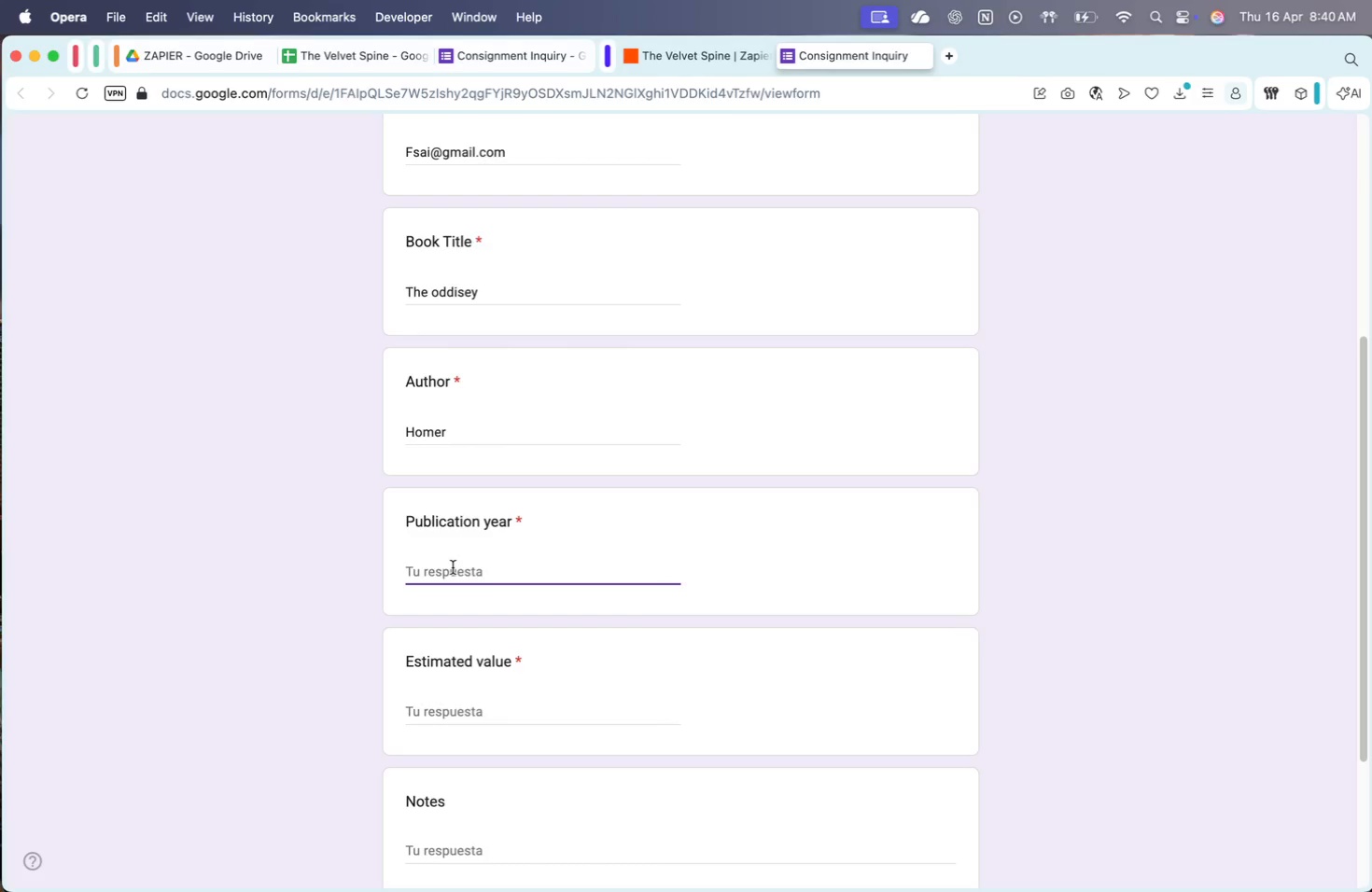 
type(1984)
 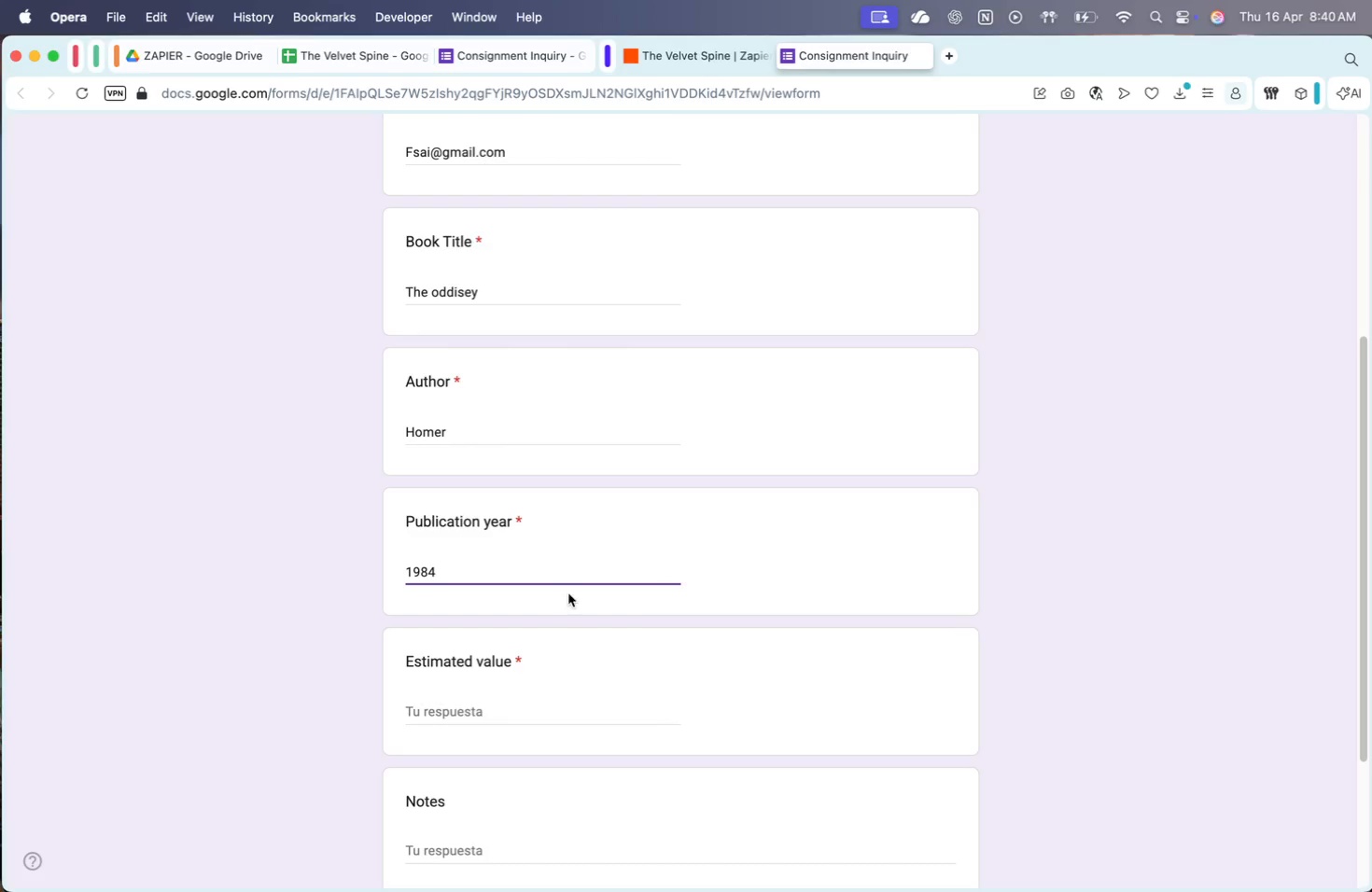 
left_click([481, 570])
 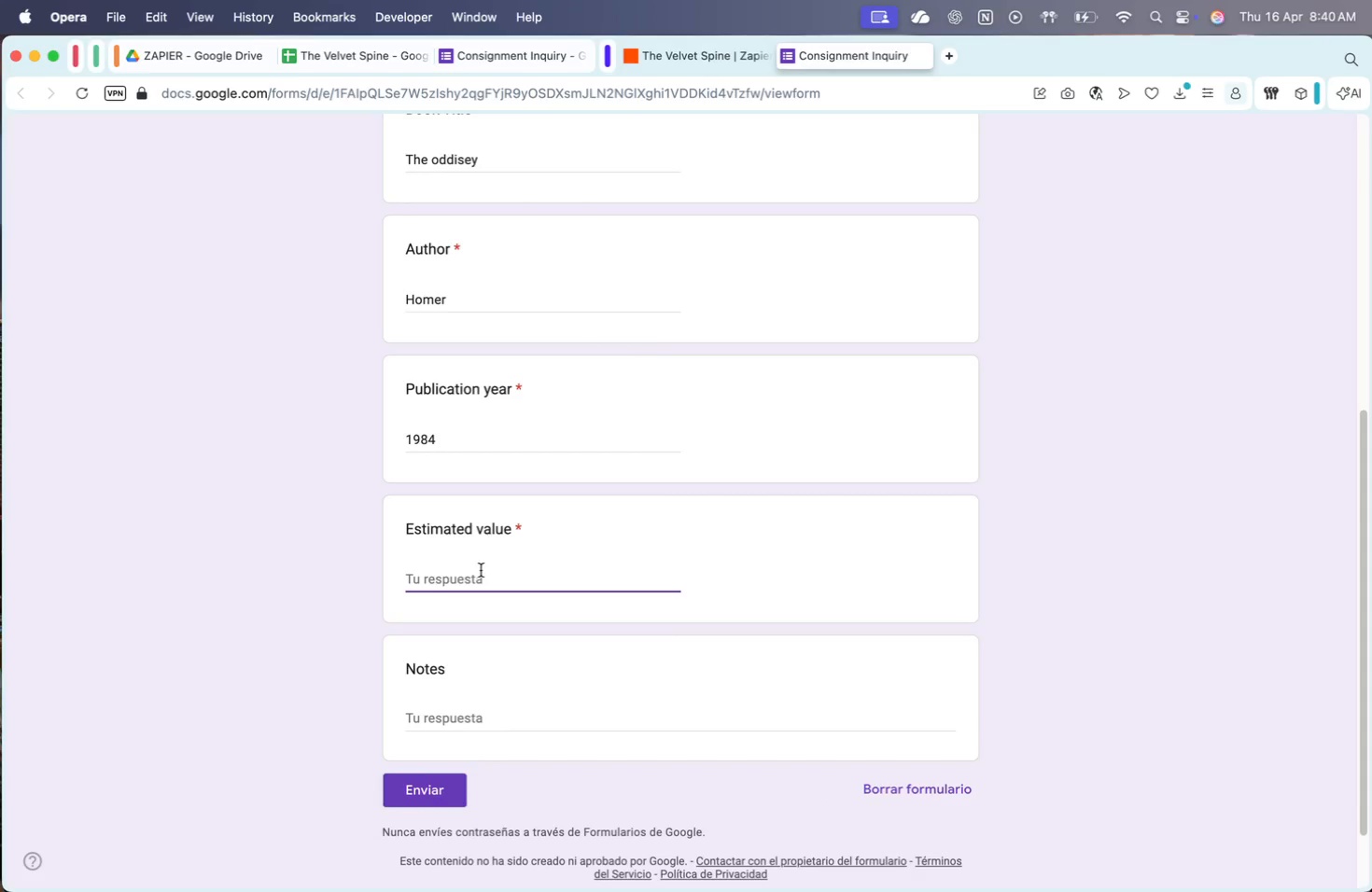 
scroll: coordinate [568, 593], scroll_direction: down, amount: 15.0
 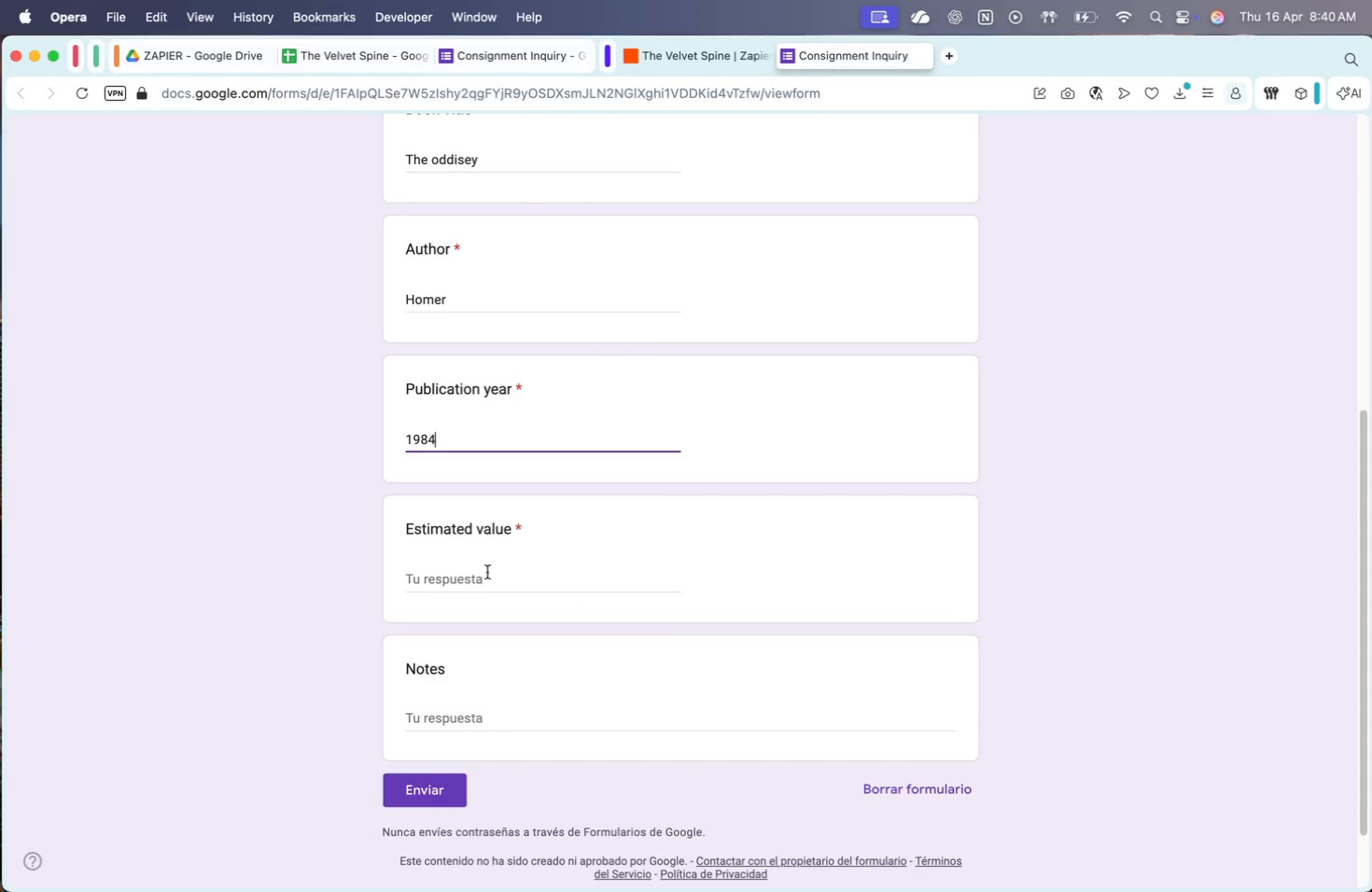 
type(3000)
key(Backspace)
key(Backspace)
key(Backspace)
key(Backspace)
key(Backspace)
key(Backspace)
type(70)
 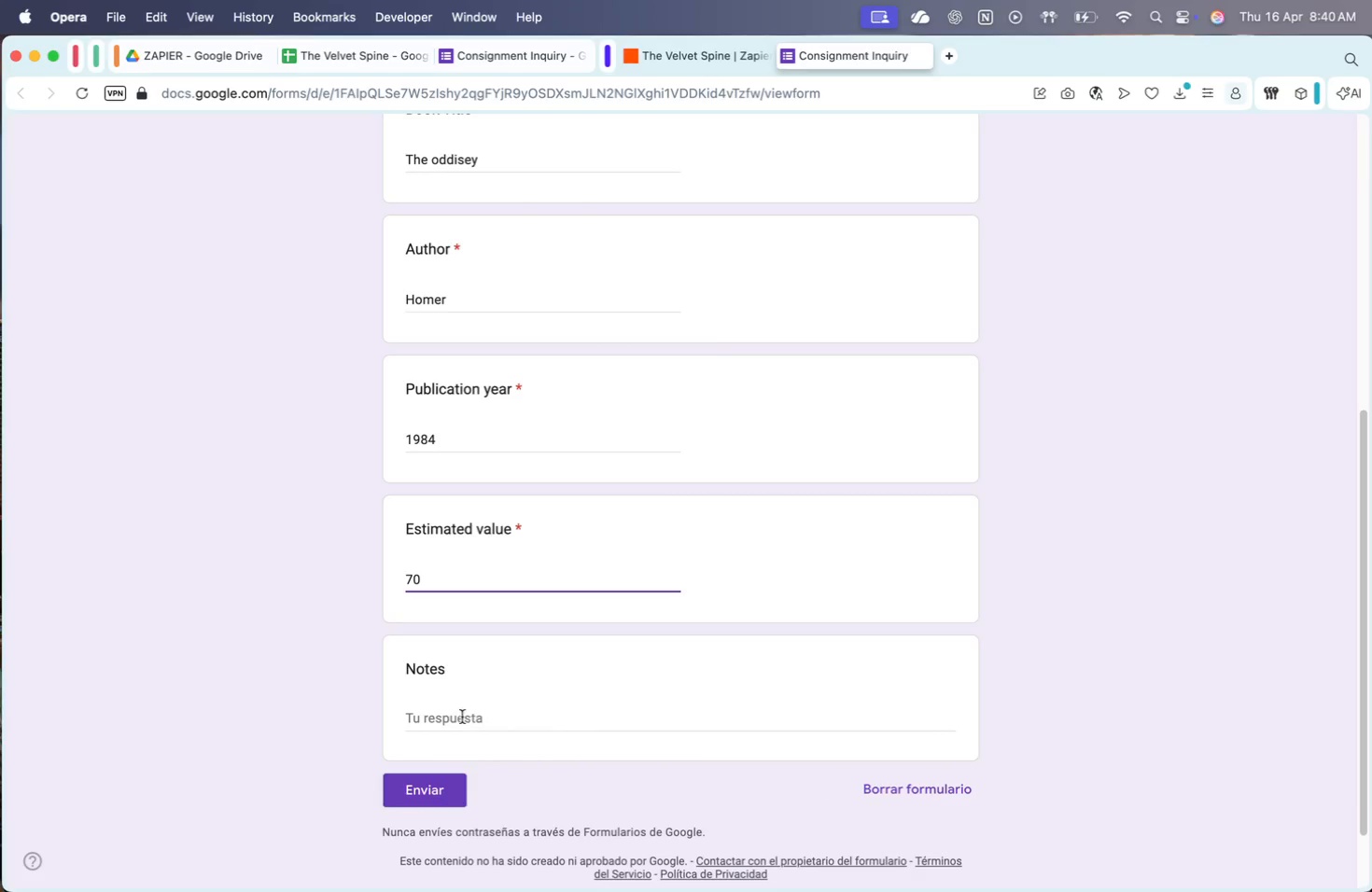 
left_click([464, 725])
 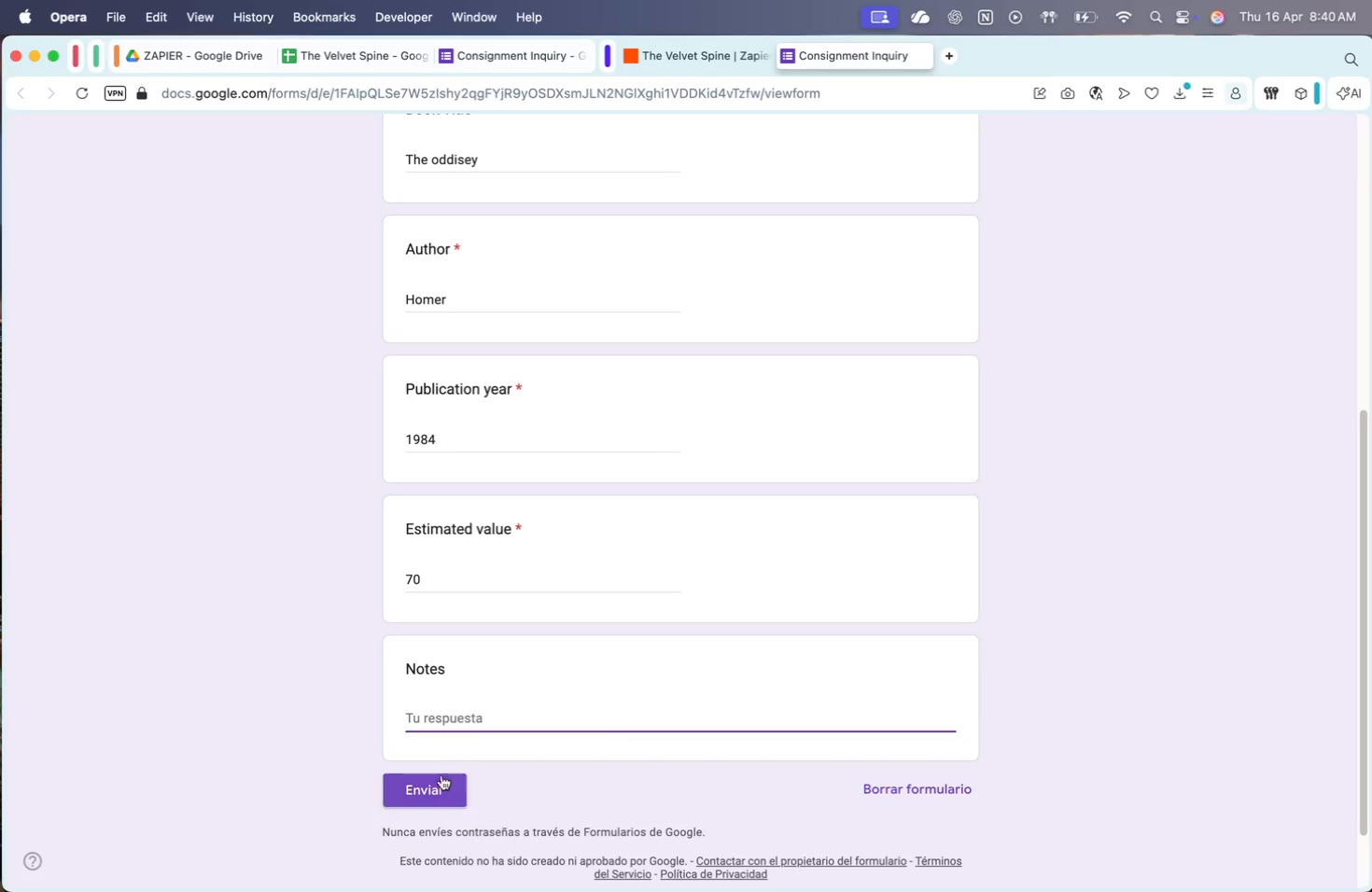 
left_click([435, 787])
 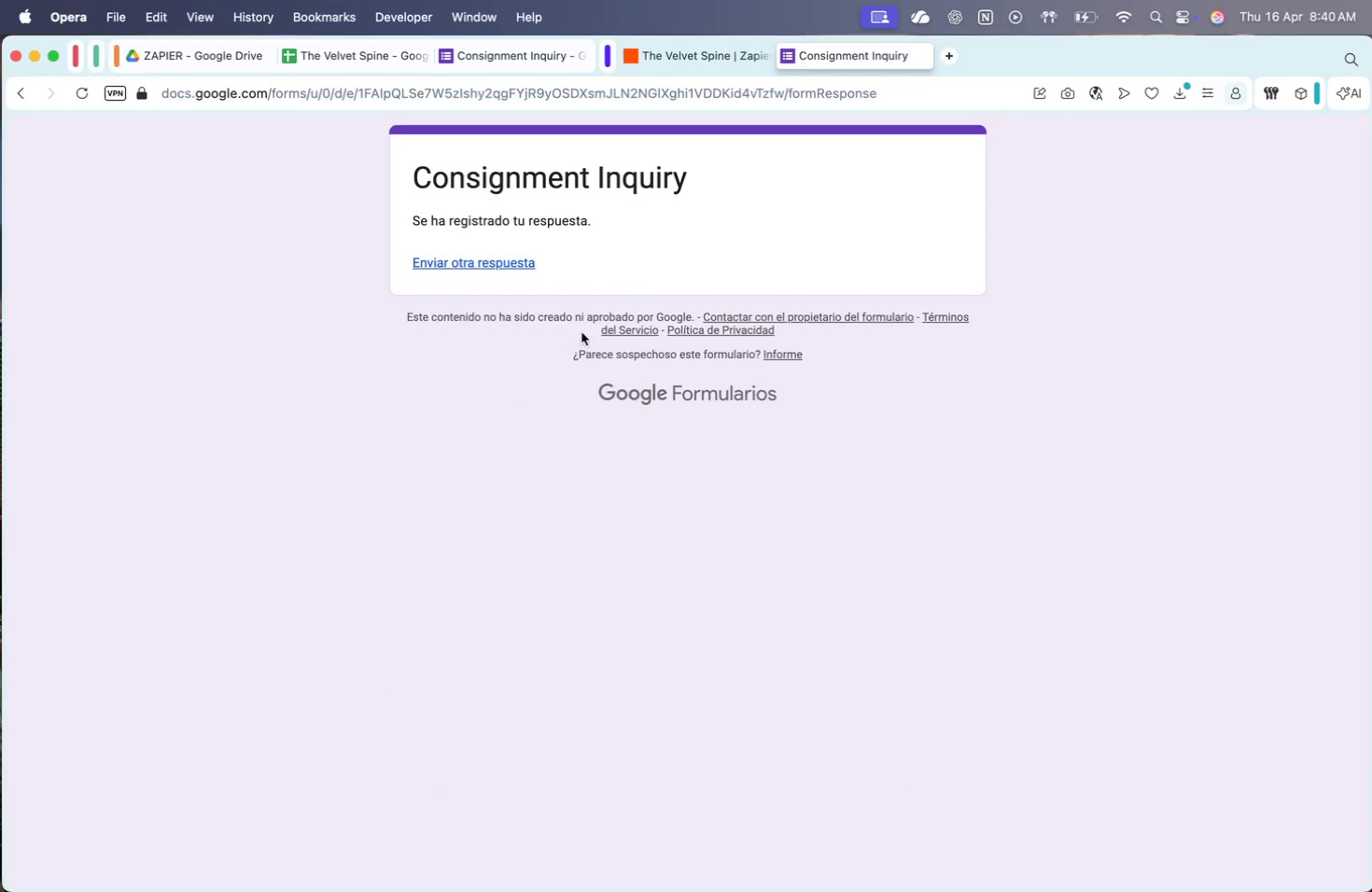 
left_click([668, 63])
 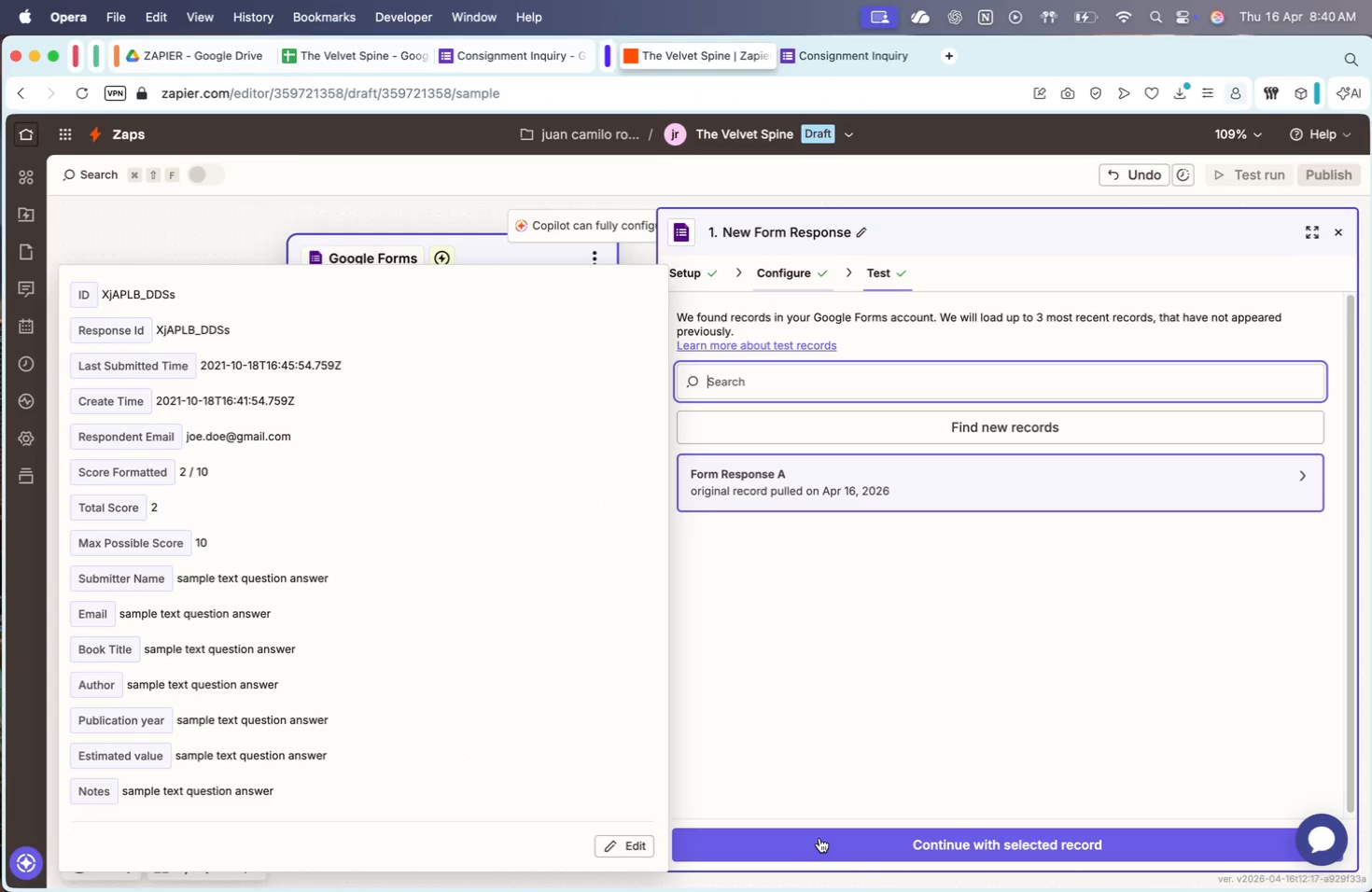 
left_click([884, 424])
 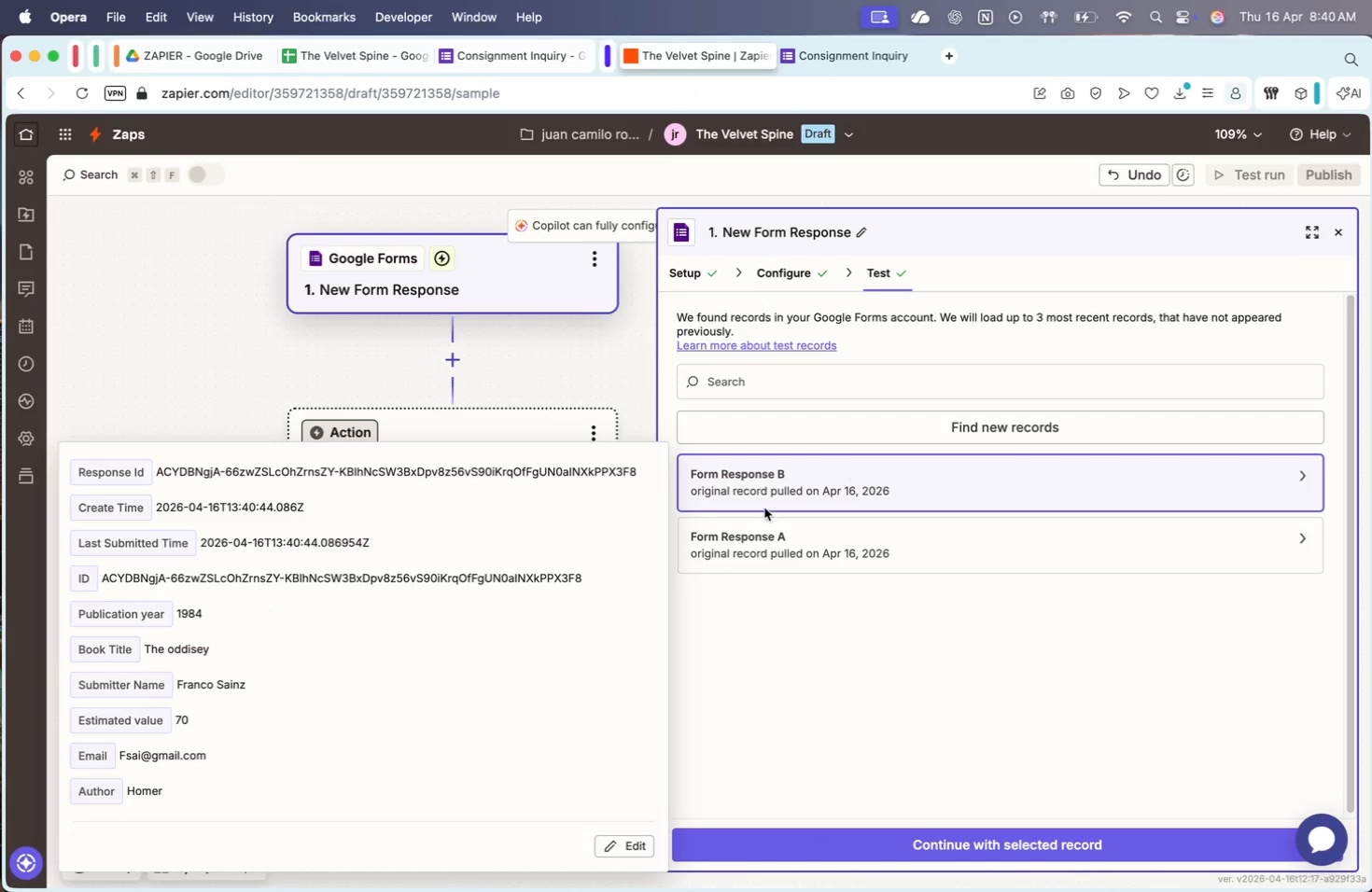 
left_click([870, 850])
 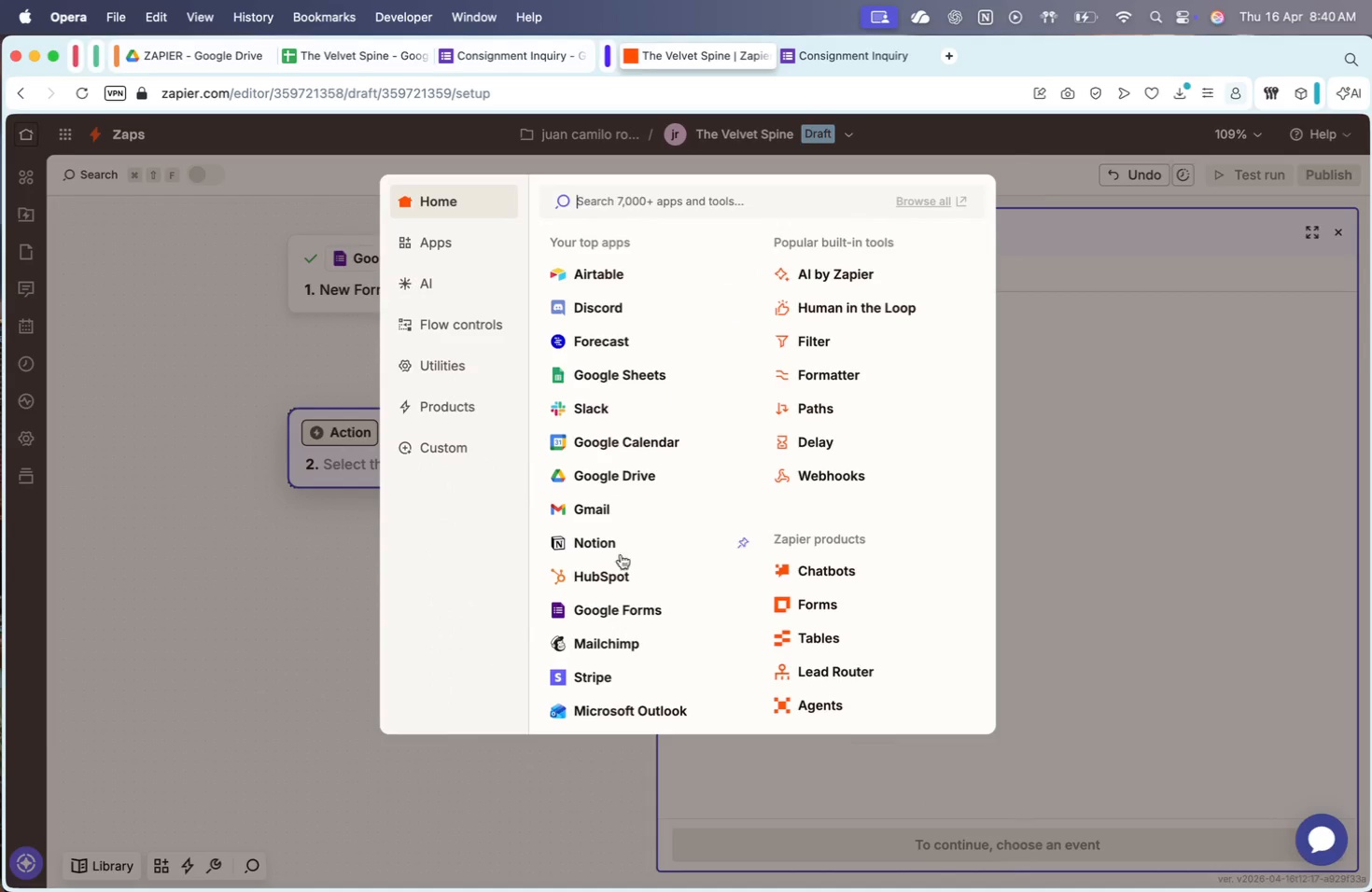 
left_click([600, 373])
 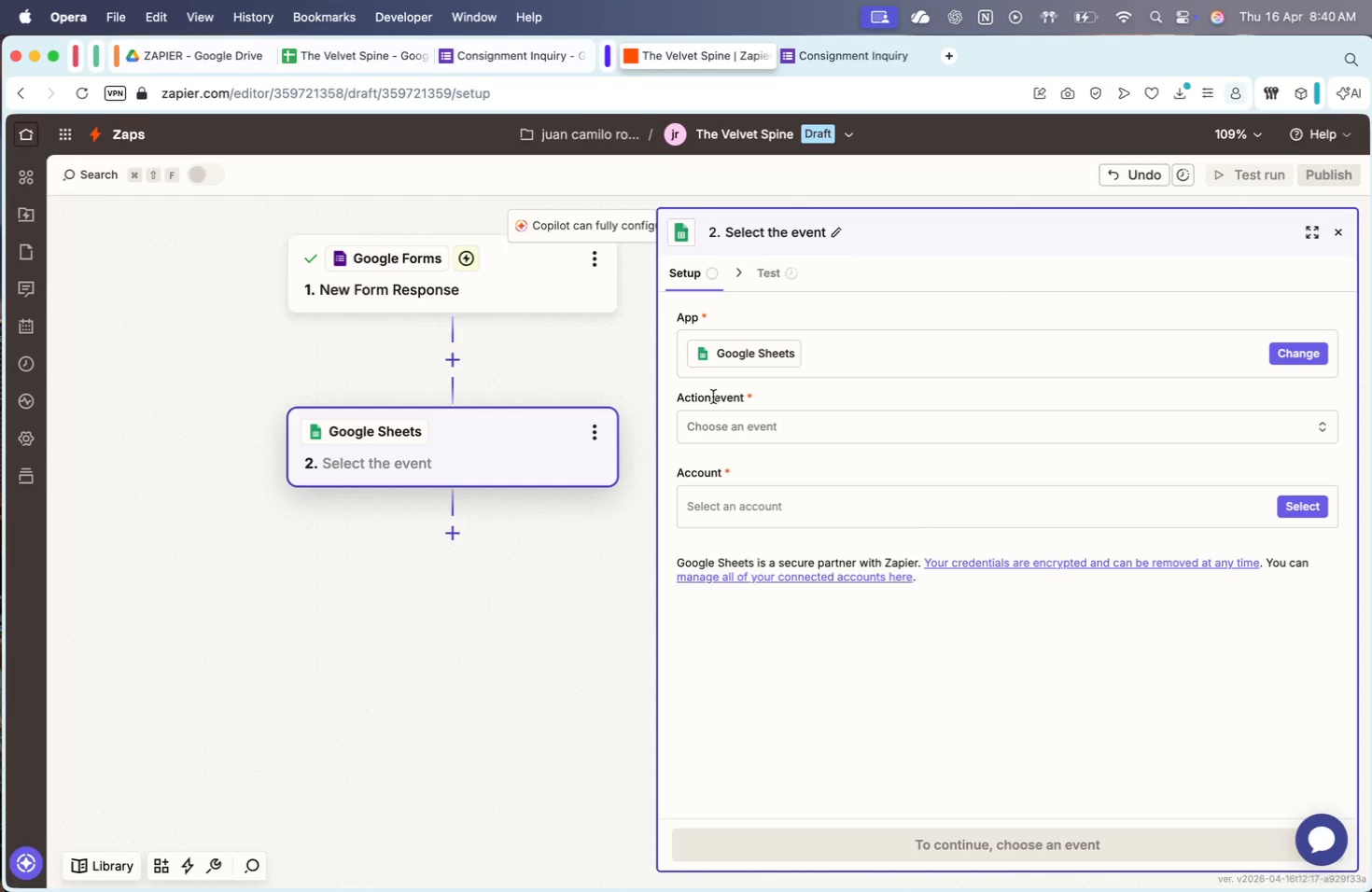 
left_click([748, 420])
 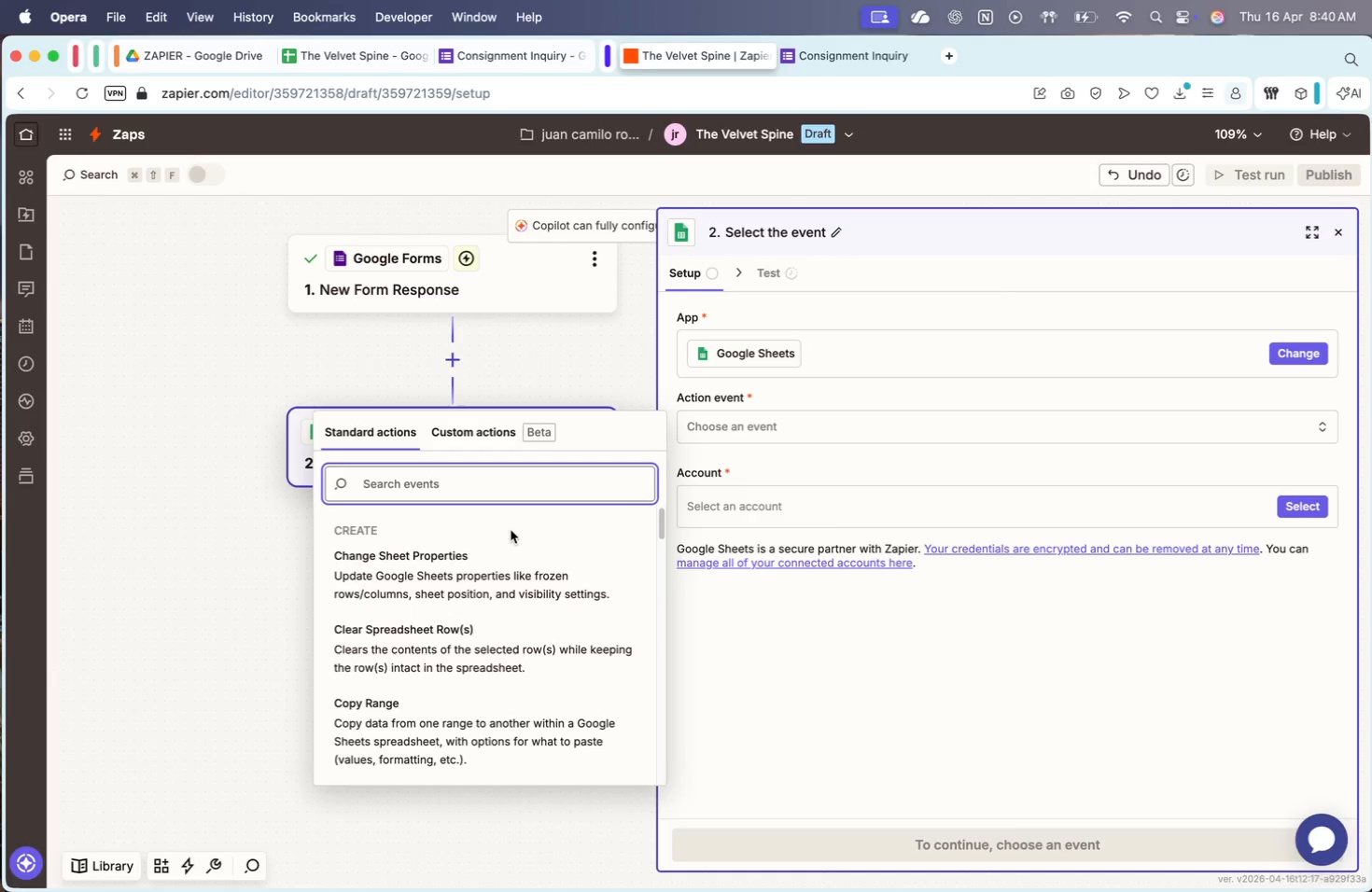 
scroll: coordinate [511, 530], scroll_direction: down, amount: 296.0
 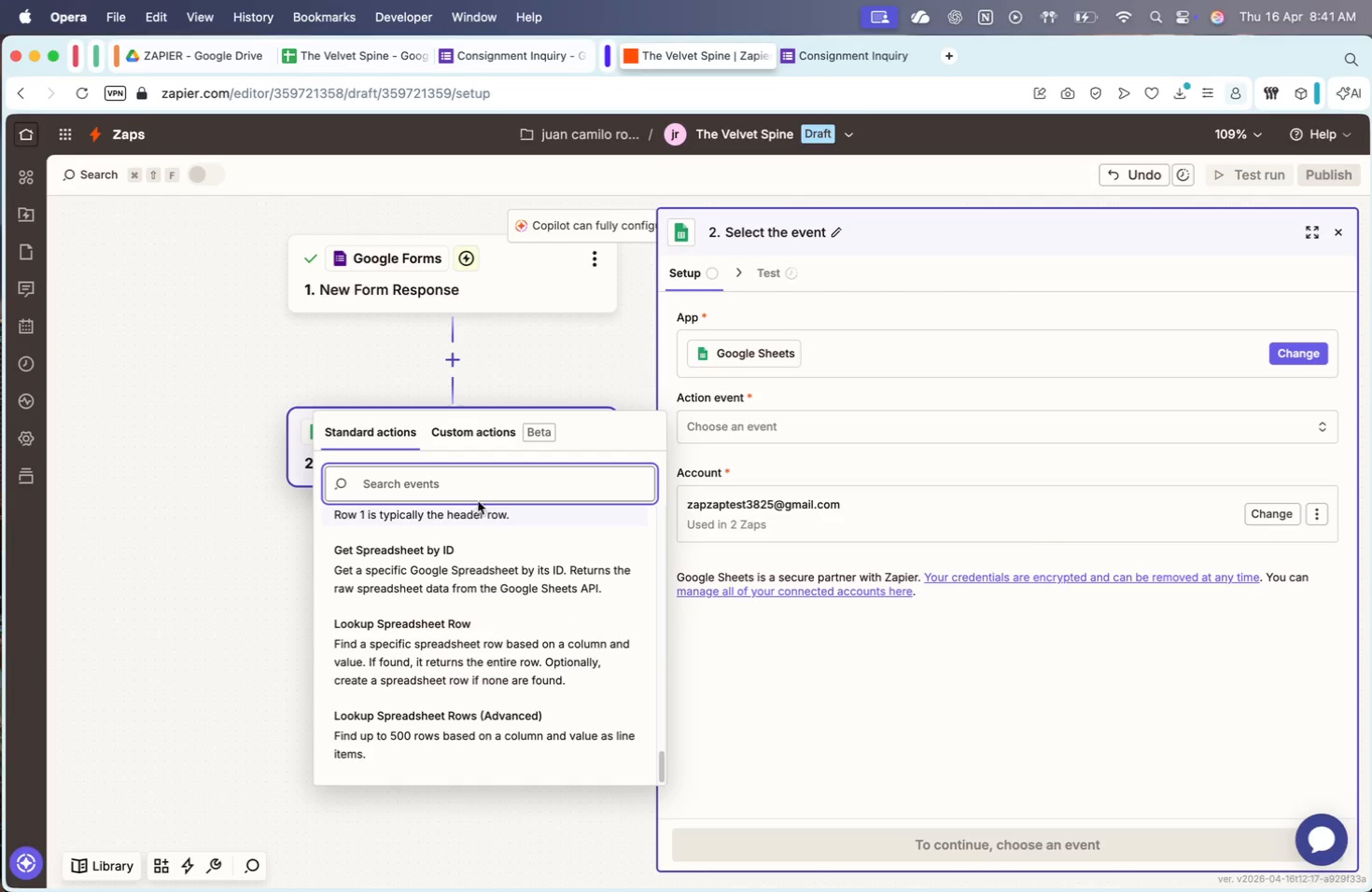 
scroll: coordinate [453, 661], scroll_direction: up, amount: 2.0
 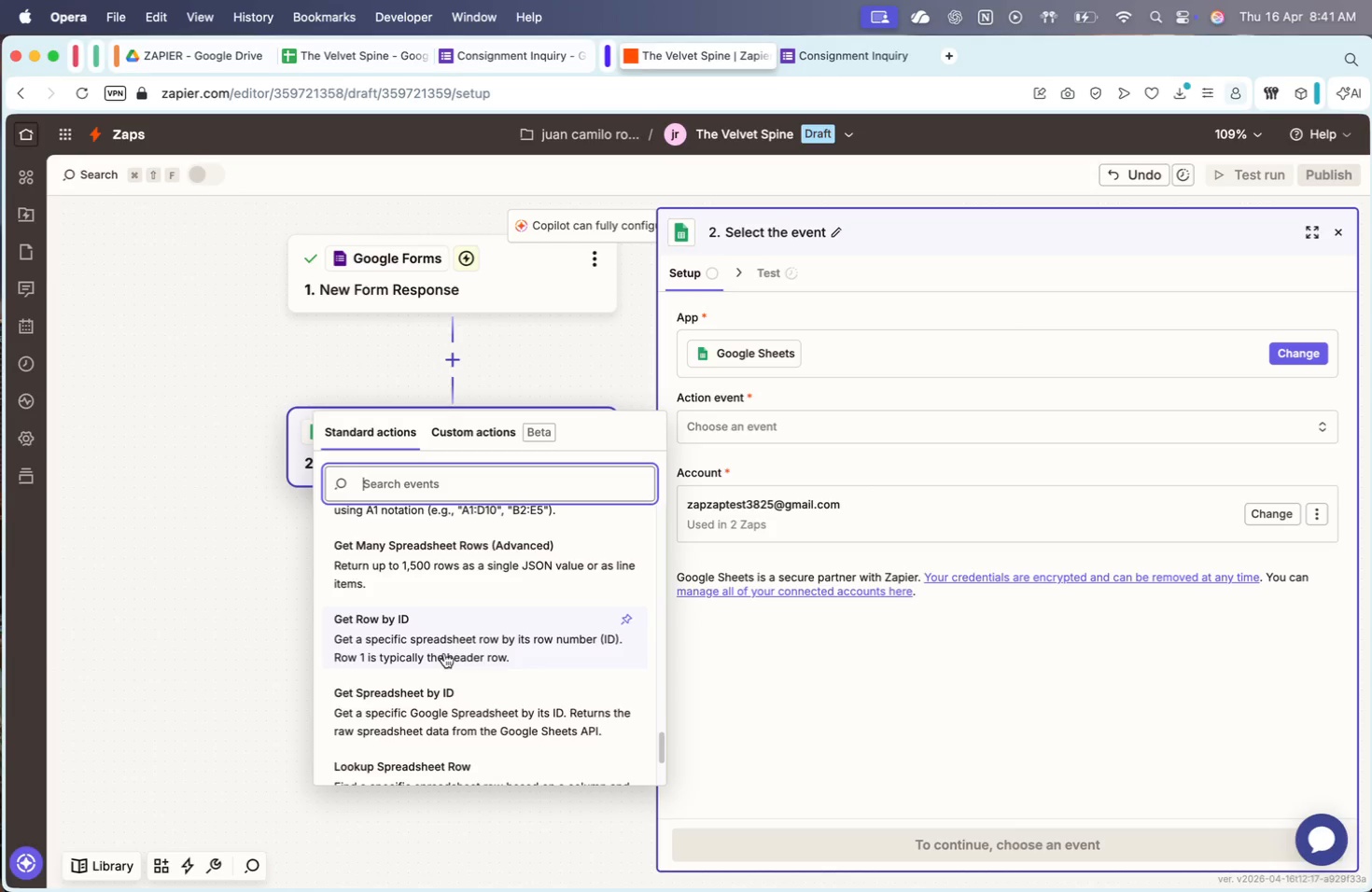 
wait(20.15)
 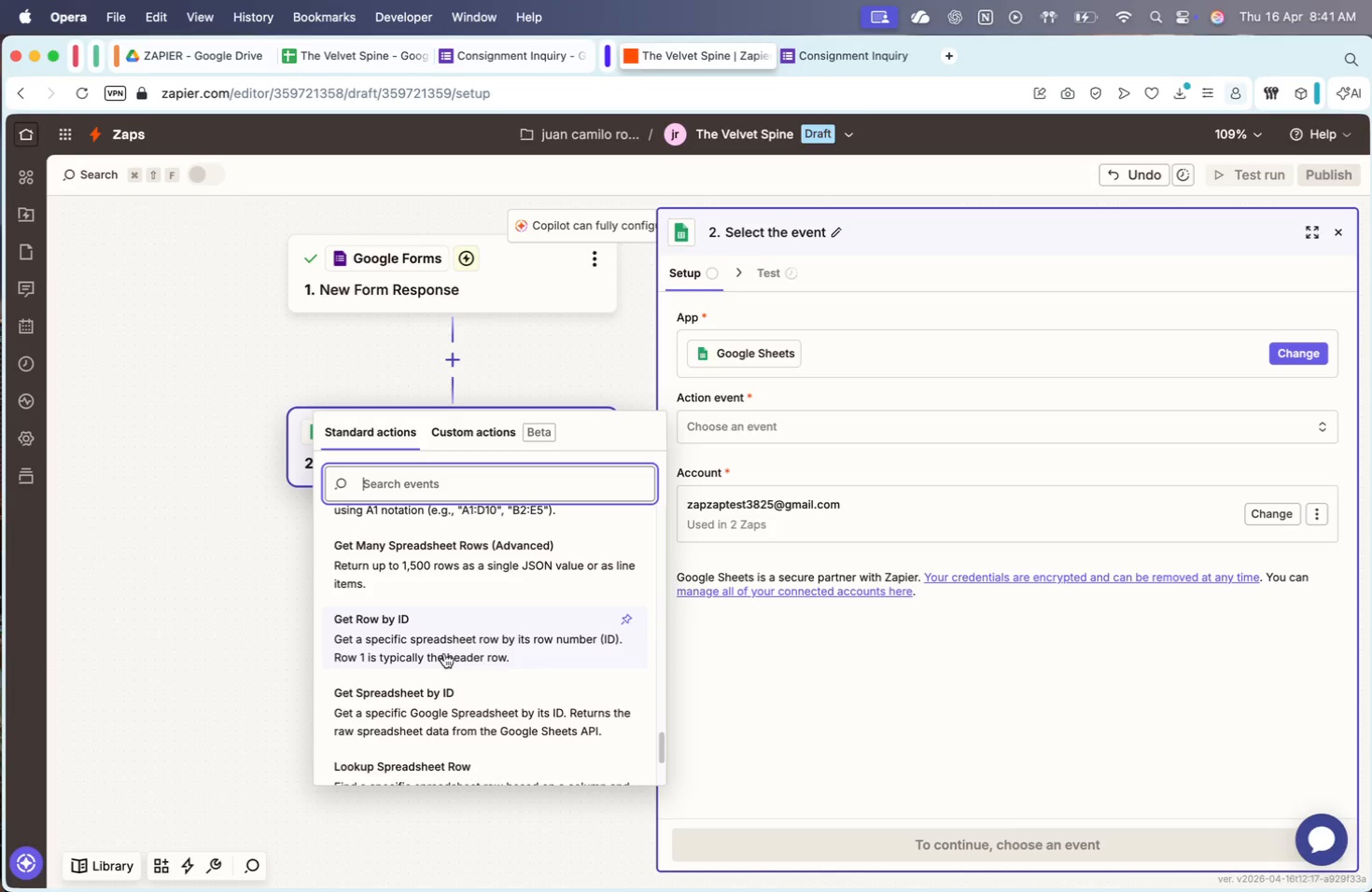 
scroll: coordinate [463, 639], scroll_direction: up, amount: 76.0
 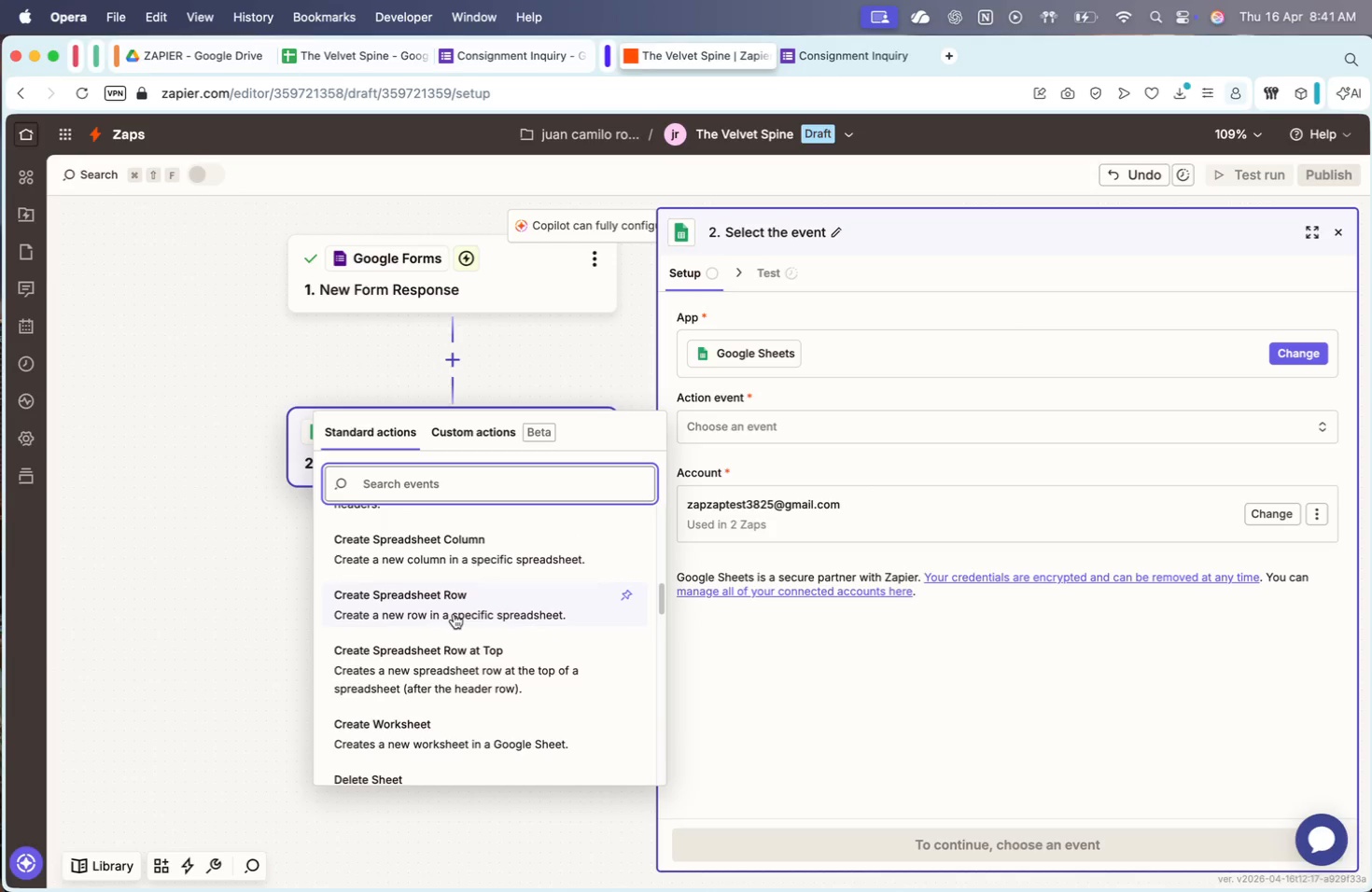 
left_click([454, 614])
 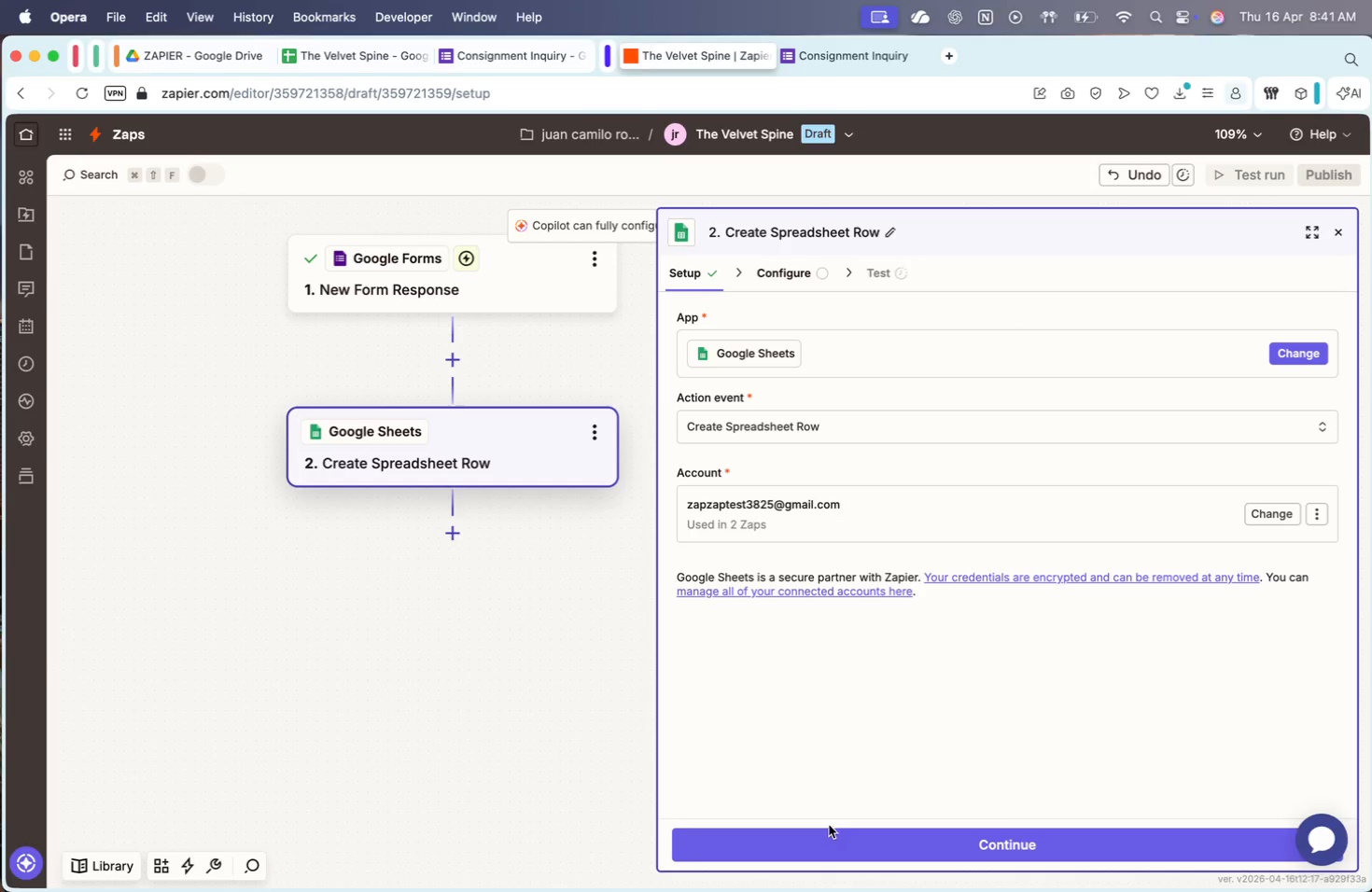 
left_click([803, 842])
 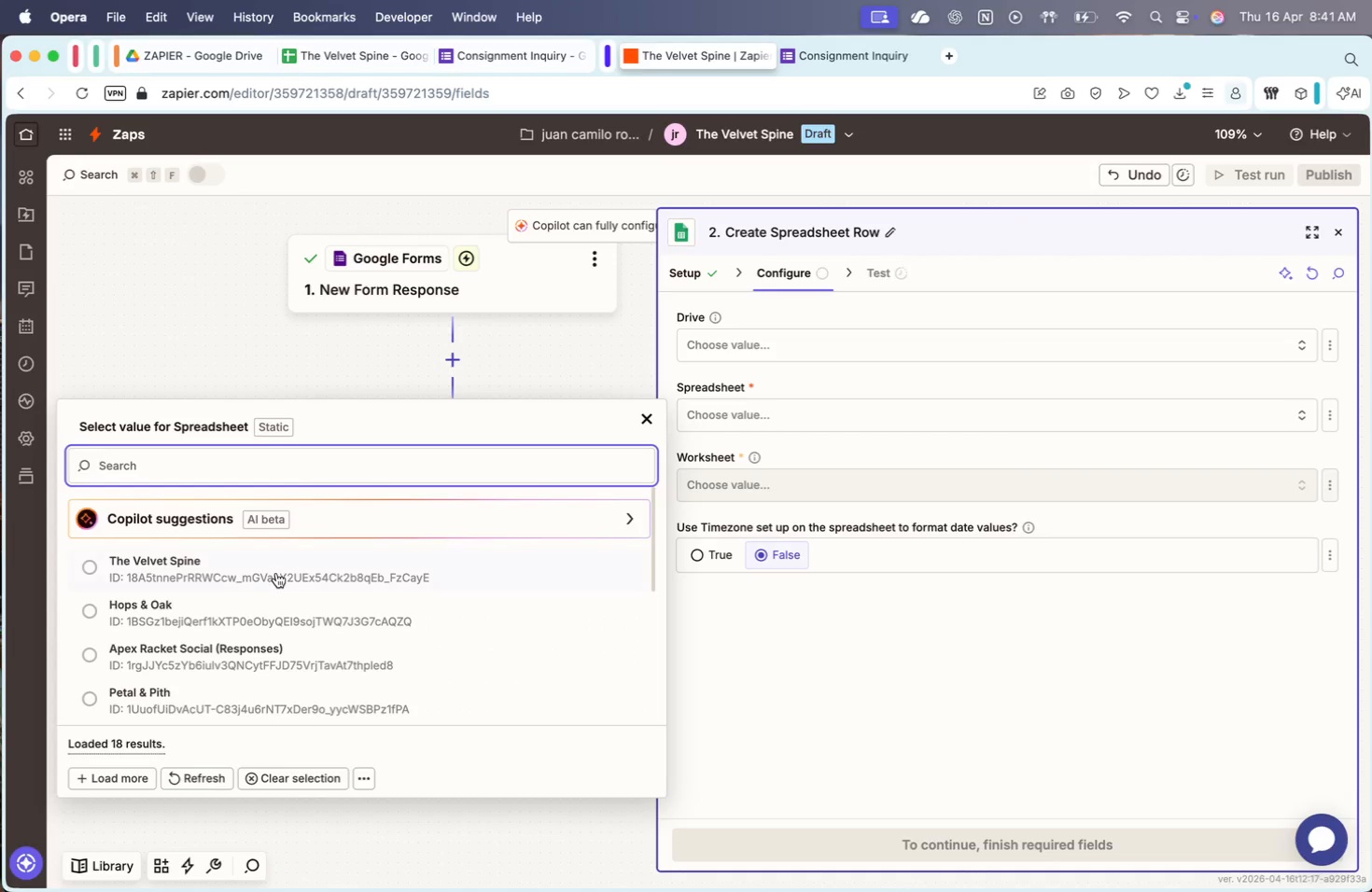 
wait(5.97)
 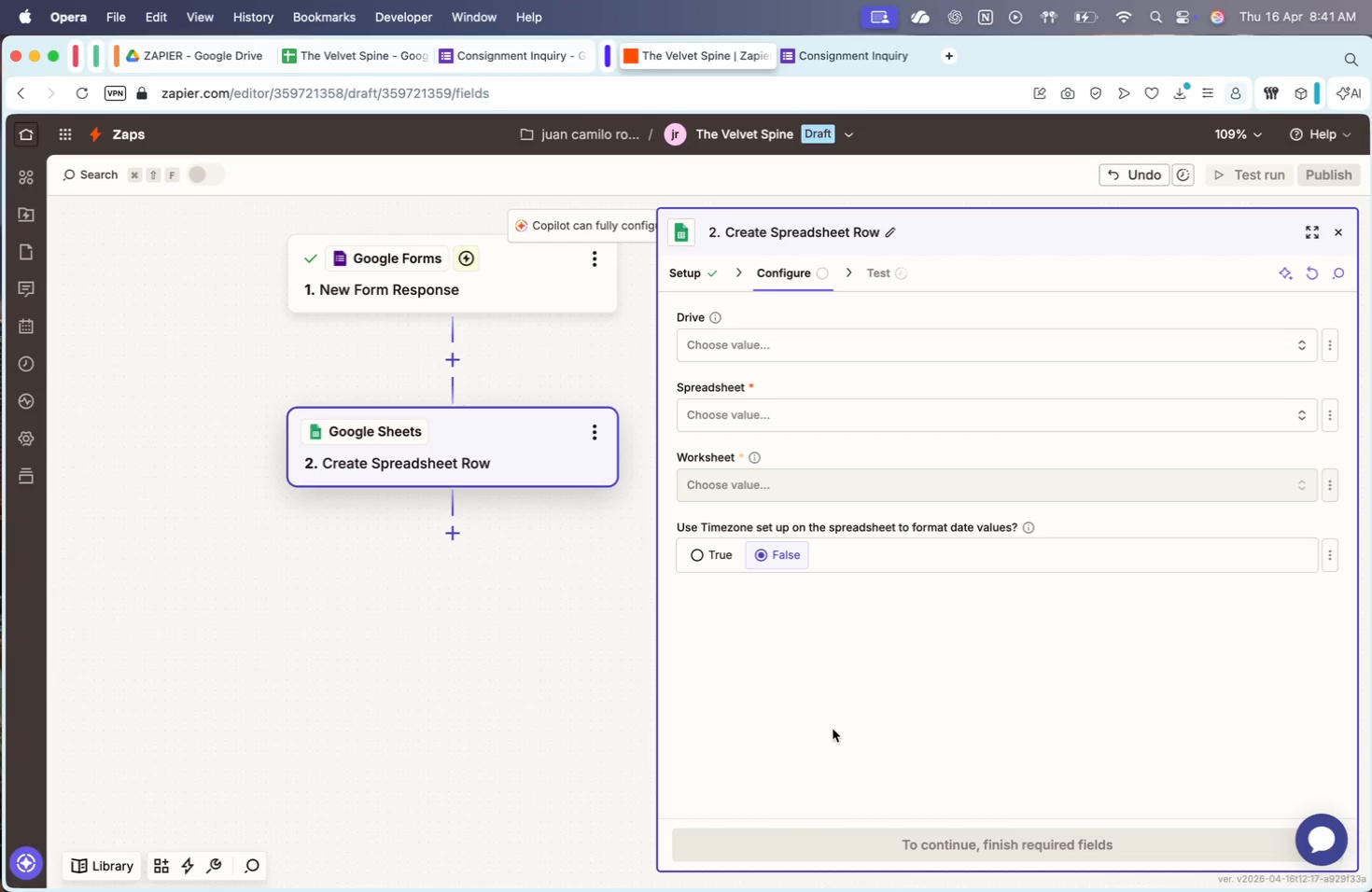 
left_click([277, 578])
 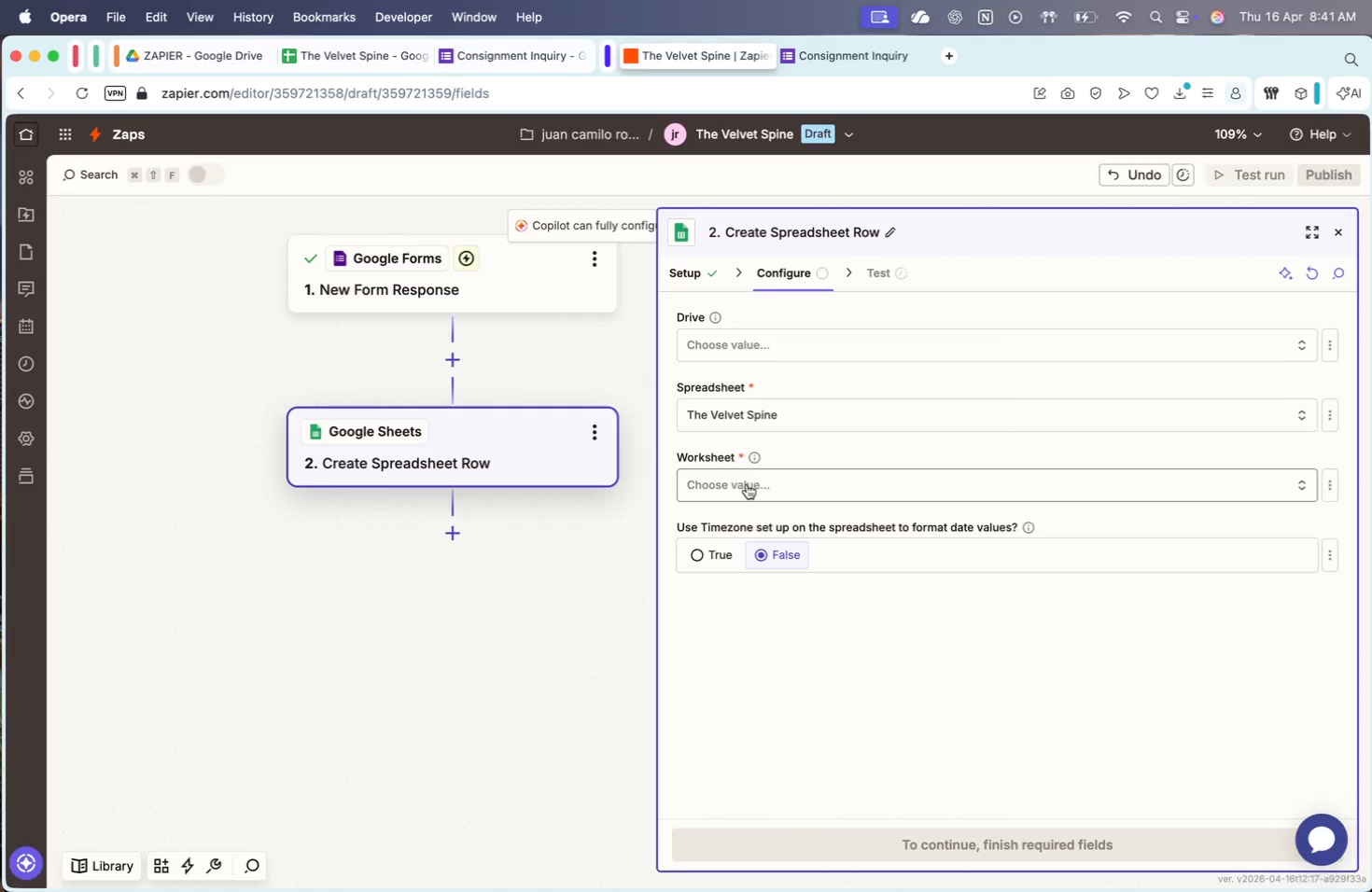 
left_click([731, 480])
 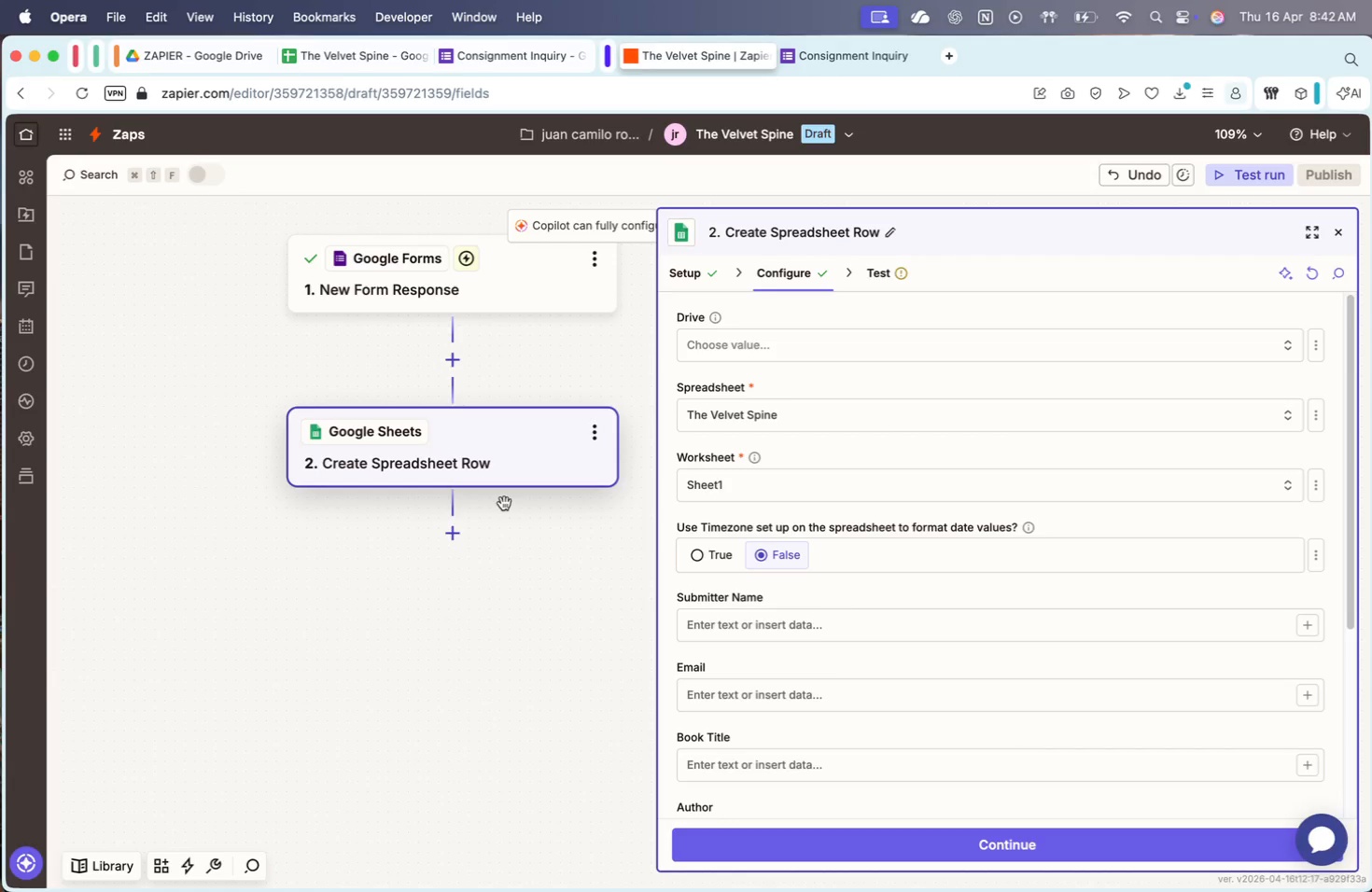 
wait(55.36)
 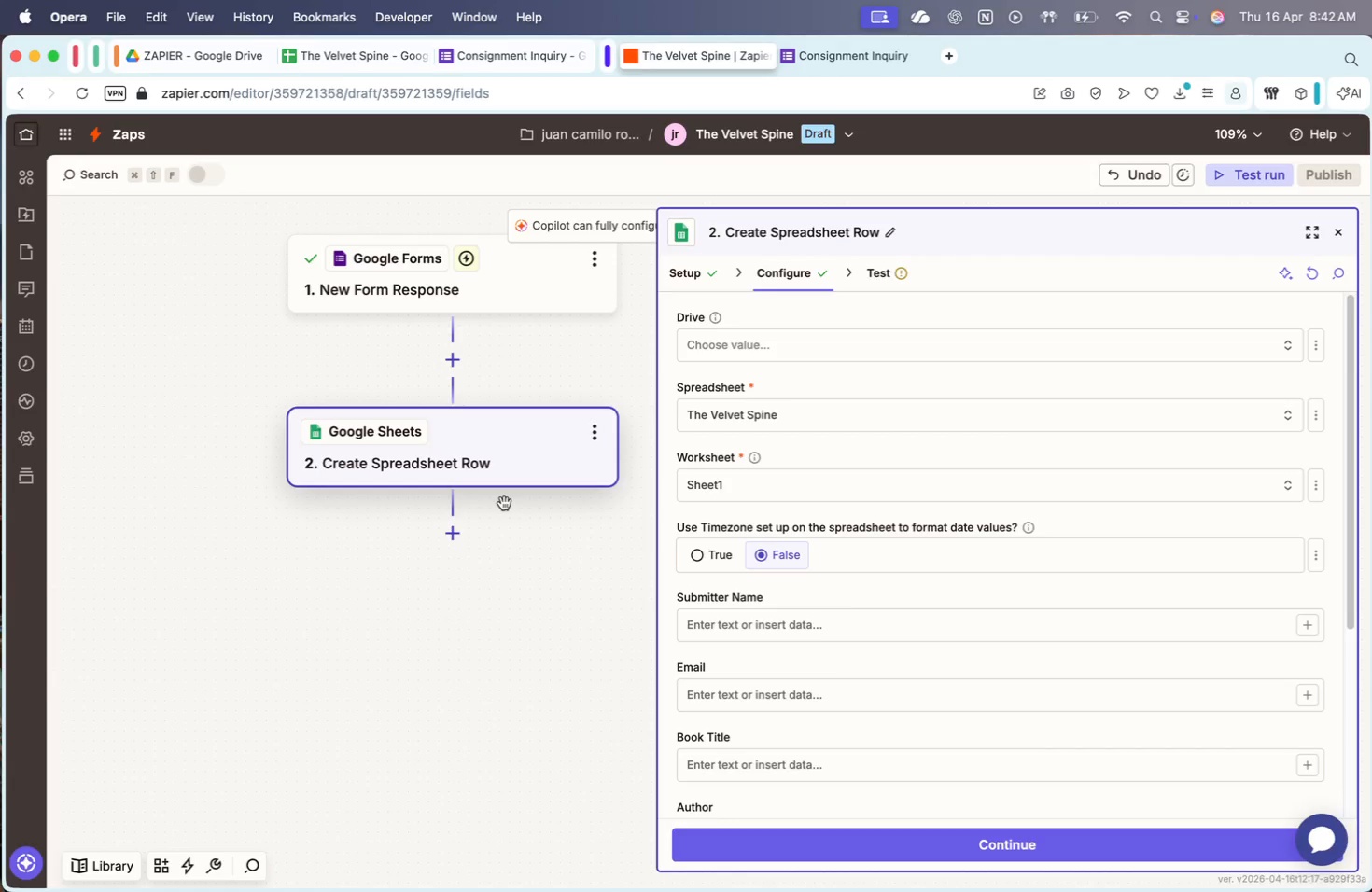 
scroll: coordinate [710, 626], scroll_direction: down, amount: 2.0
 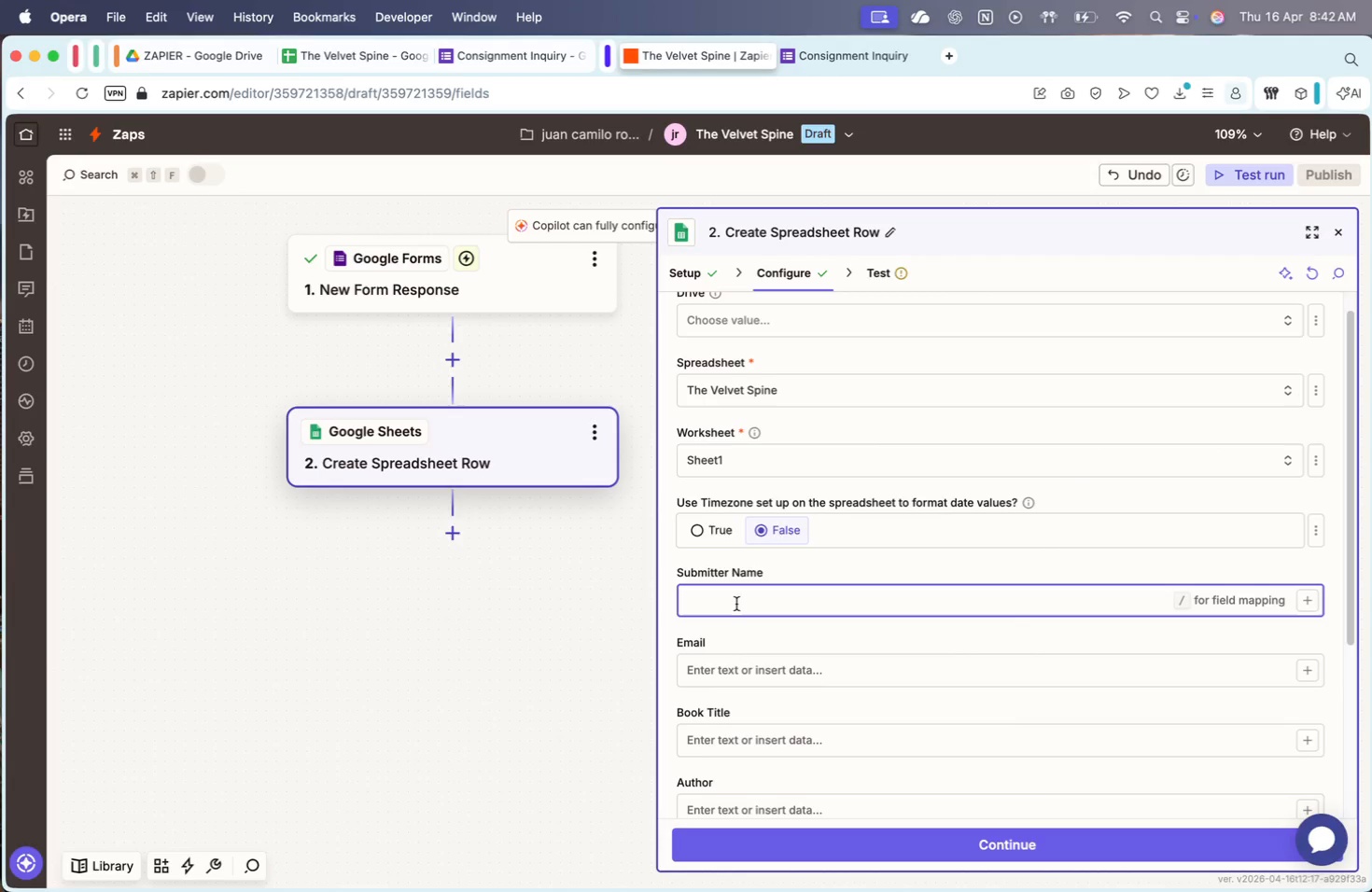 
key(Slash)
 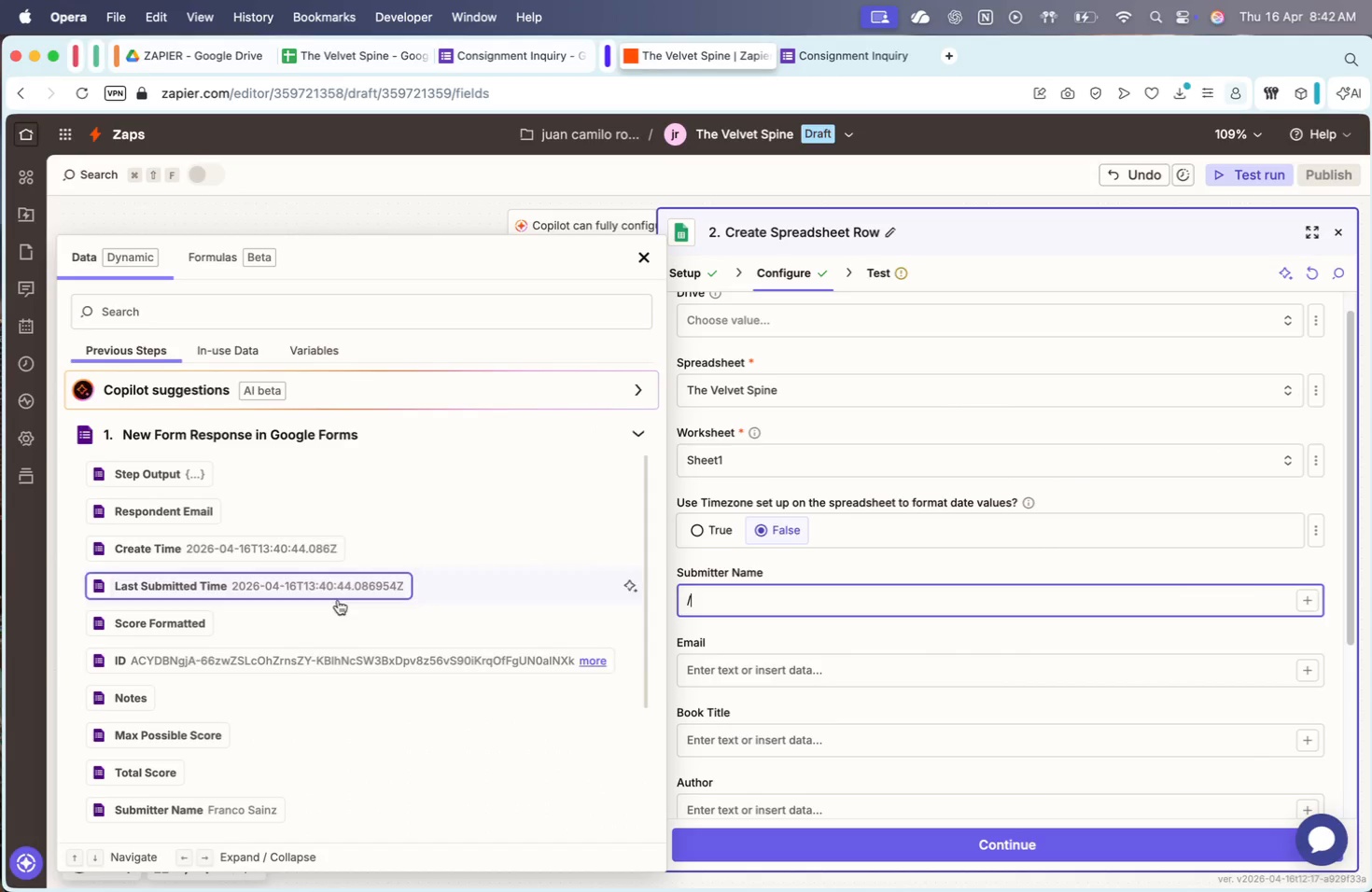 
scroll: coordinate [258, 723], scroll_direction: down, amount: 12.0
 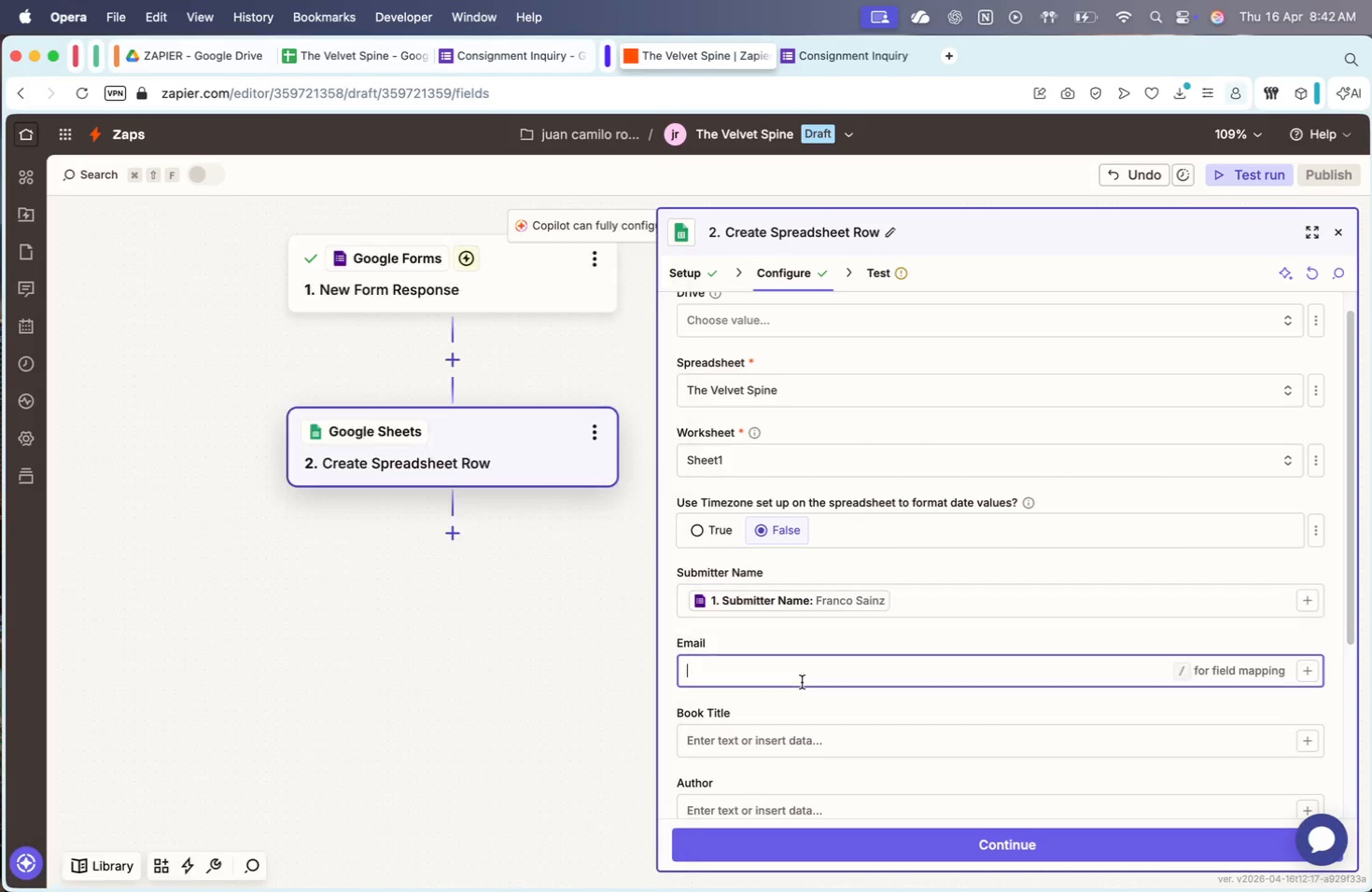 
key(Slash)
 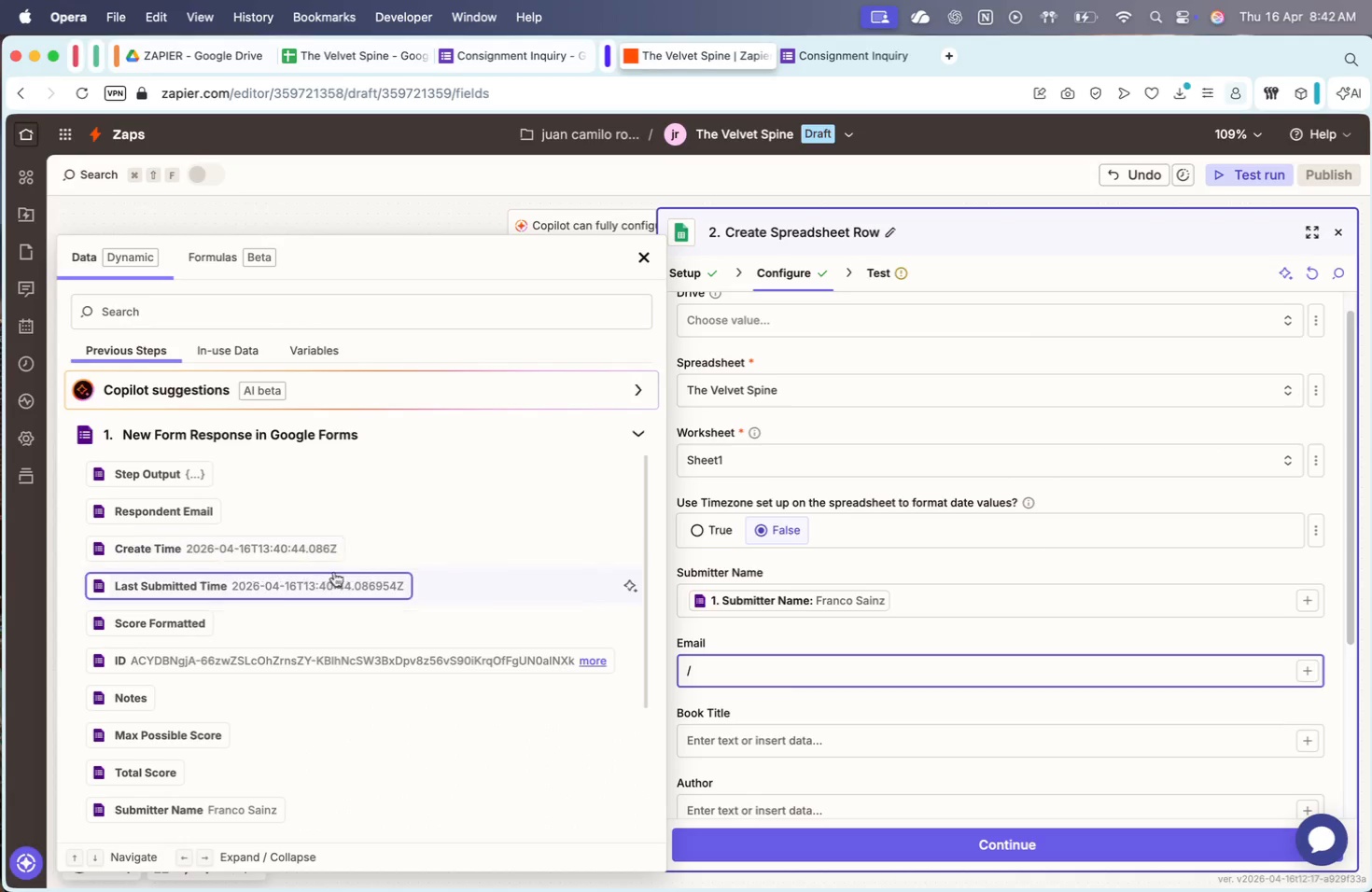 
scroll: coordinate [277, 704], scroll_direction: down, amount: 39.0
 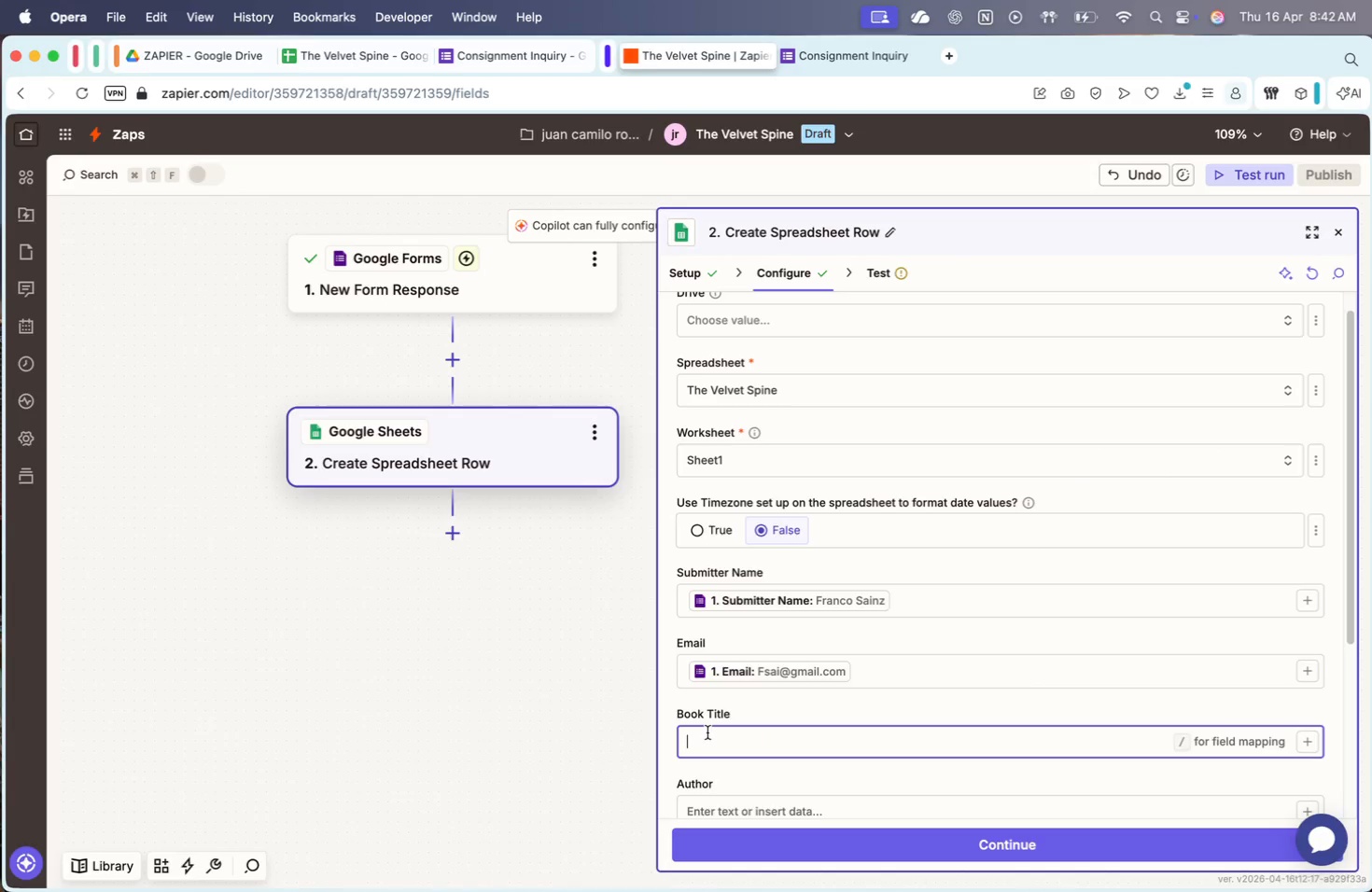 
key(Slash)
 